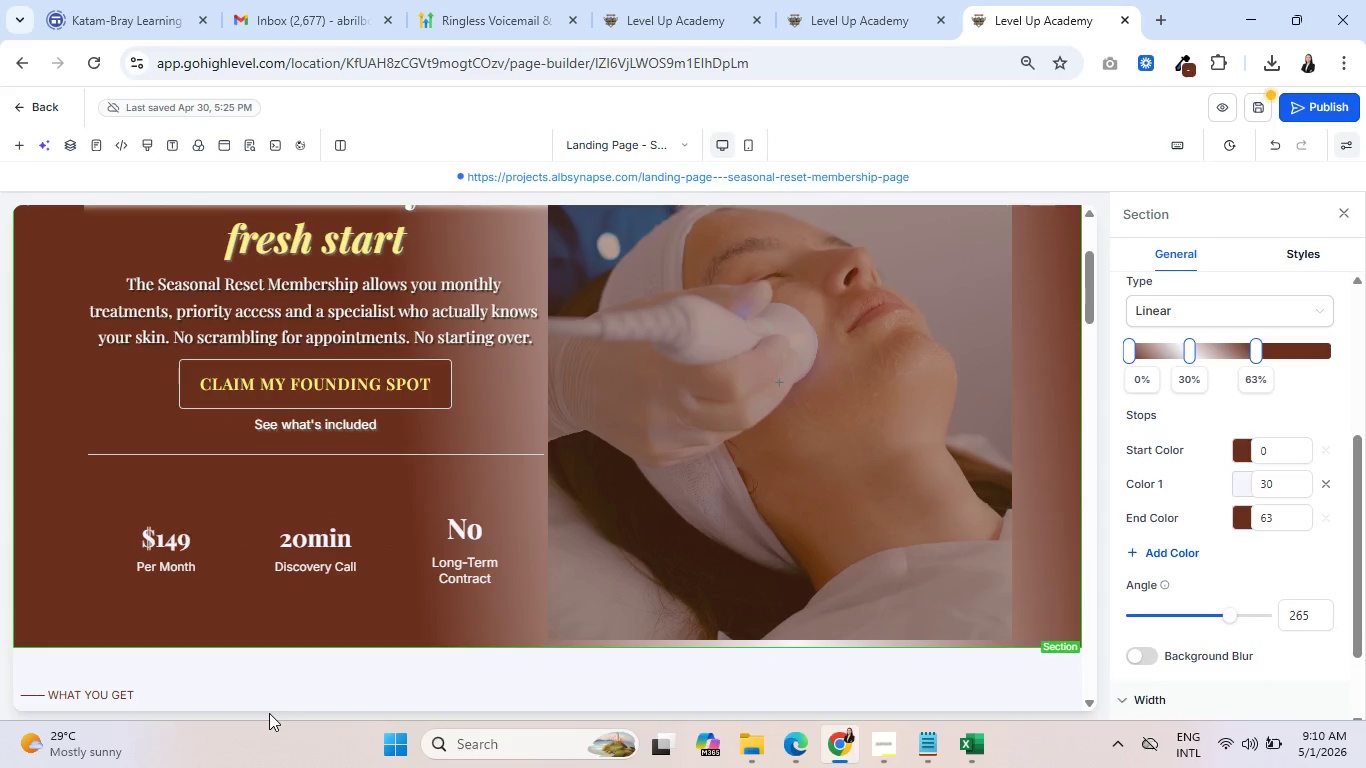 
scroll: coordinate [299, 372], scroll_direction: up, amount: 1.0
 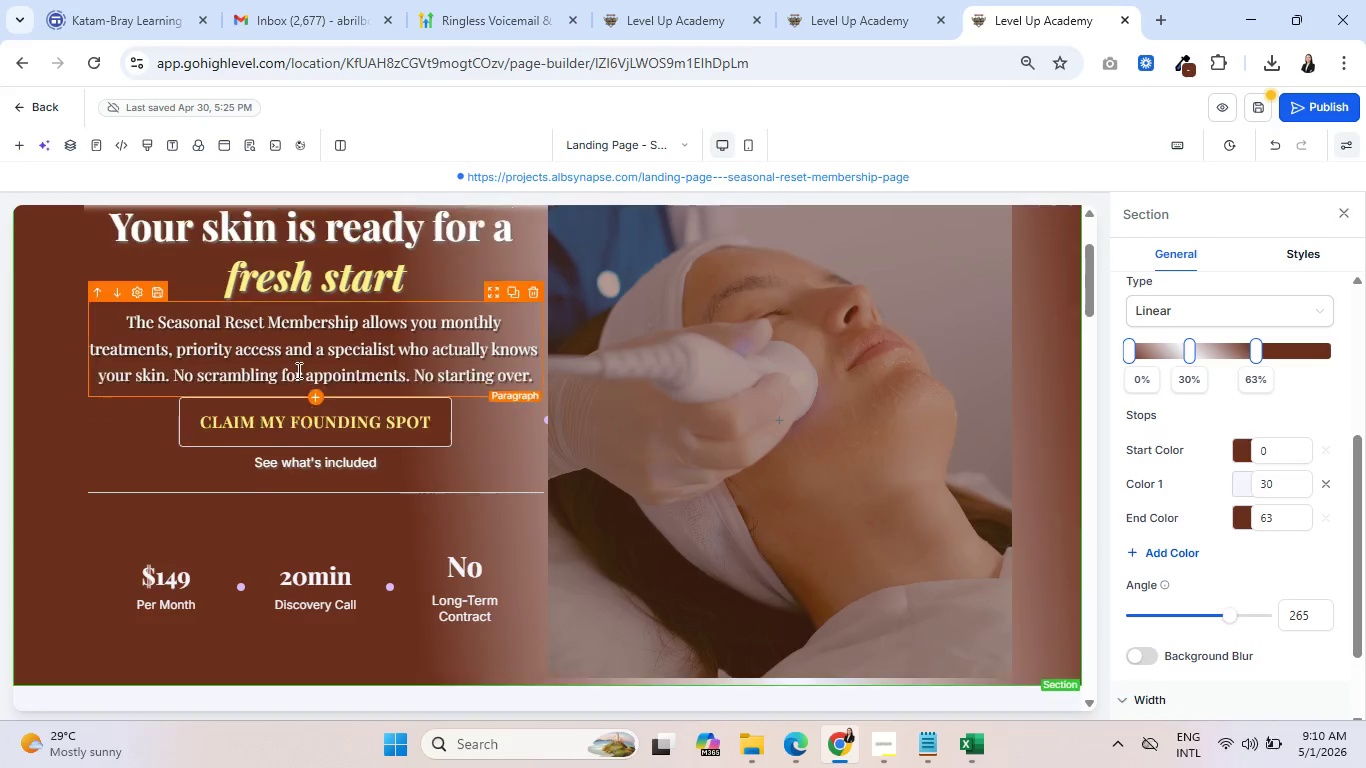 
mouse_move([93, 277])
 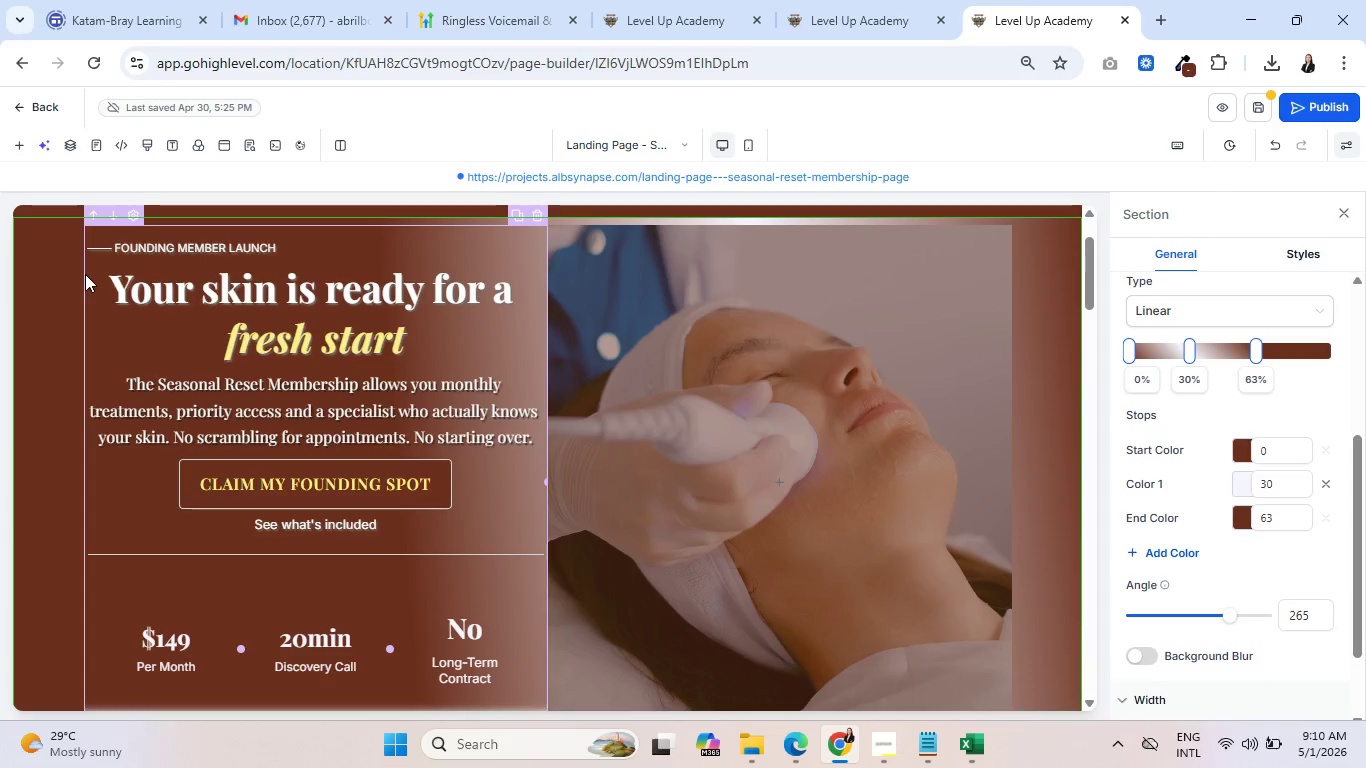 
left_click([85, 274])
 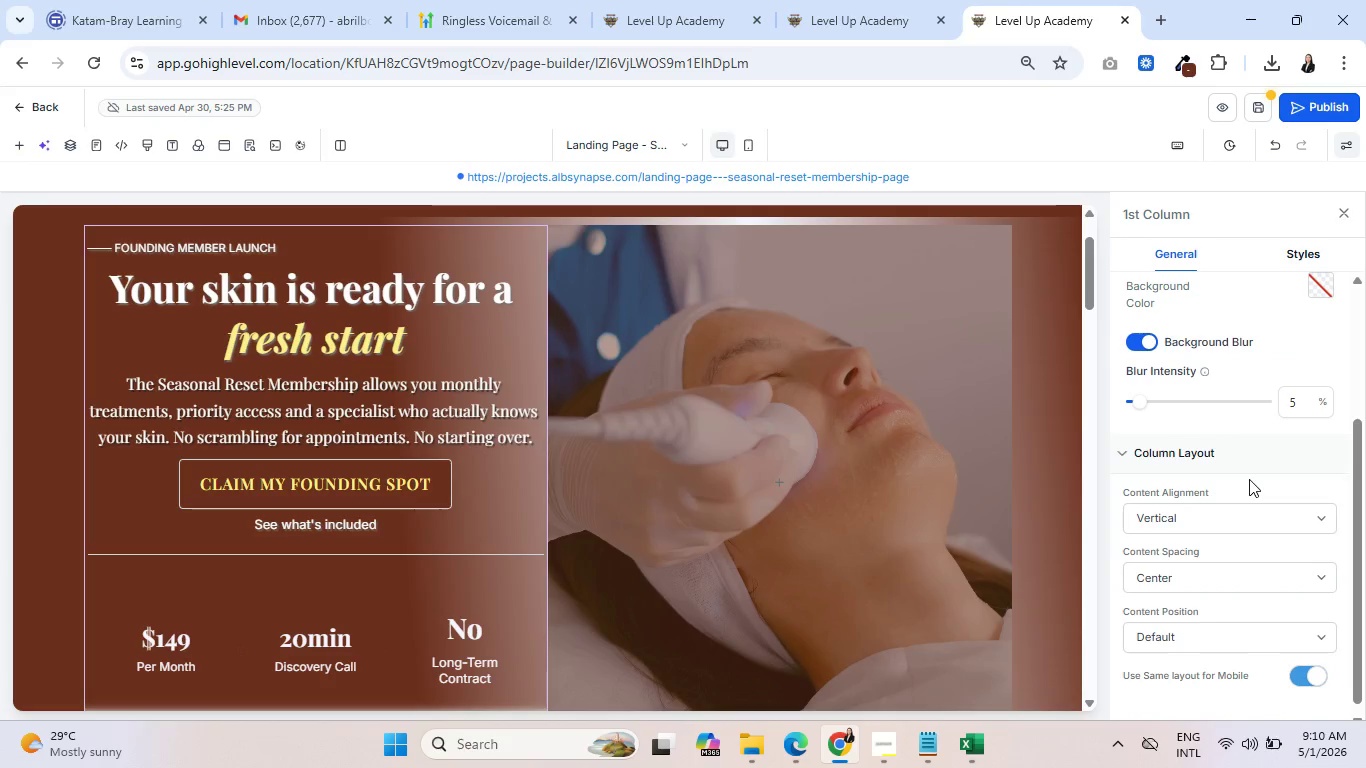 
wait(6.12)
 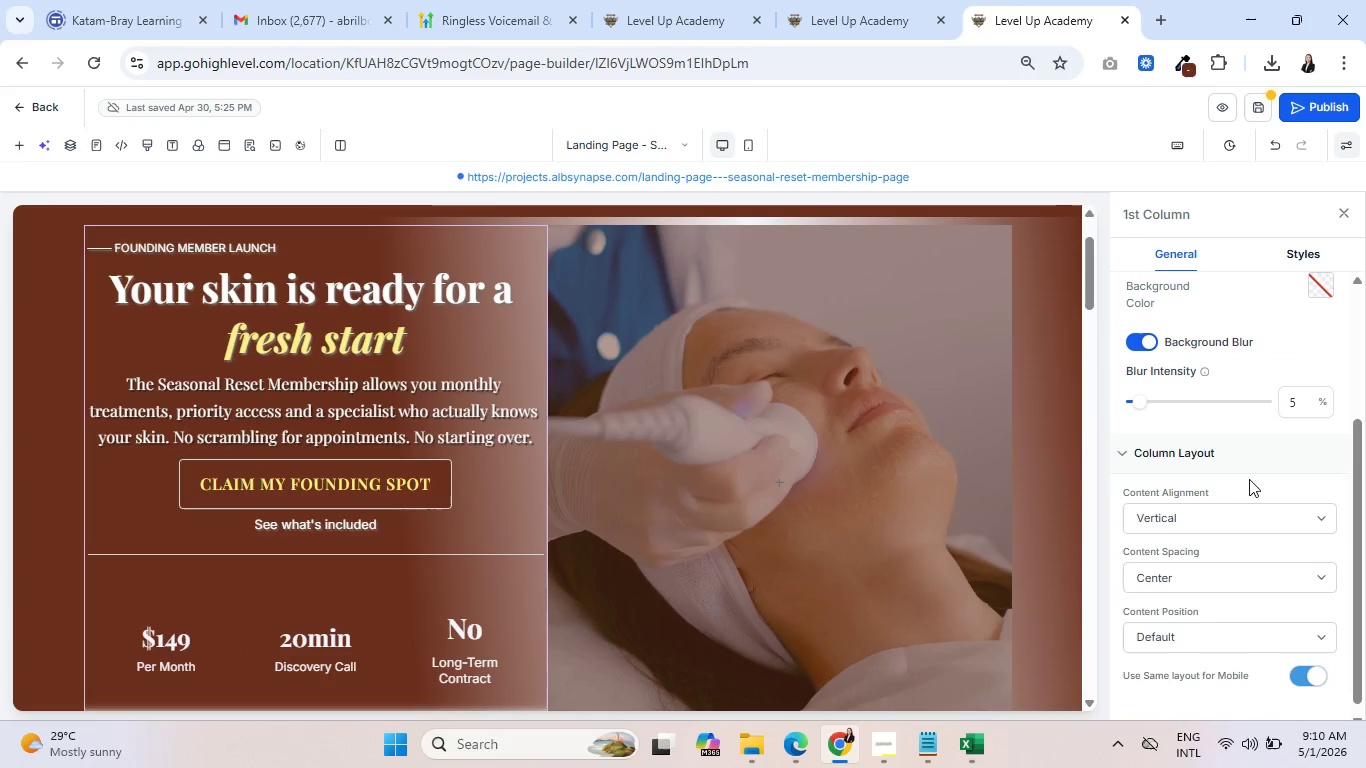 
scroll: coordinate [1249, 479], scroll_direction: up, amount: 2.0
 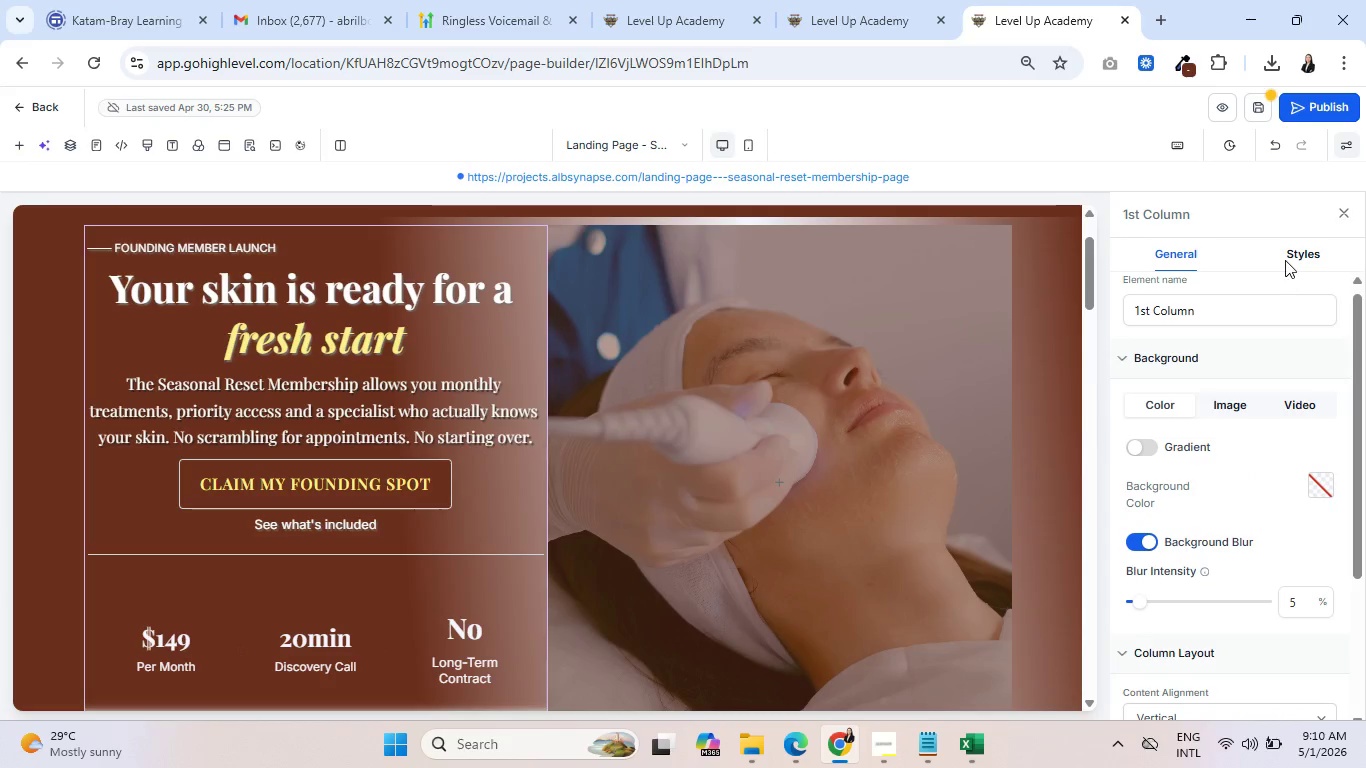 
left_click([1285, 256])
 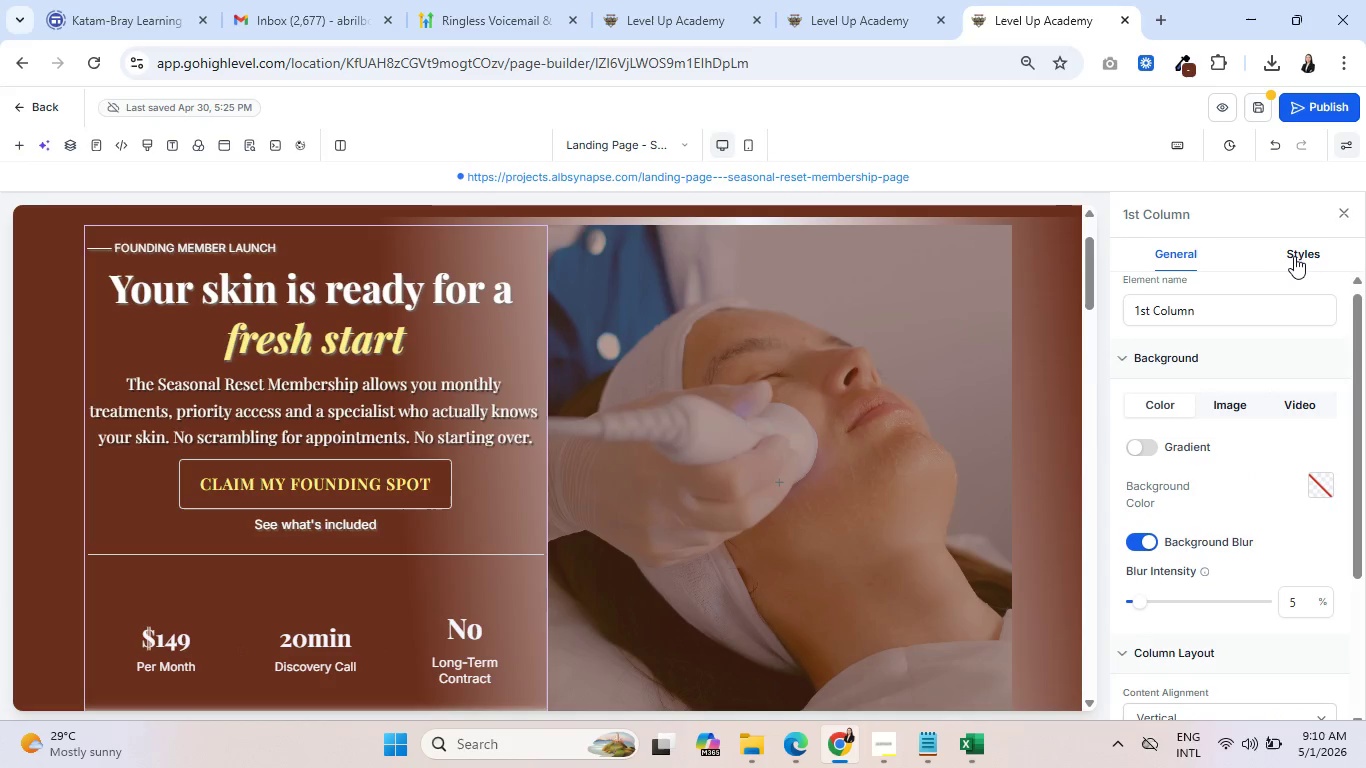 
left_click([1300, 256])
 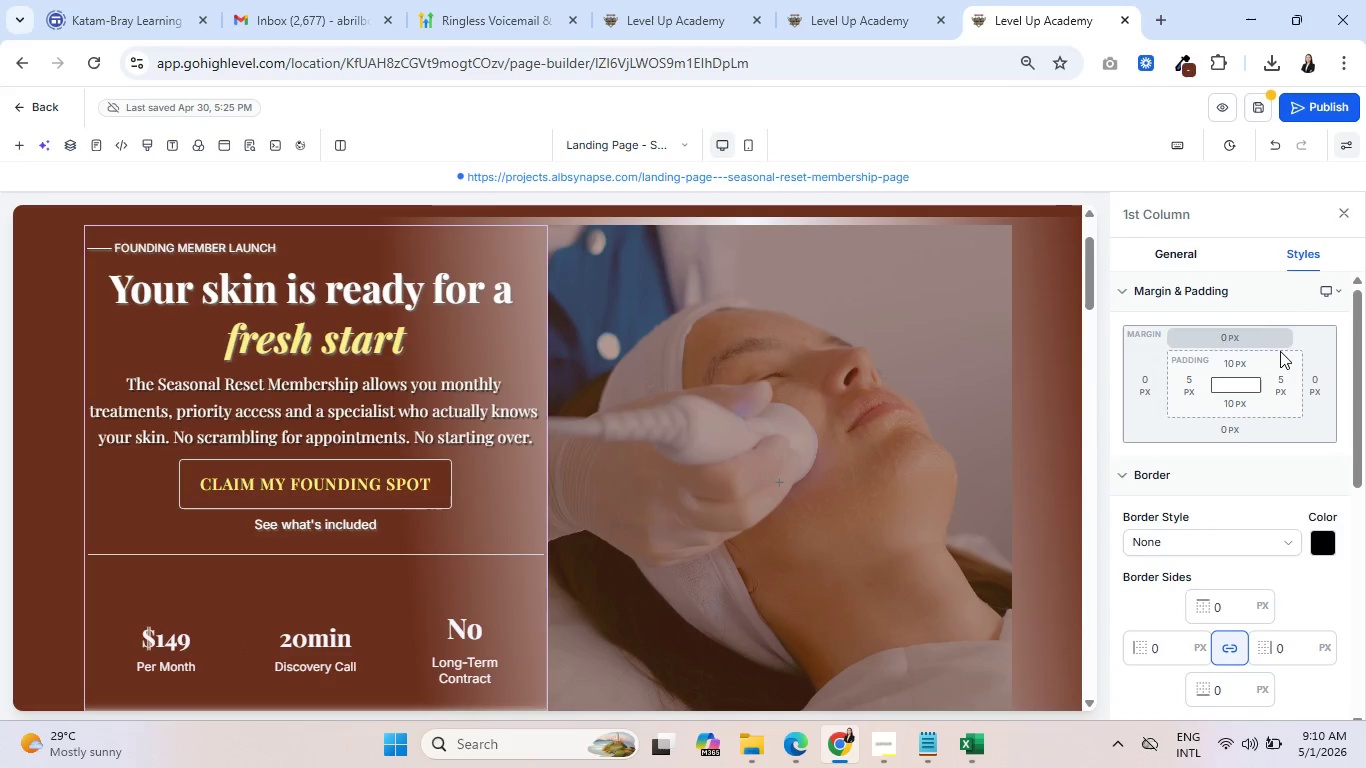 
left_click([1280, 378])
 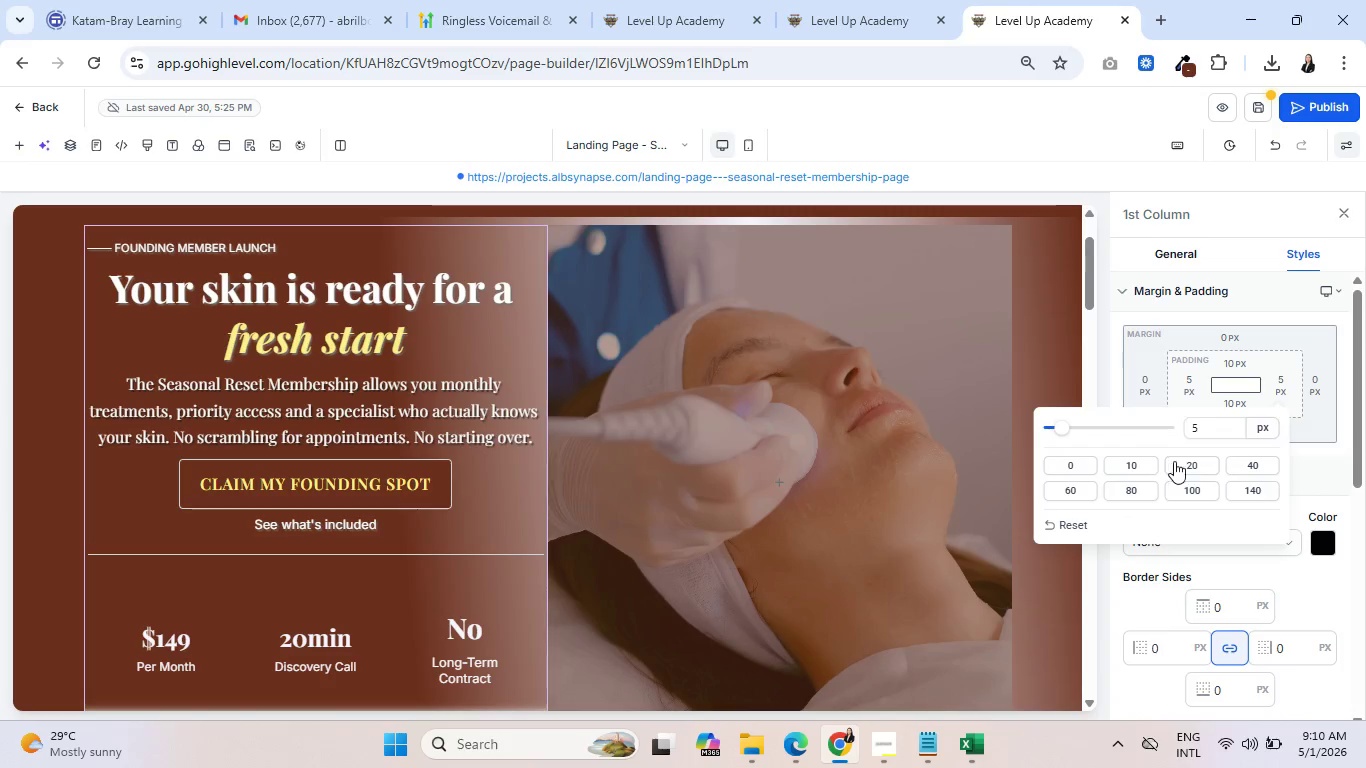 
left_click([1179, 461])
 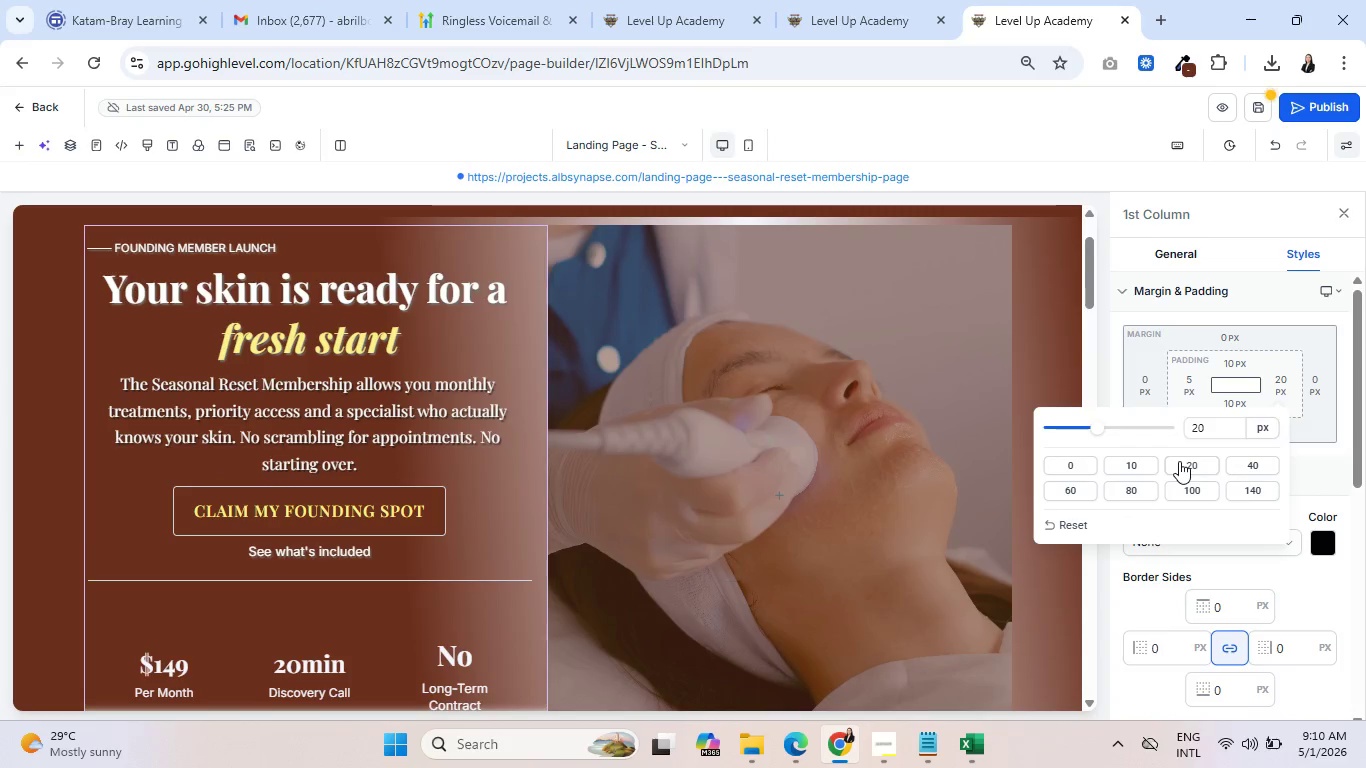 
scroll: coordinate [776, 462], scroll_direction: down, amount: 2.0
 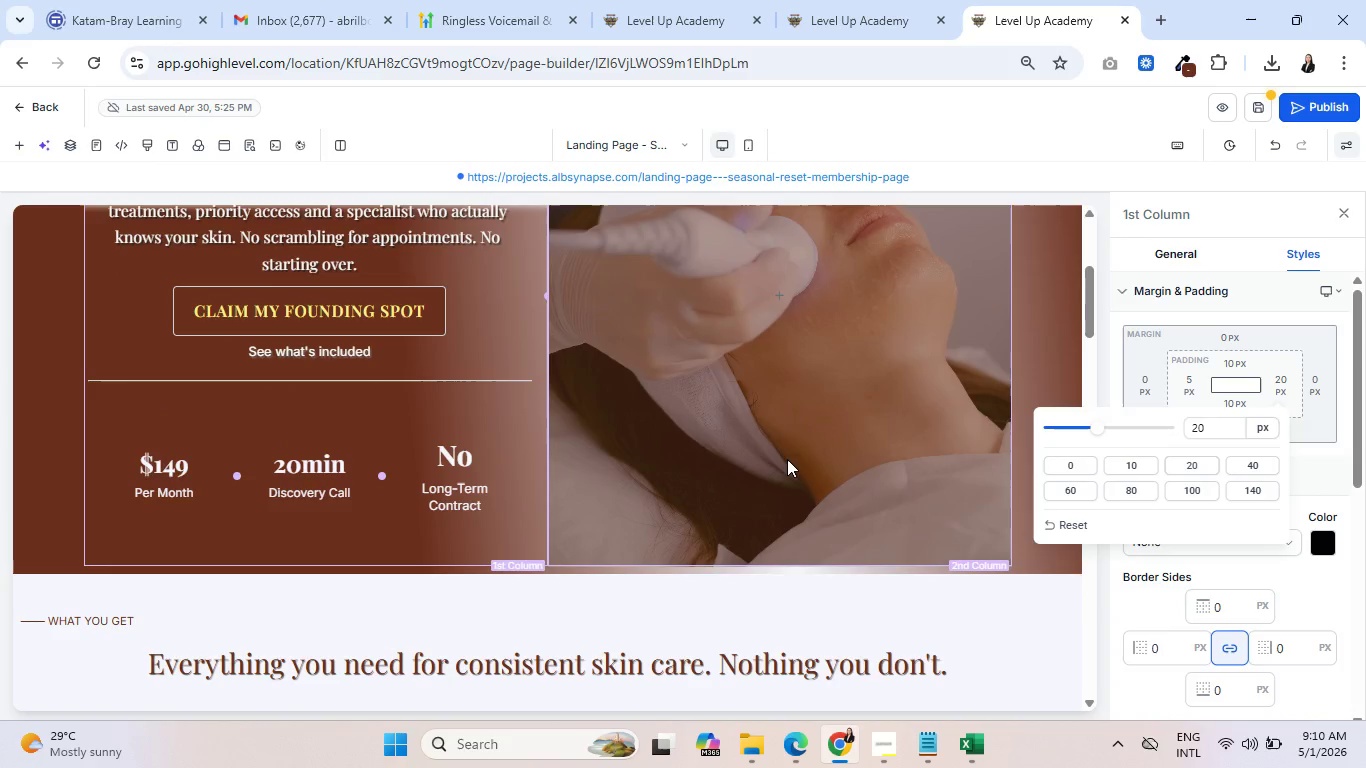 
scroll: coordinate [789, 461], scroll_direction: up, amount: 1.0
 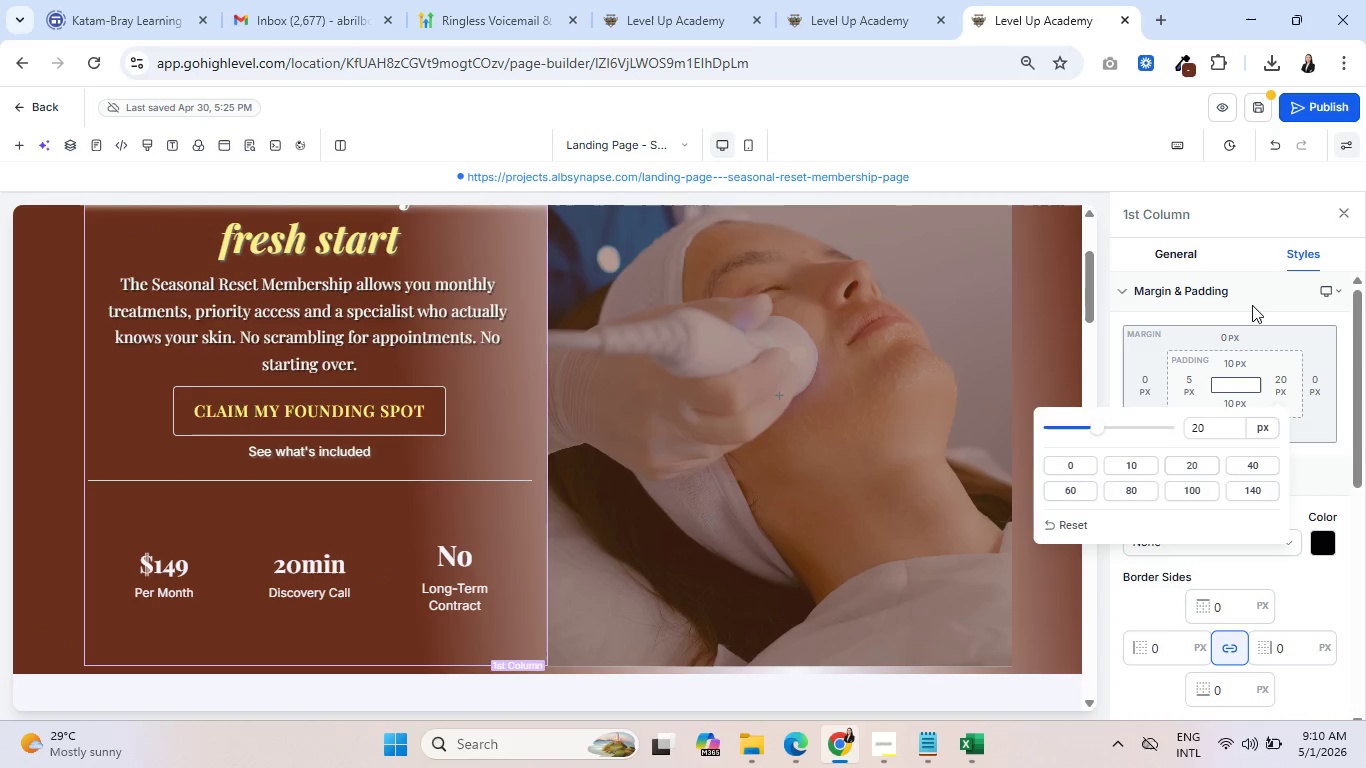 
left_click([1252, 293])
 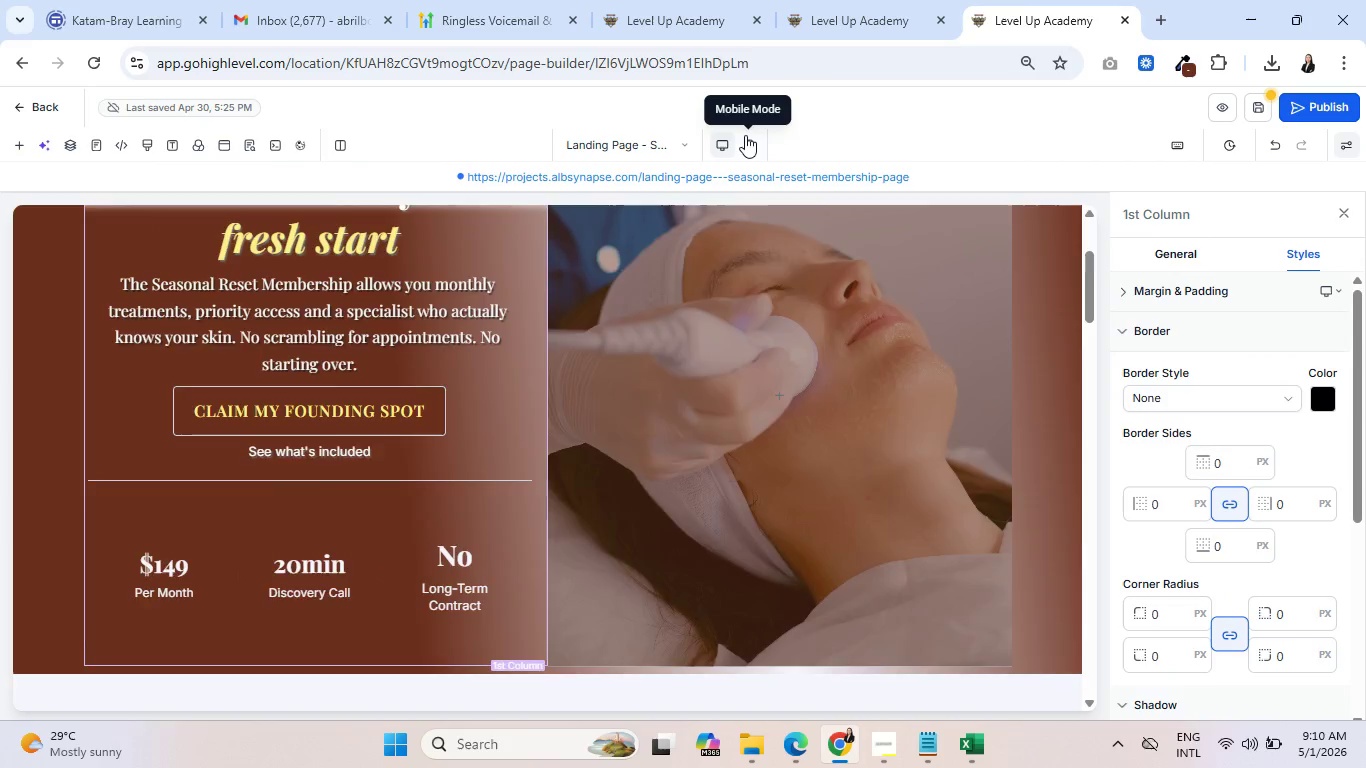 
scroll: coordinate [590, 502], scroll_direction: up, amount: 8.0
 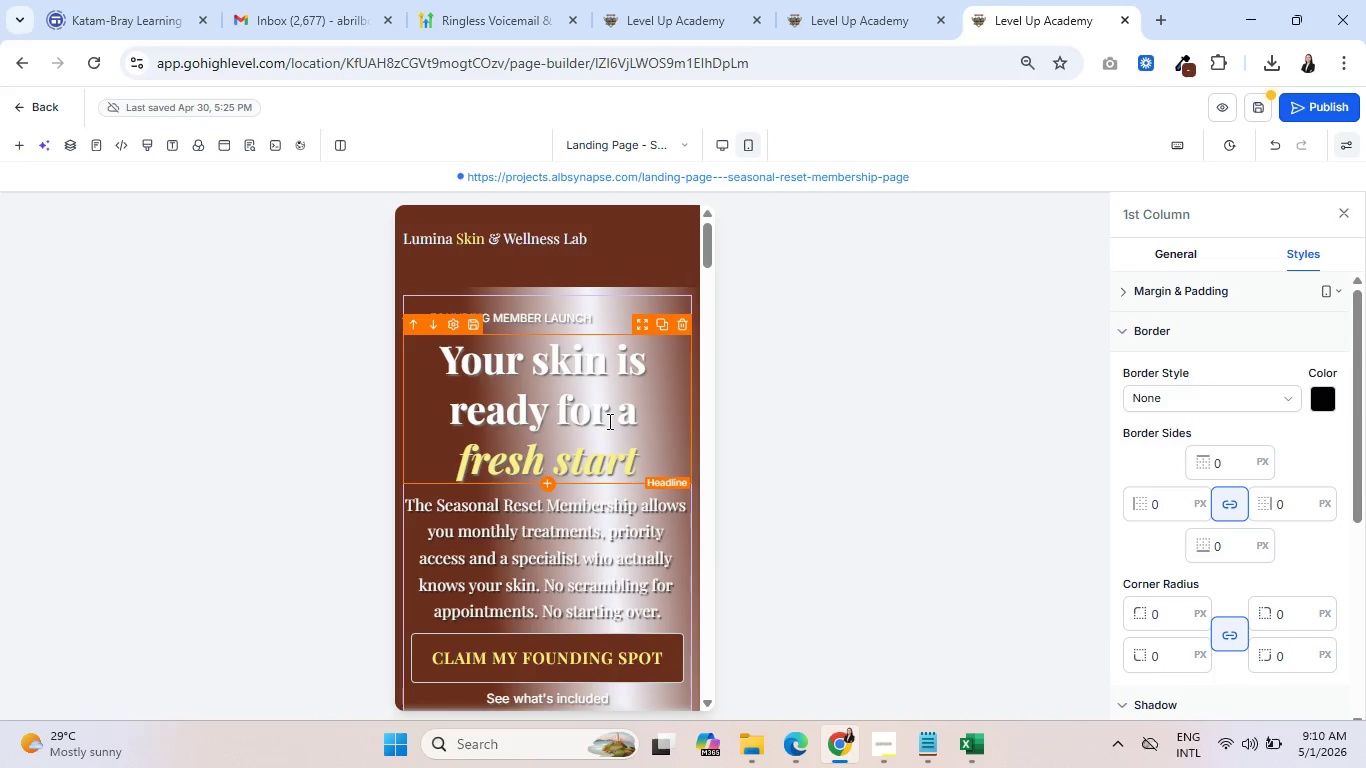 
scroll: coordinate [630, 489], scroll_direction: down, amount: 12.0
 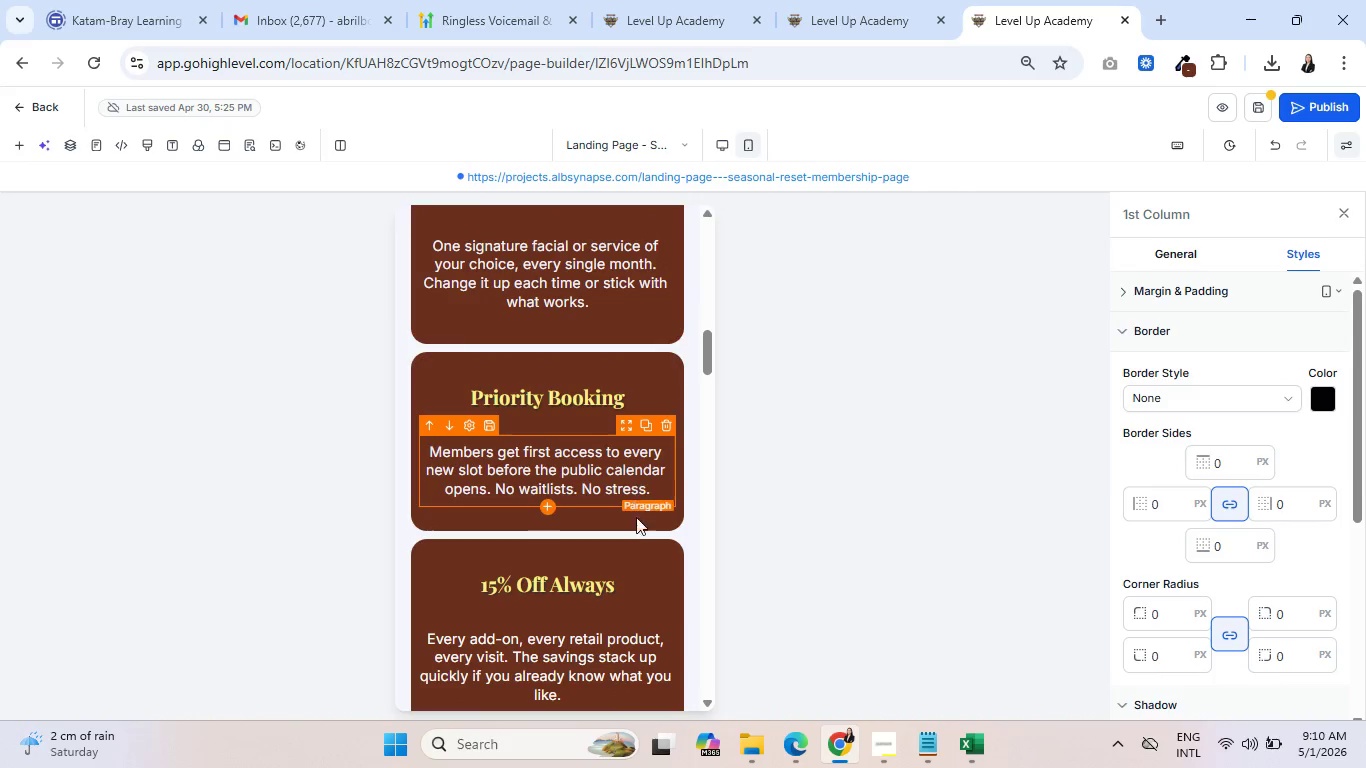 
scroll: coordinate [629, 519], scroll_direction: up, amount: 15.0
 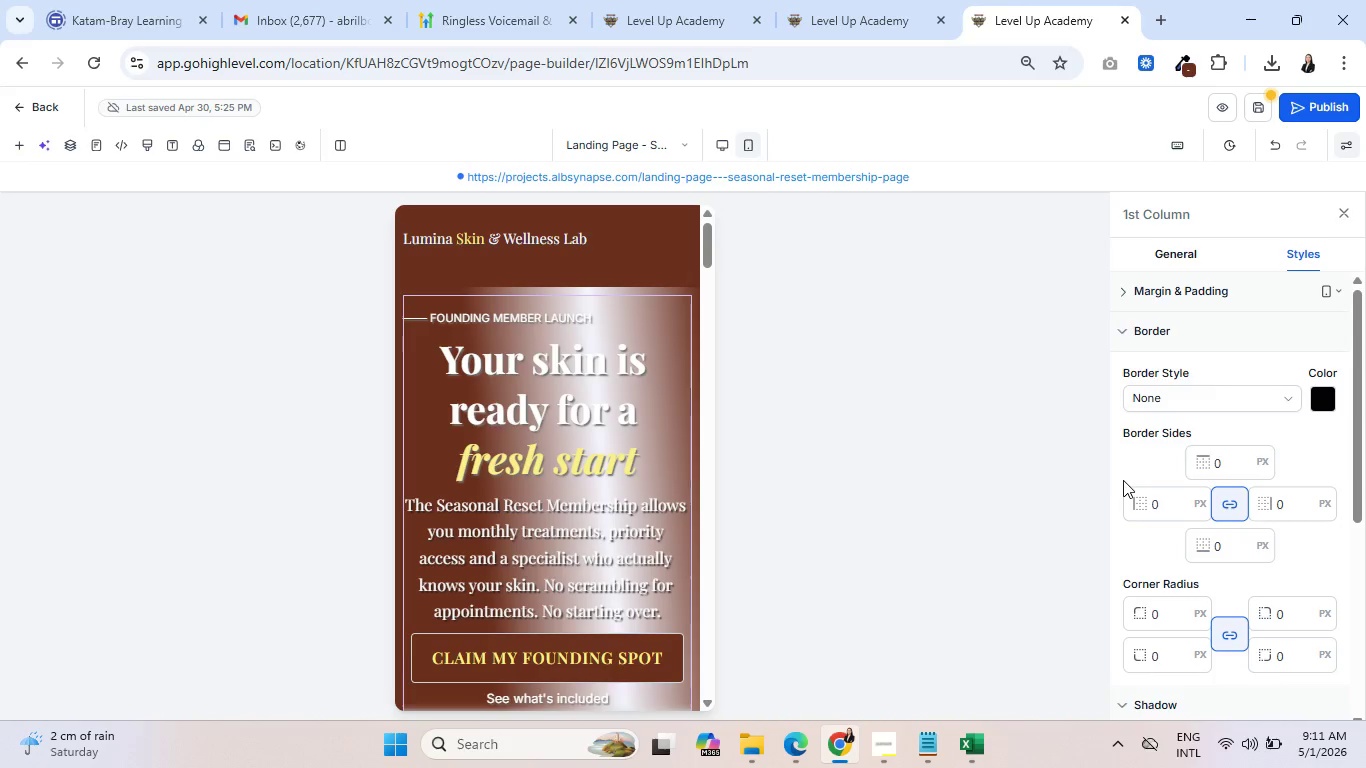 
wait(12.33)
 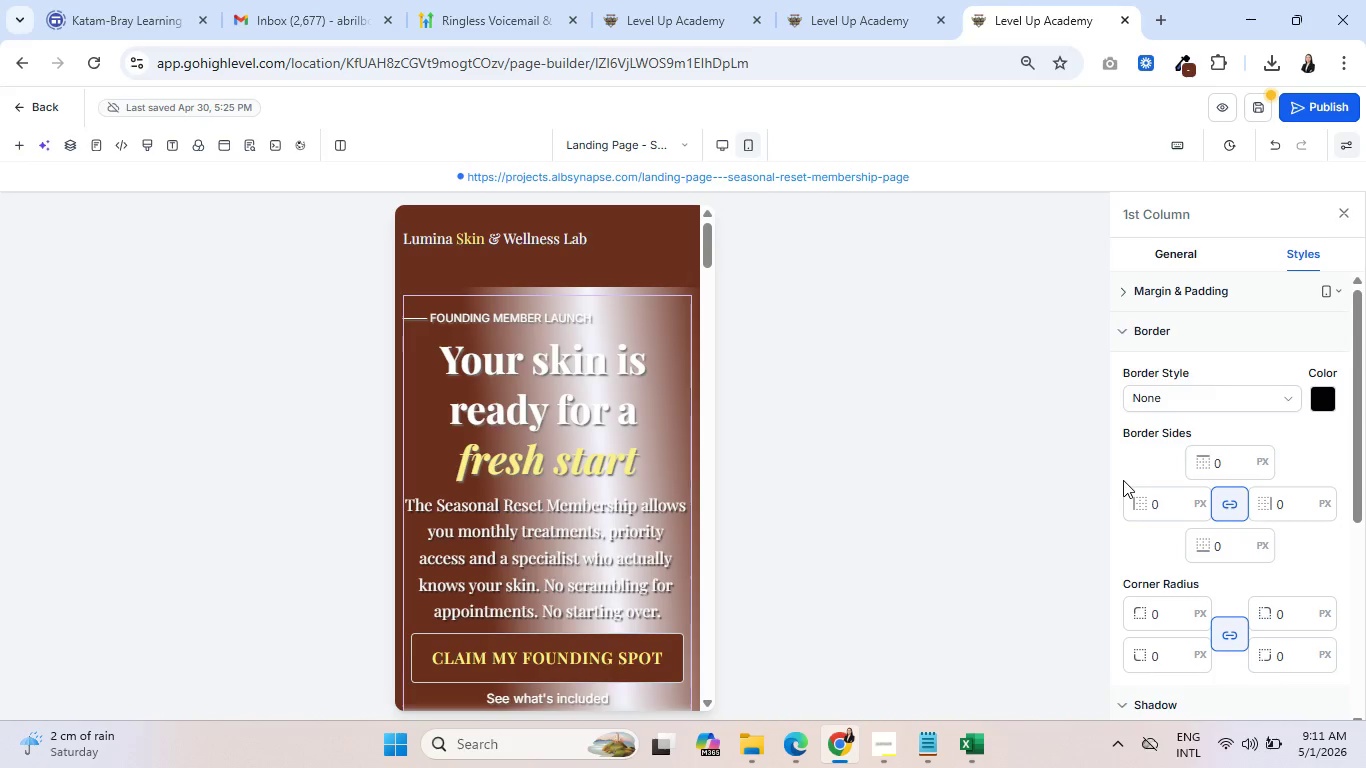 
scroll: coordinate [1302, 527], scroll_direction: down, amount: 1.0
 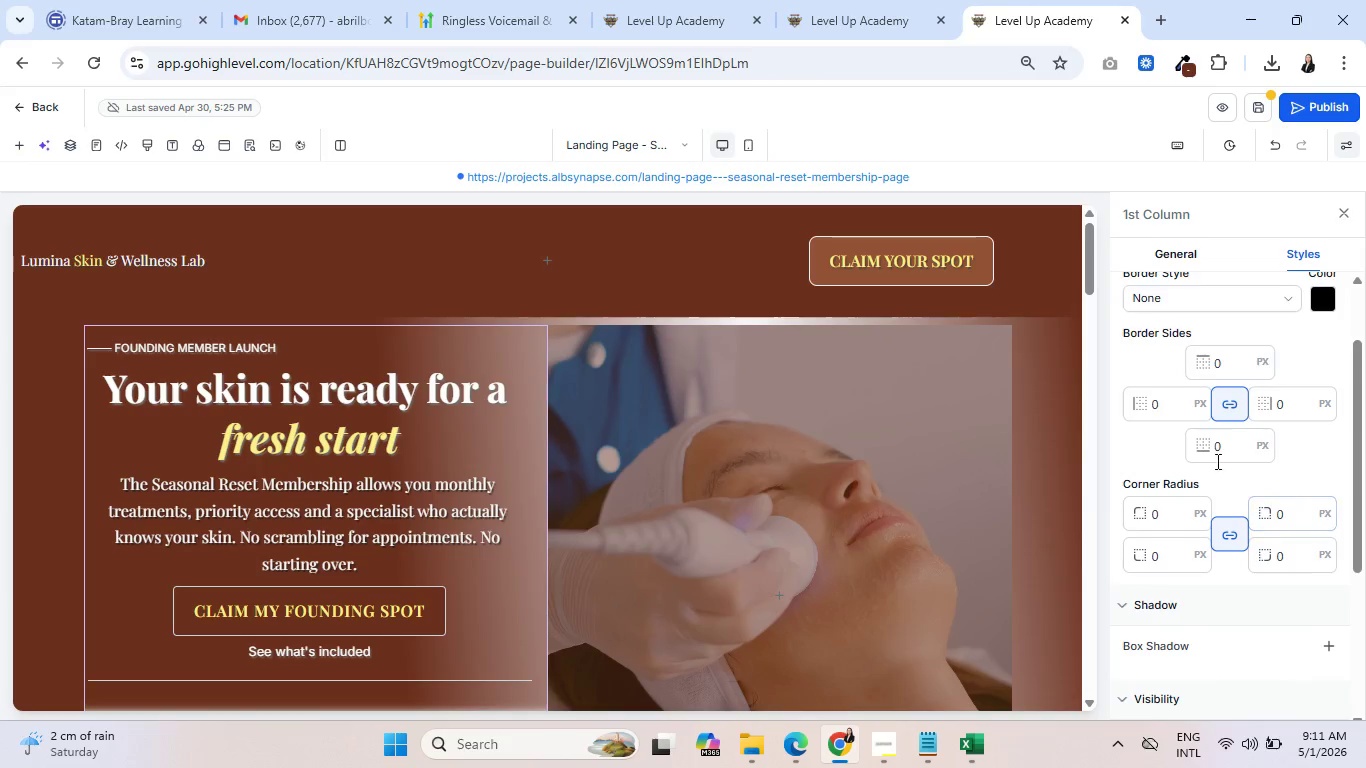 
scroll: coordinate [1215, 459], scroll_direction: up, amount: 1.0
 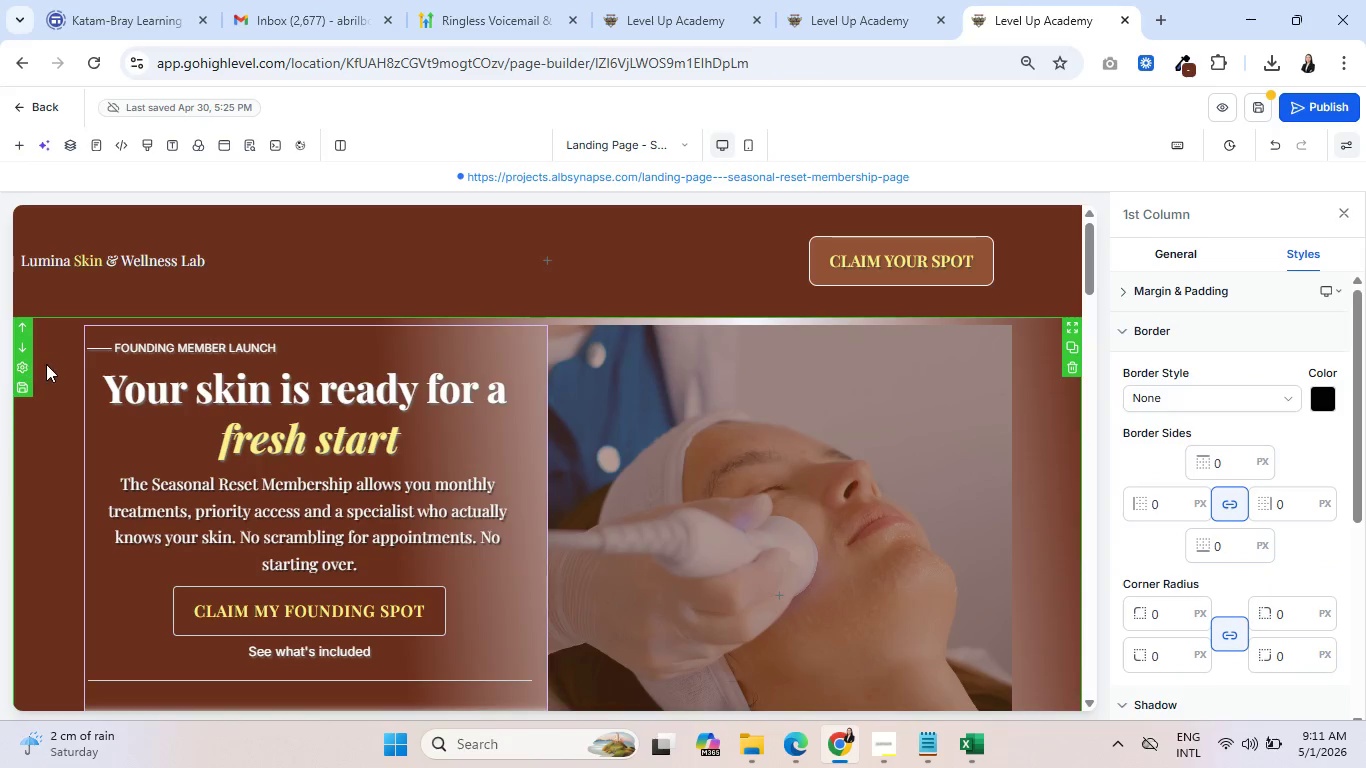 
left_click([48, 366])
 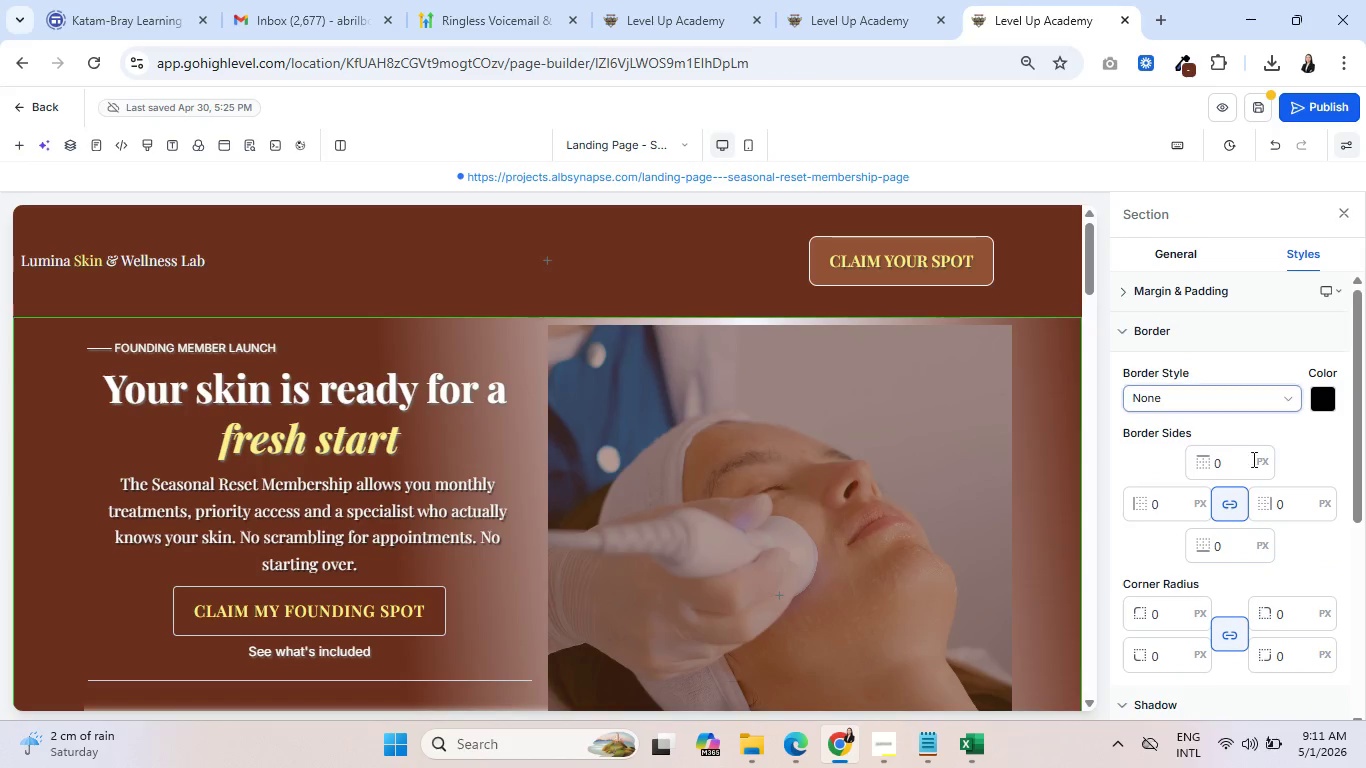 
scroll: coordinate [1239, 485], scroll_direction: down, amount: 3.0
 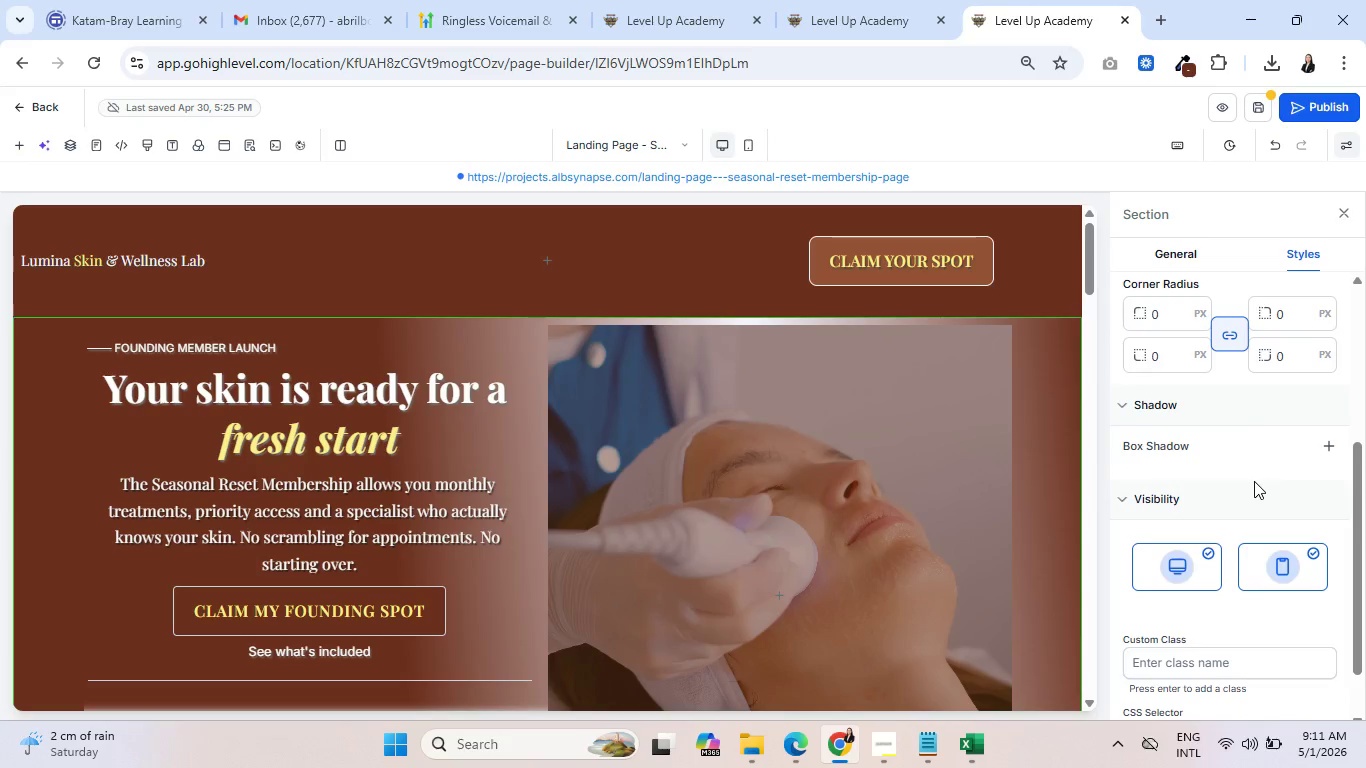 
scroll: coordinate [1260, 482], scroll_direction: up, amount: 4.0
 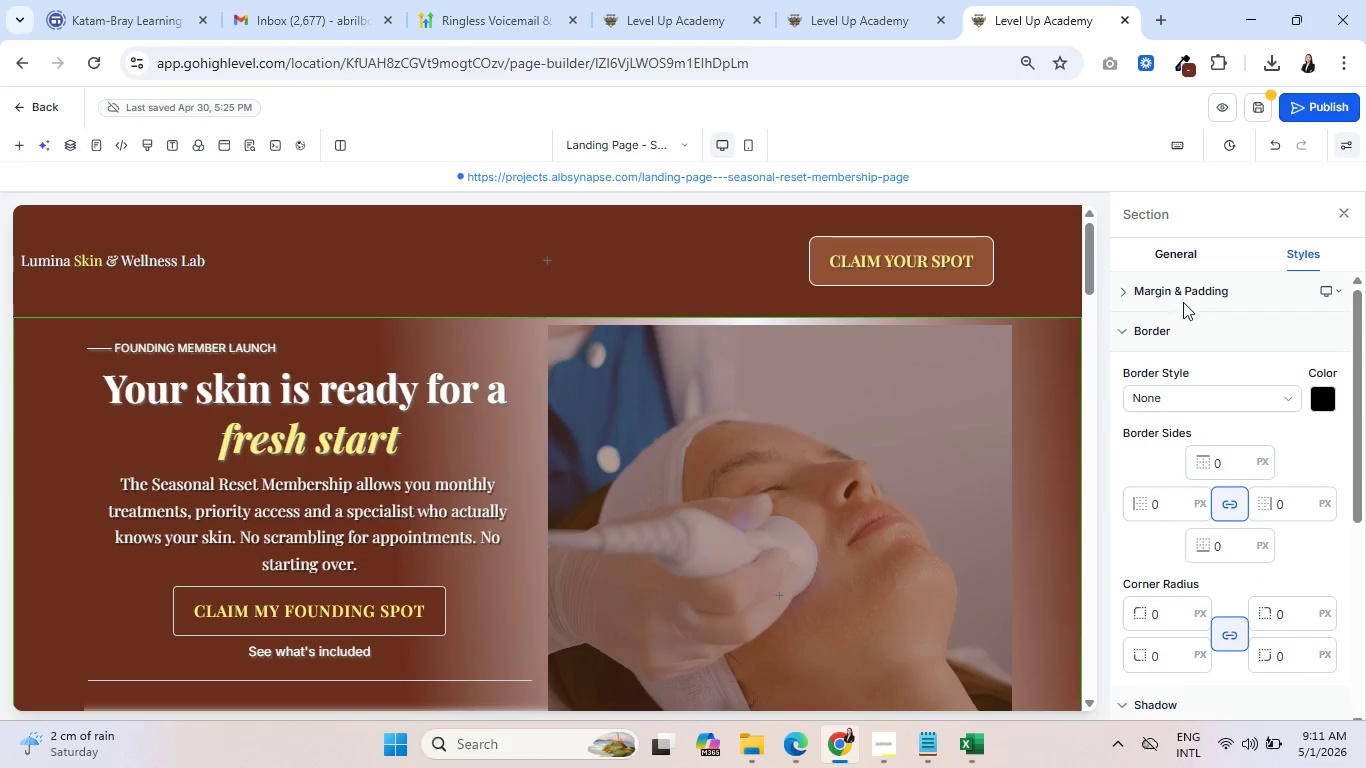 
left_click([1174, 293])
 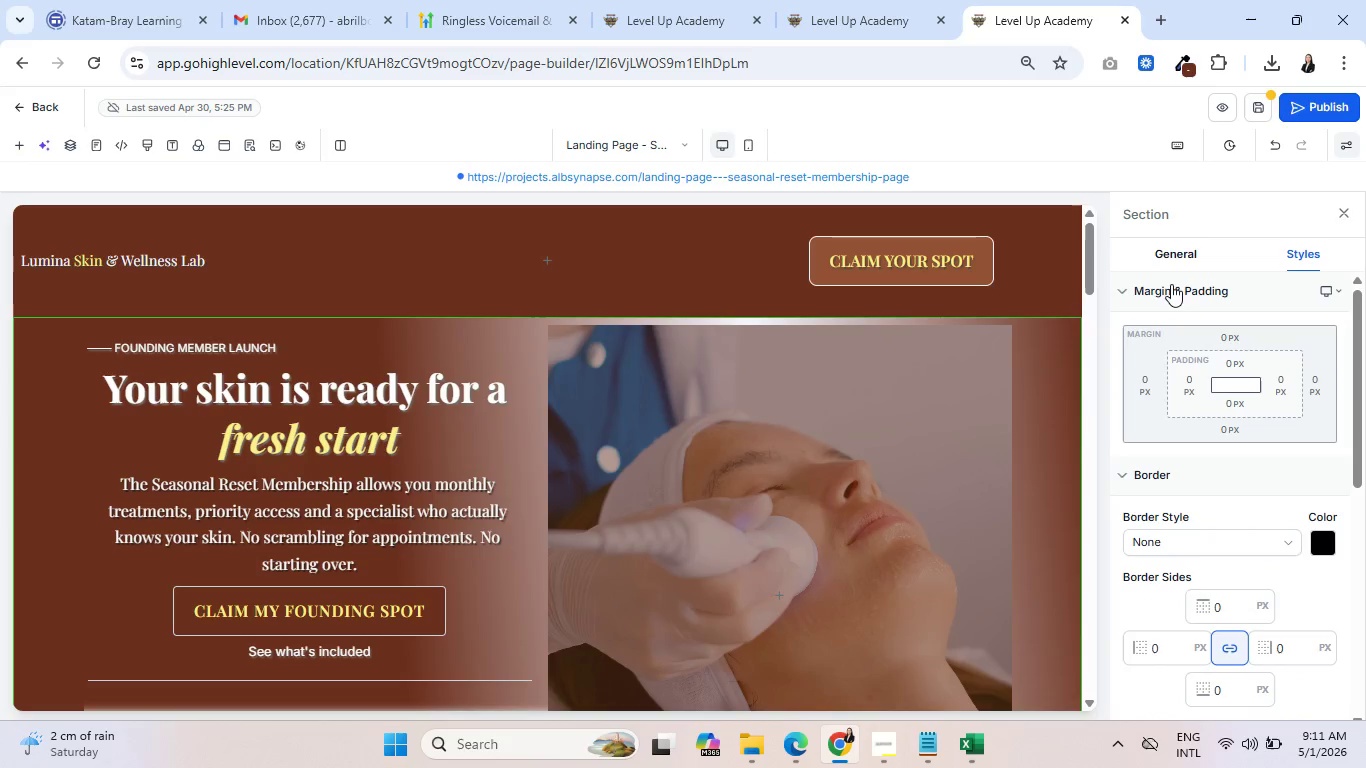 
left_click([1176, 255])
 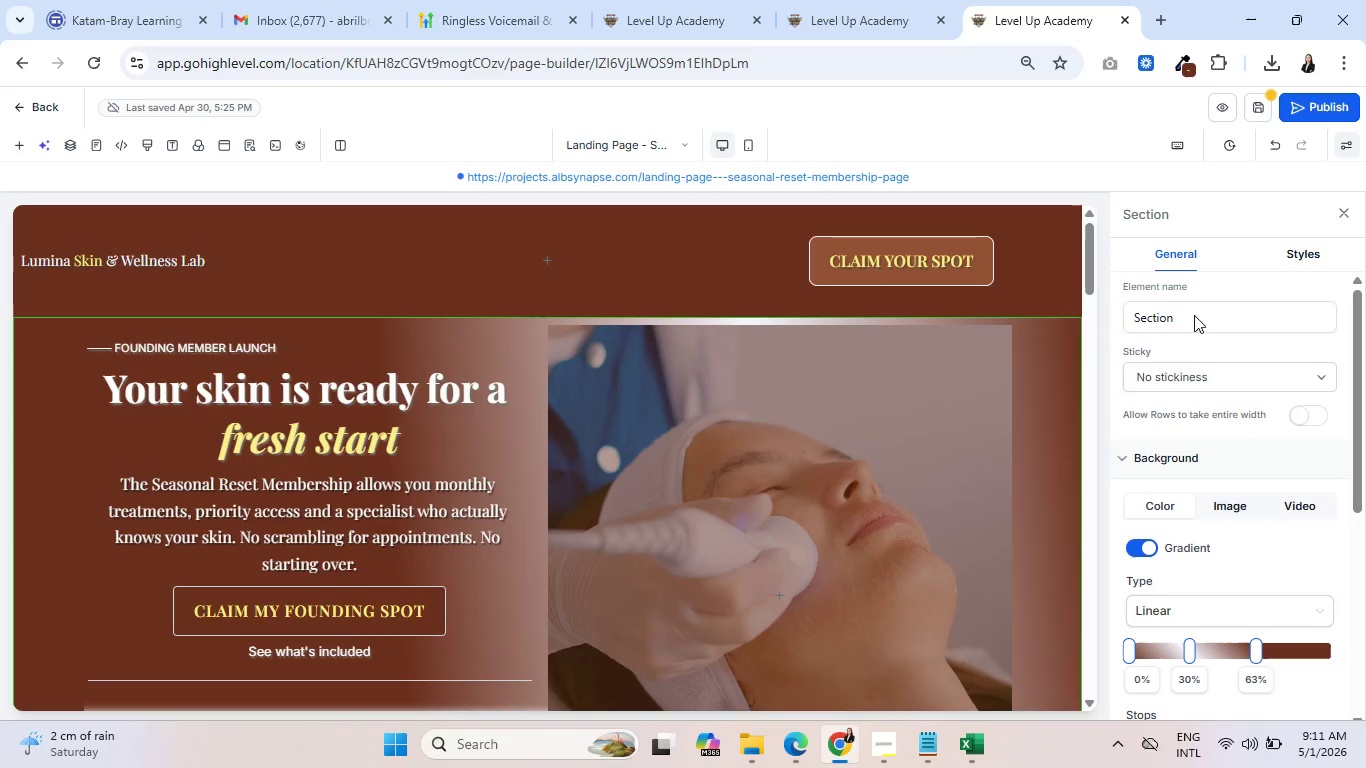 
scroll: coordinate [1223, 488], scroll_direction: down, amount: 2.0
 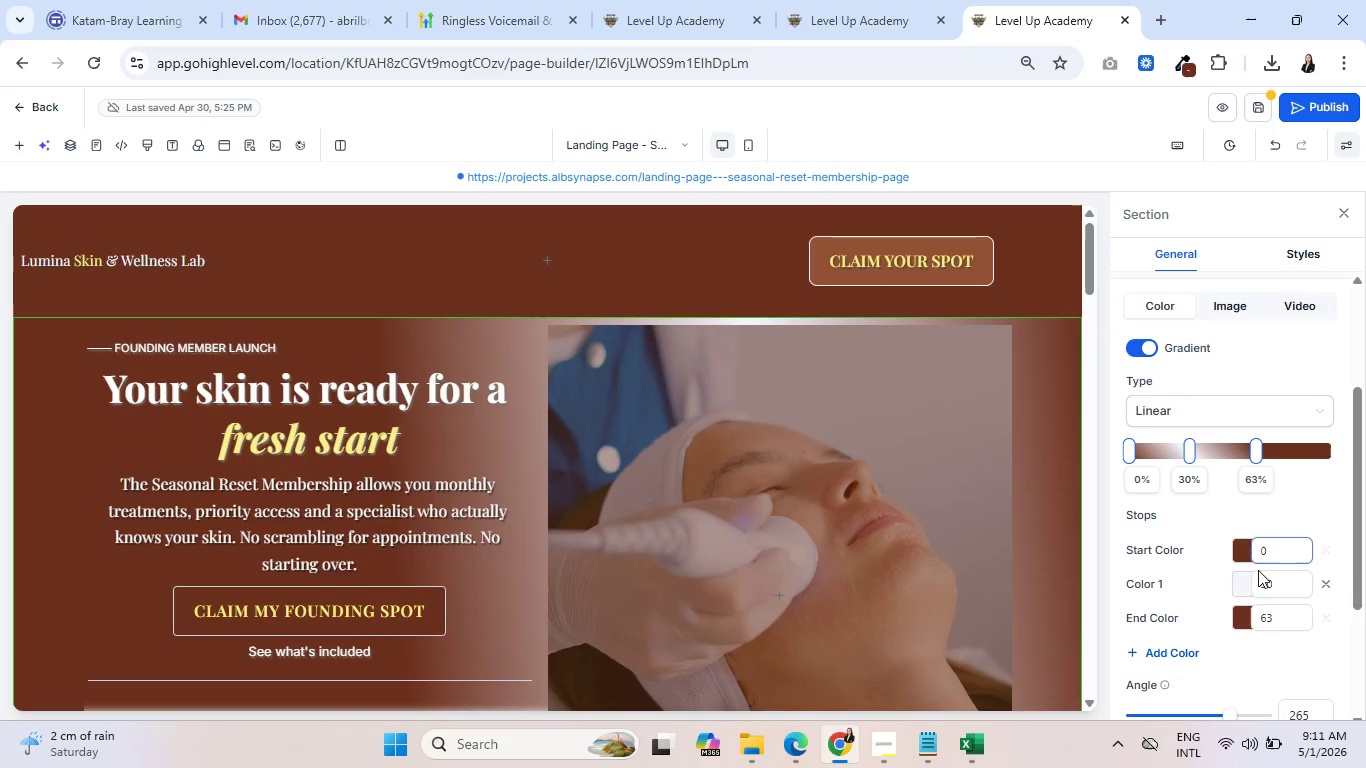 
left_click([1243, 586])
 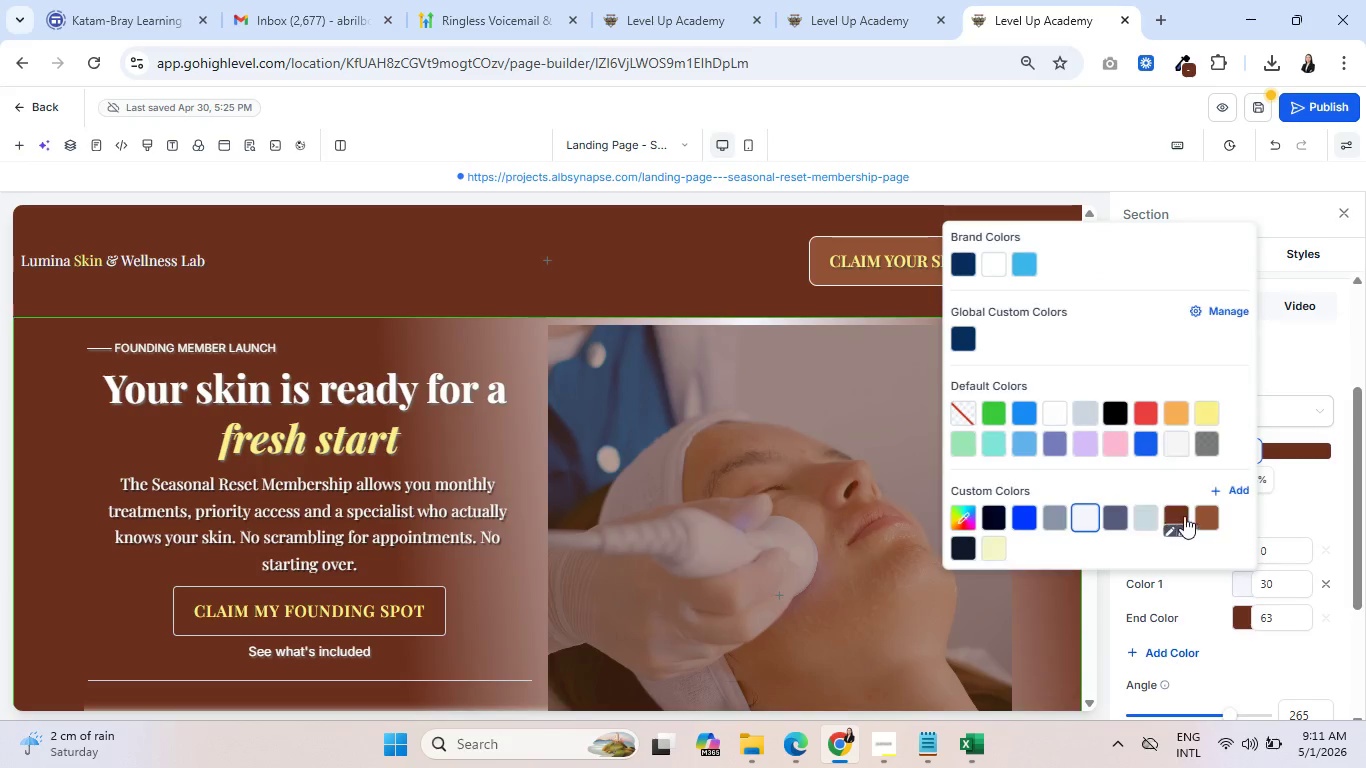 
left_click([1176, 506])
 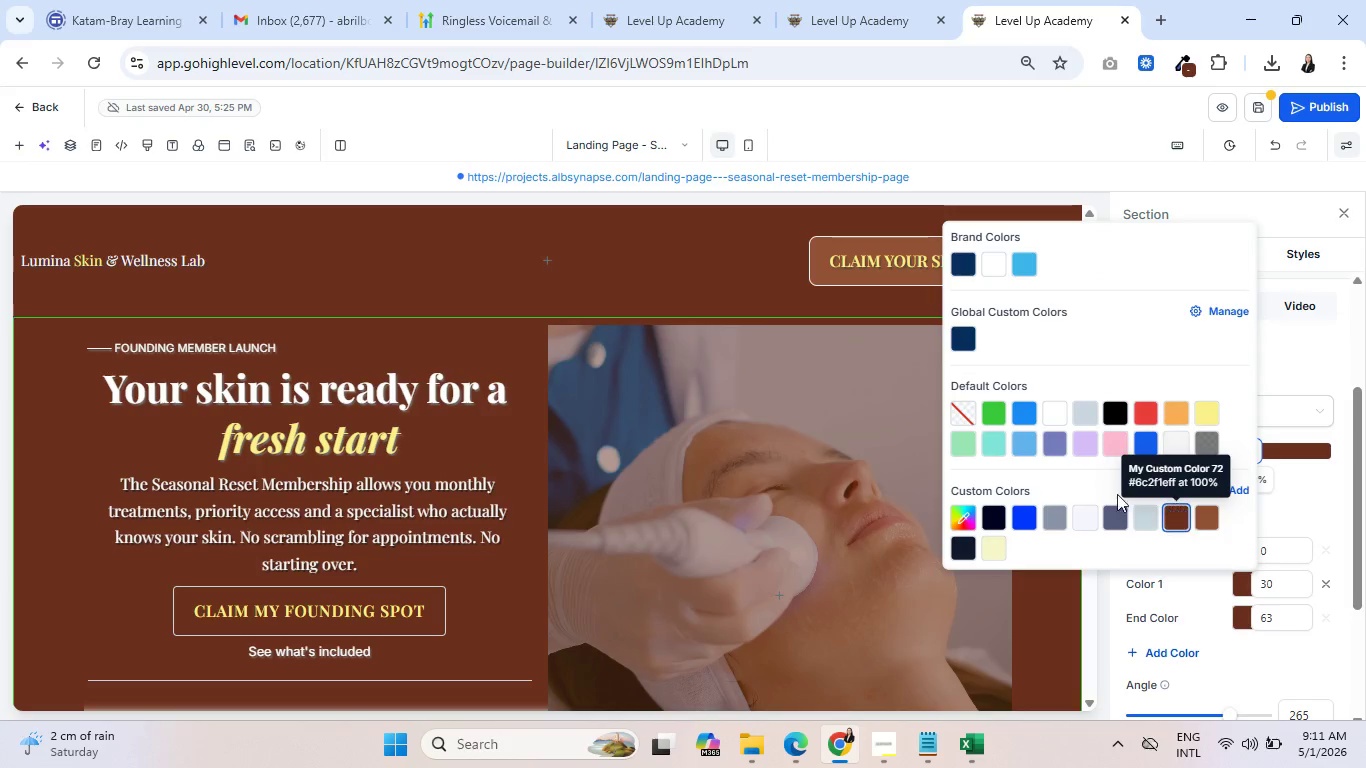 
scroll: coordinate [603, 496], scroll_direction: down, amount: 3.0
 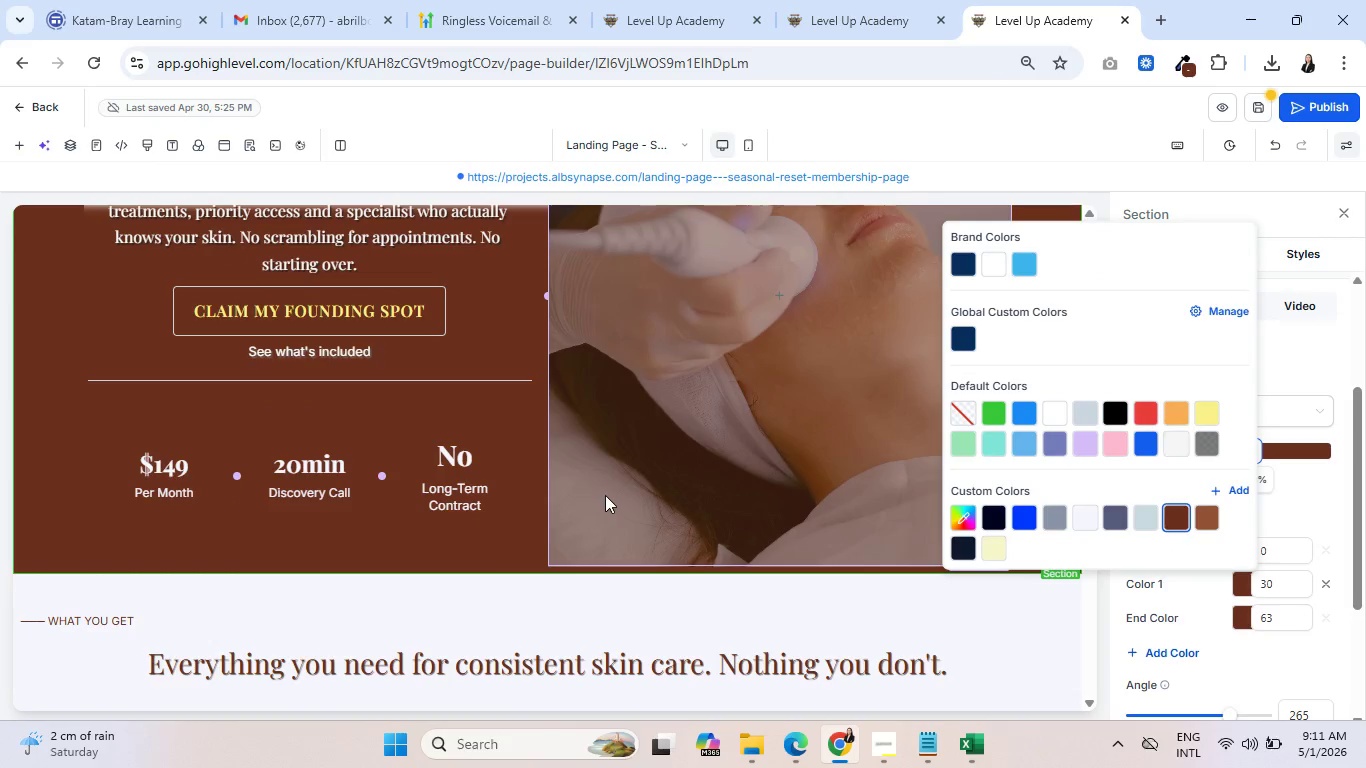 
wait(5.11)
 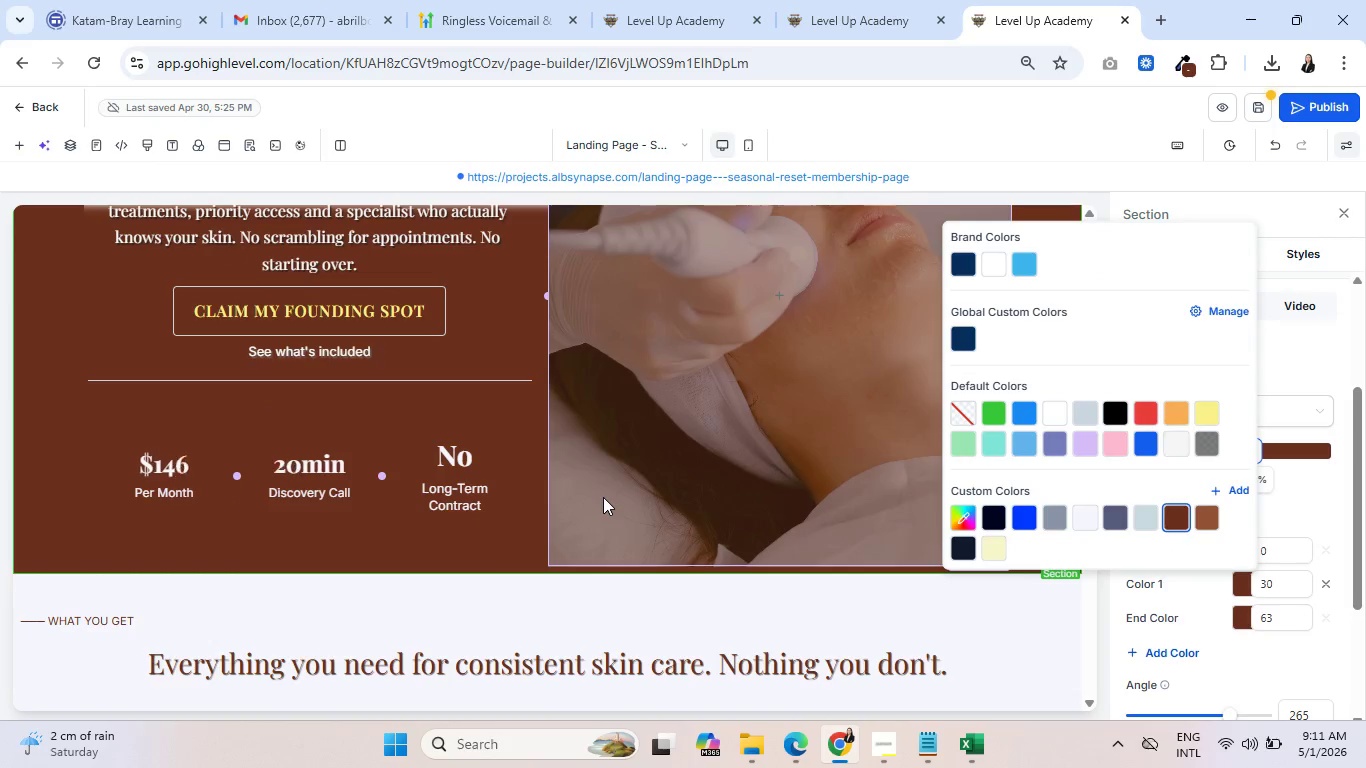 
left_click([1328, 366])
 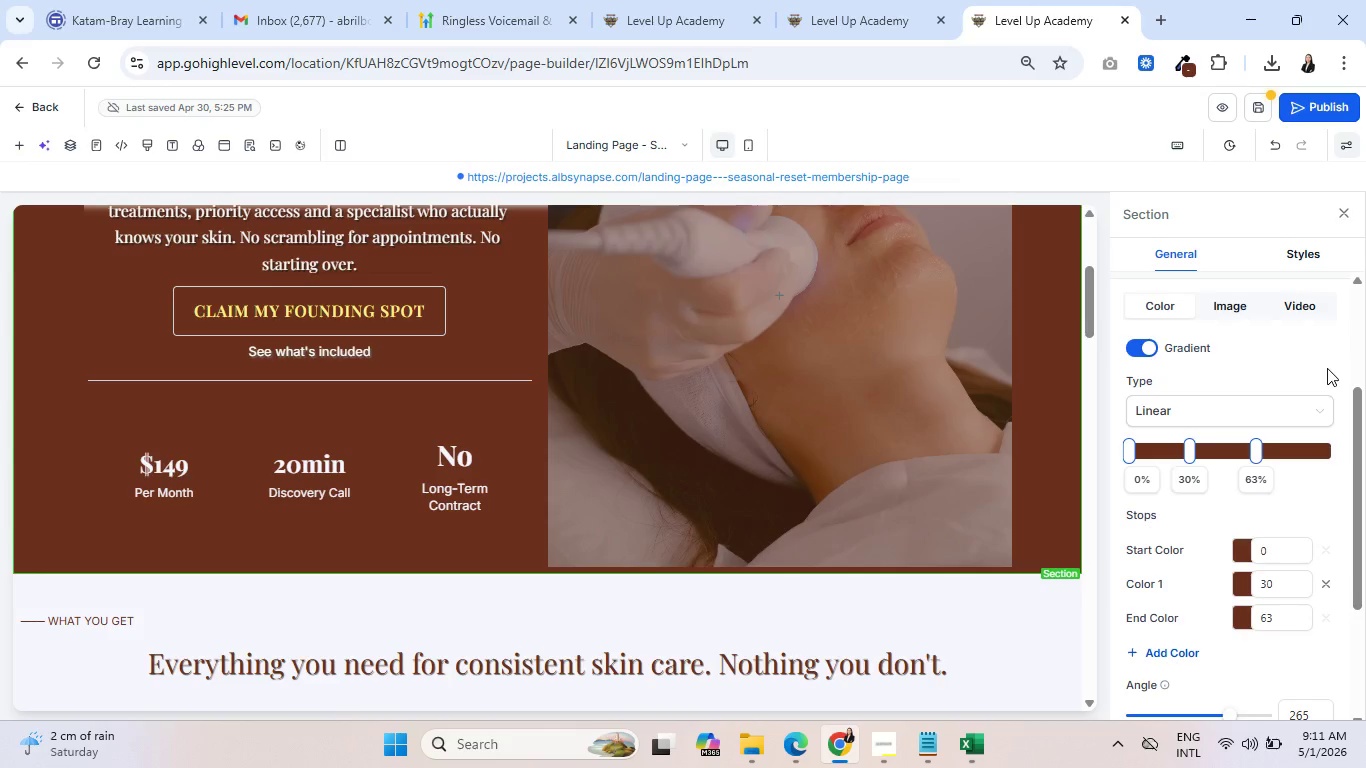 
left_click([613, 420])
 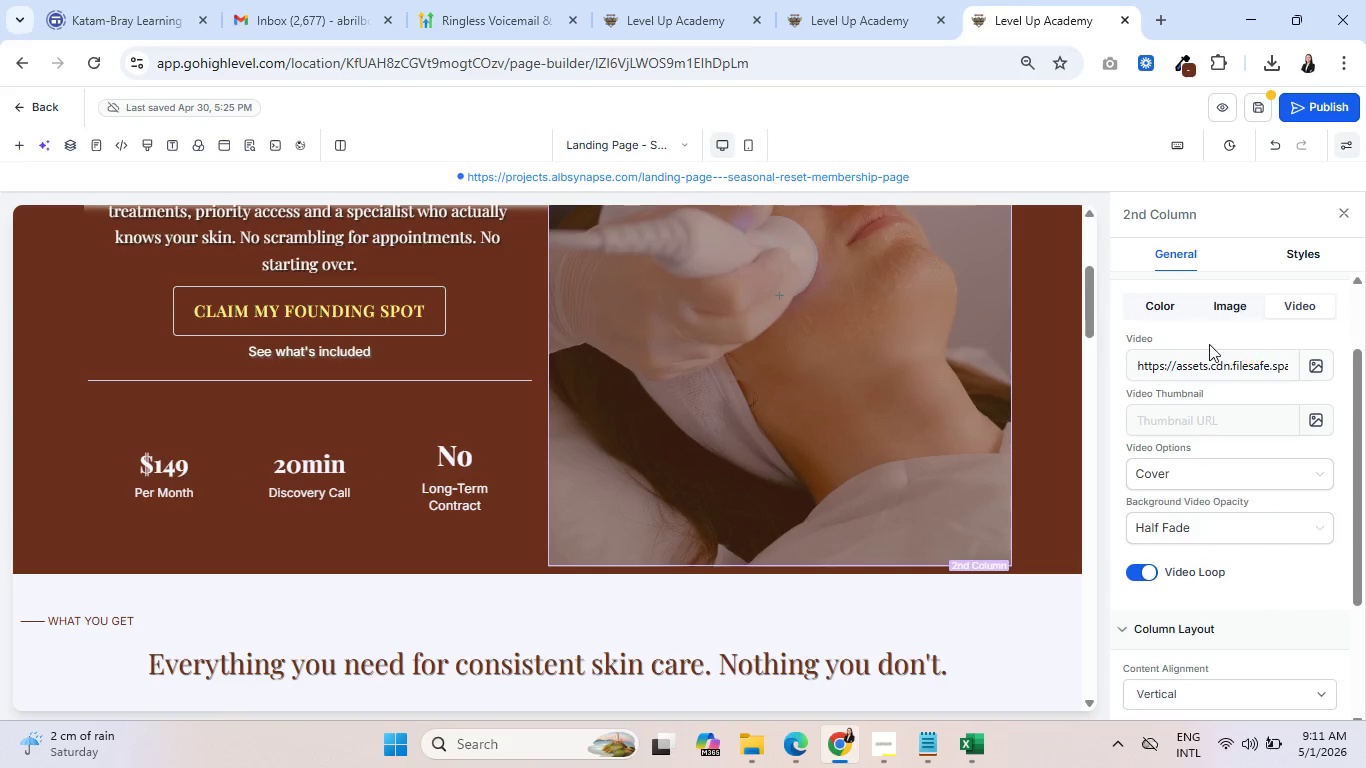 
left_click([1169, 313])
 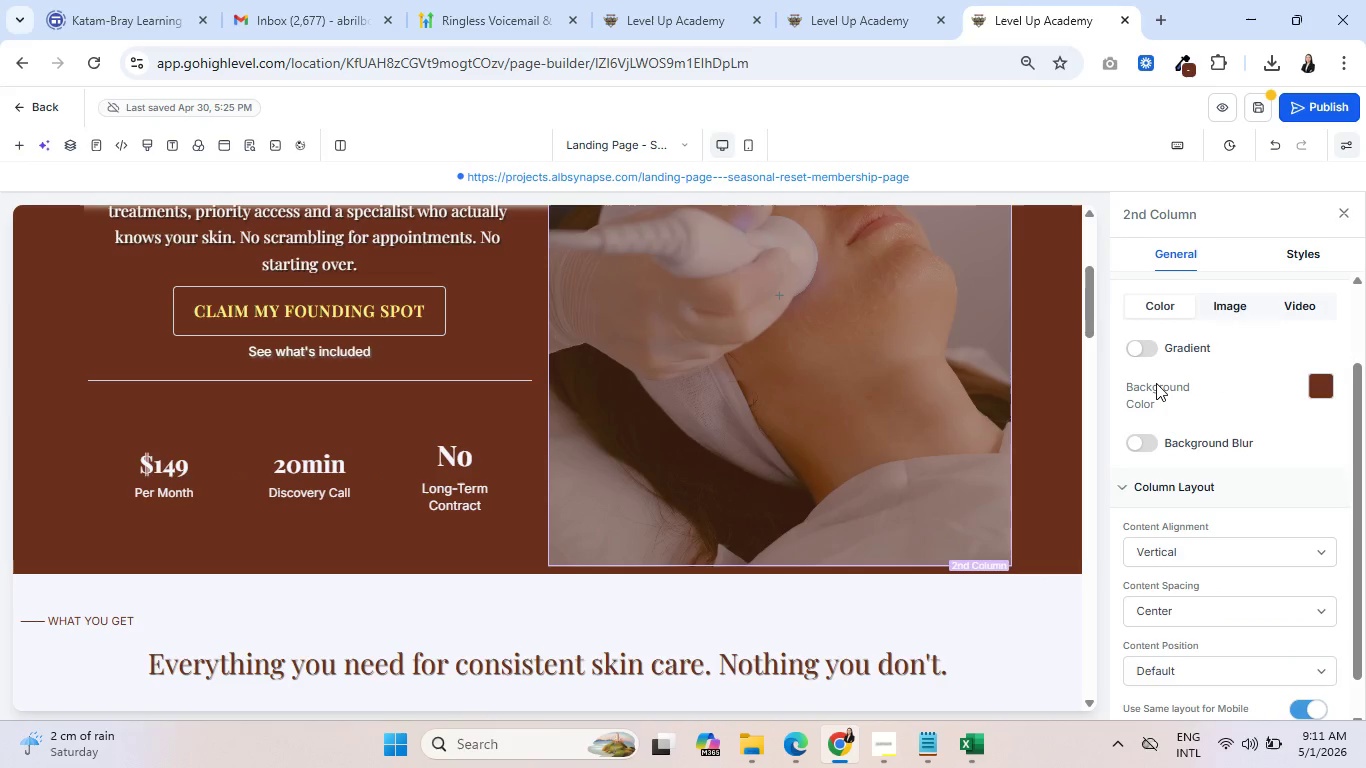 
left_click([1141, 347])
 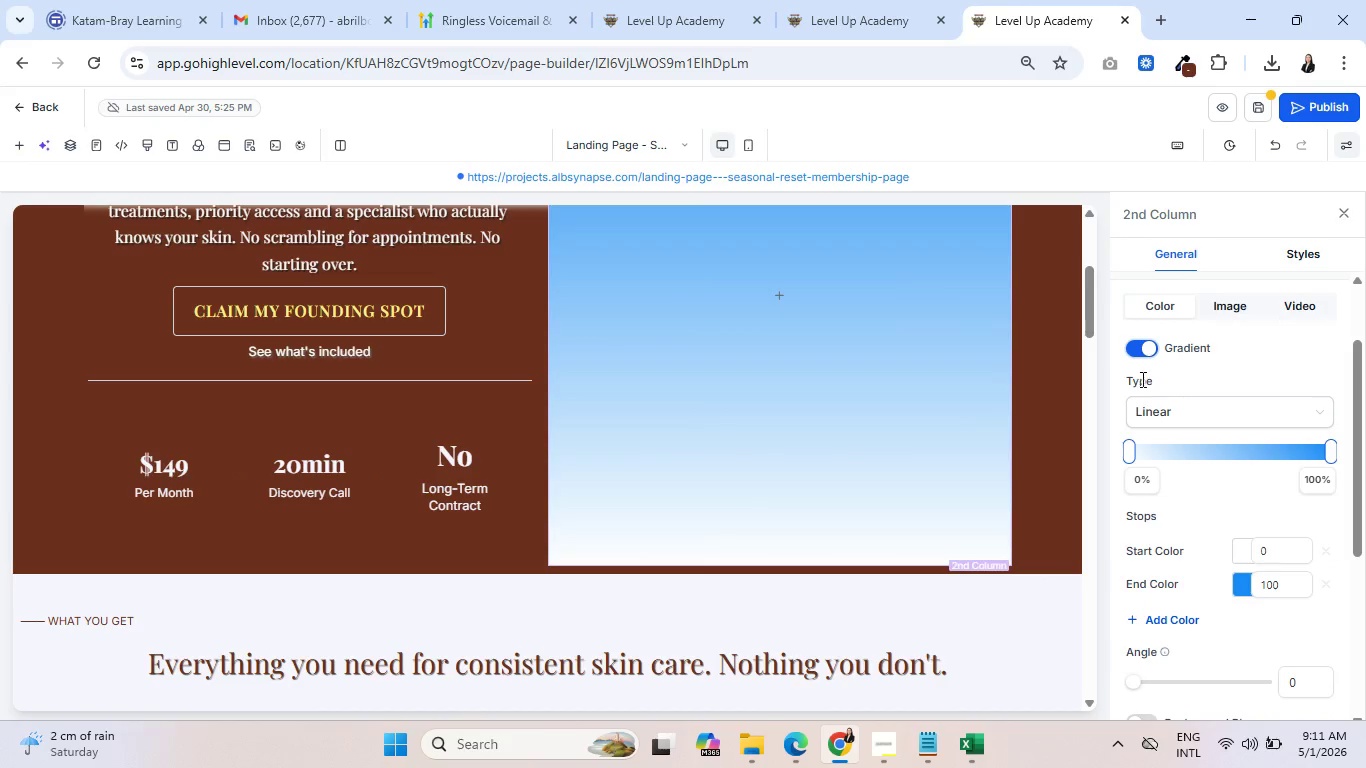 
scroll: coordinate [1194, 522], scroll_direction: up, amount: 2.0
 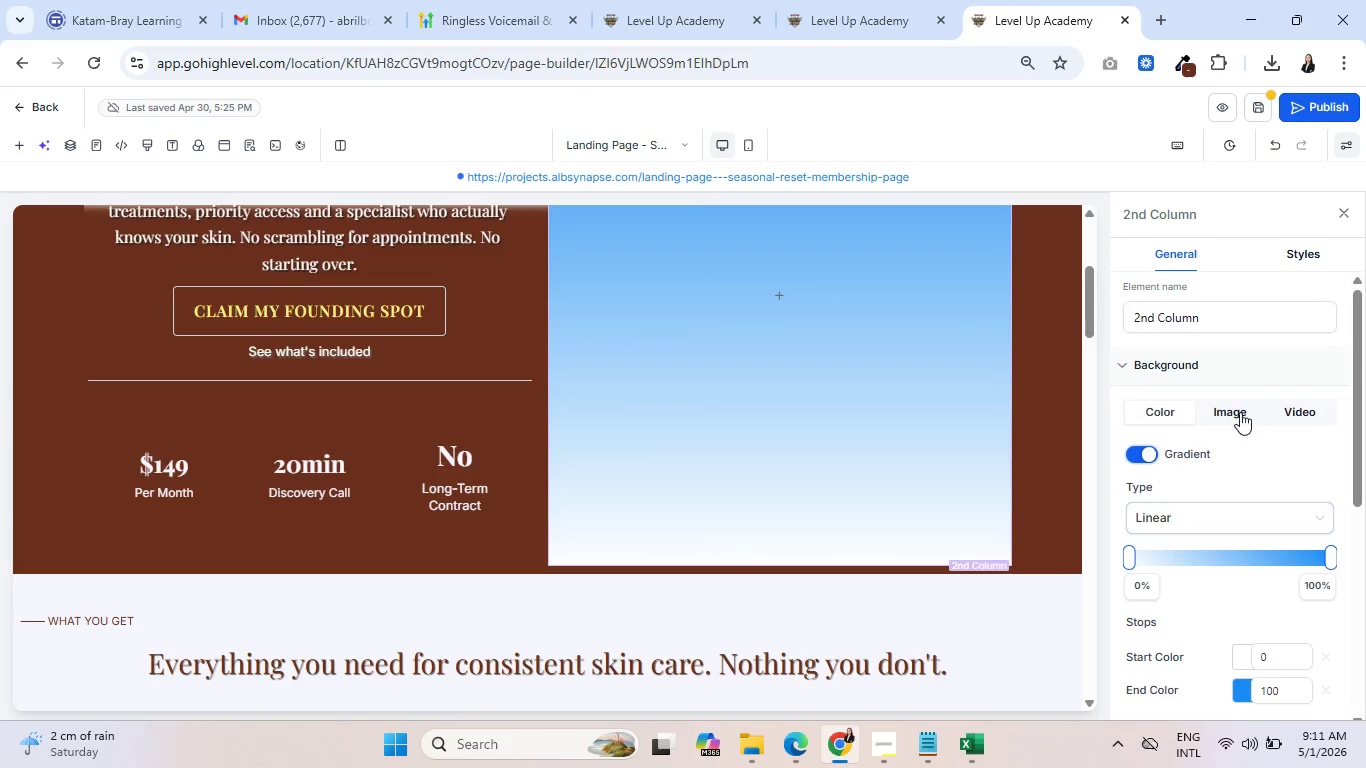 
left_click([1240, 405])
 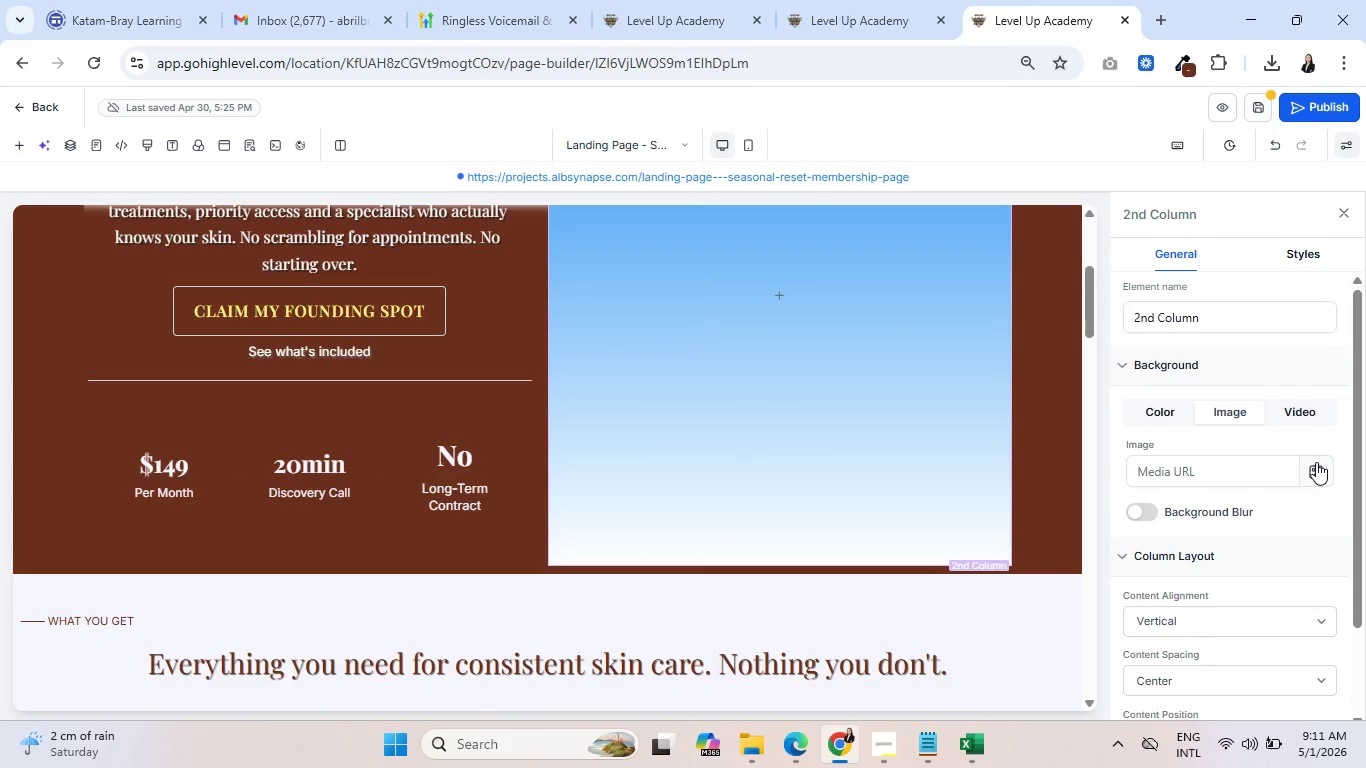 
left_click([1317, 468])
 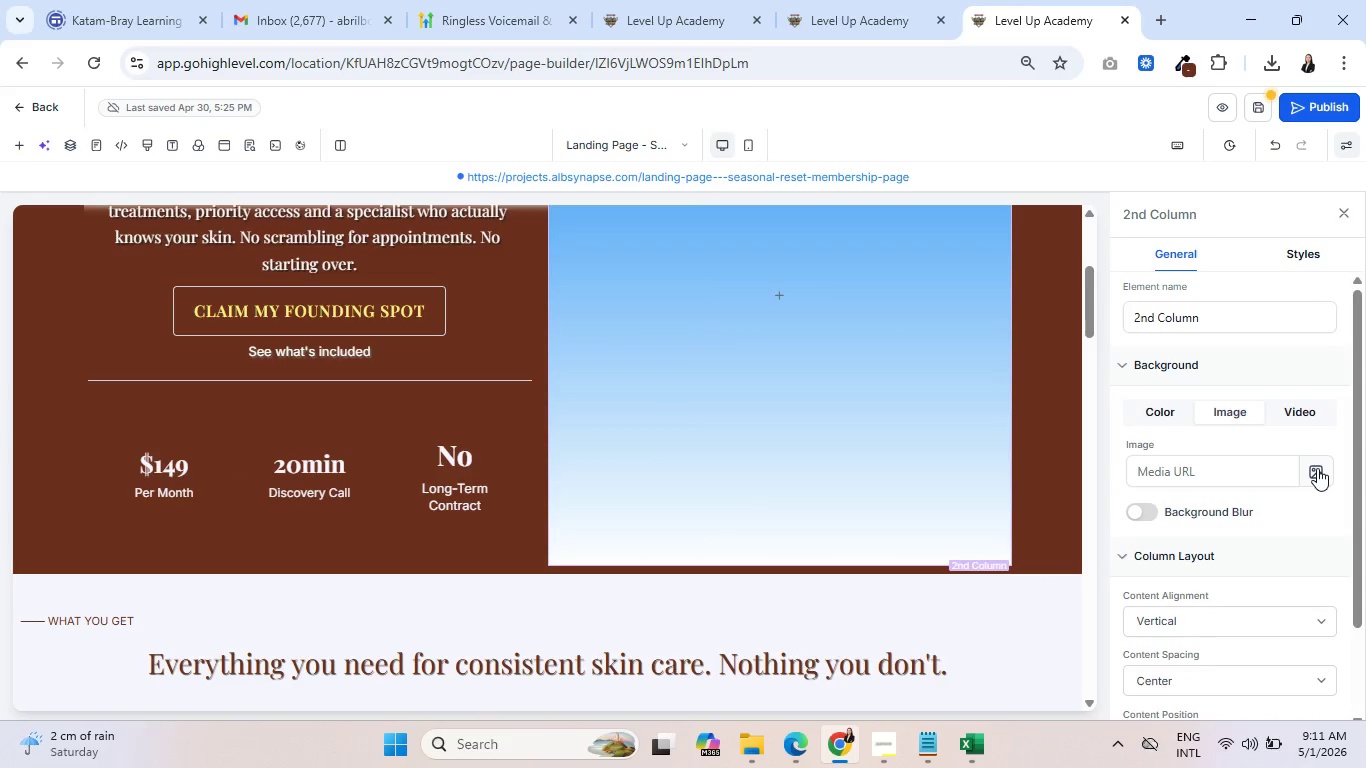 
mouse_move([1280, 184])
 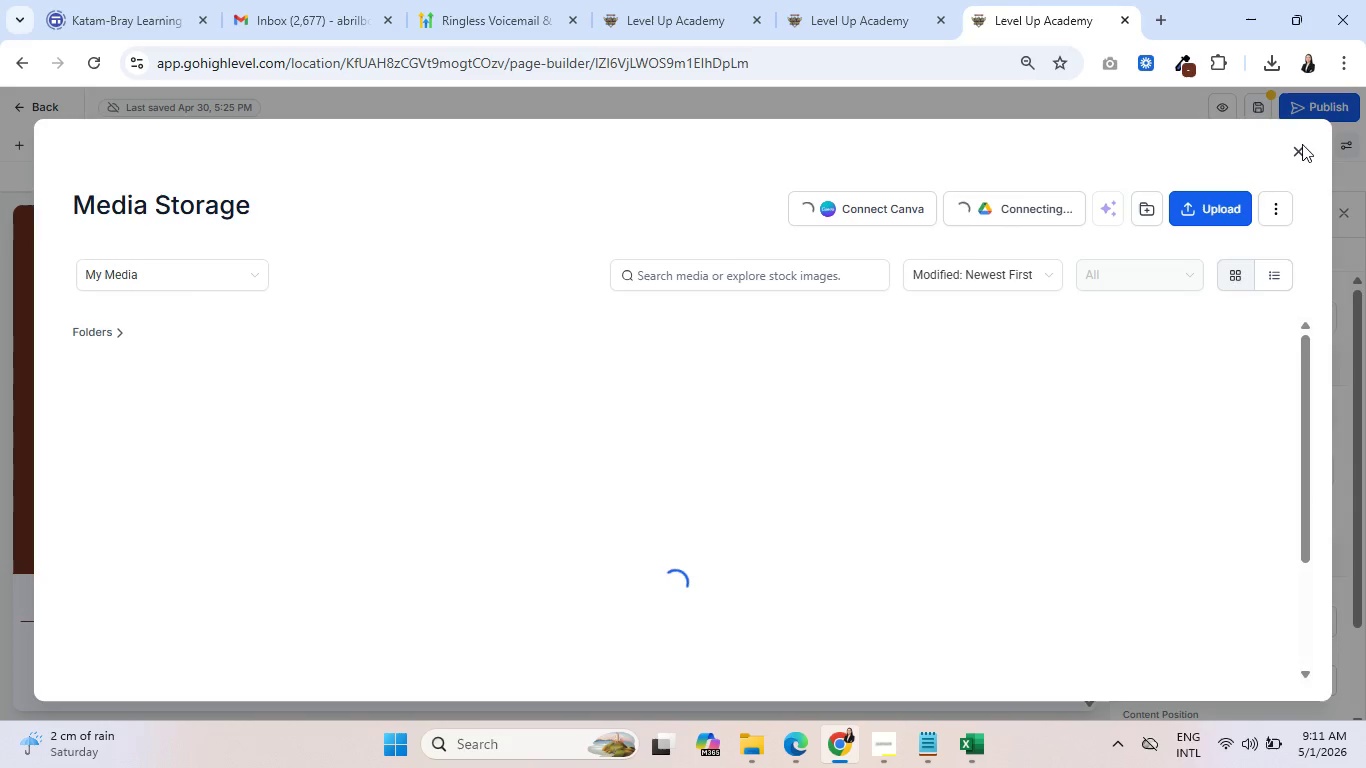 
left_click([1302, 144])
 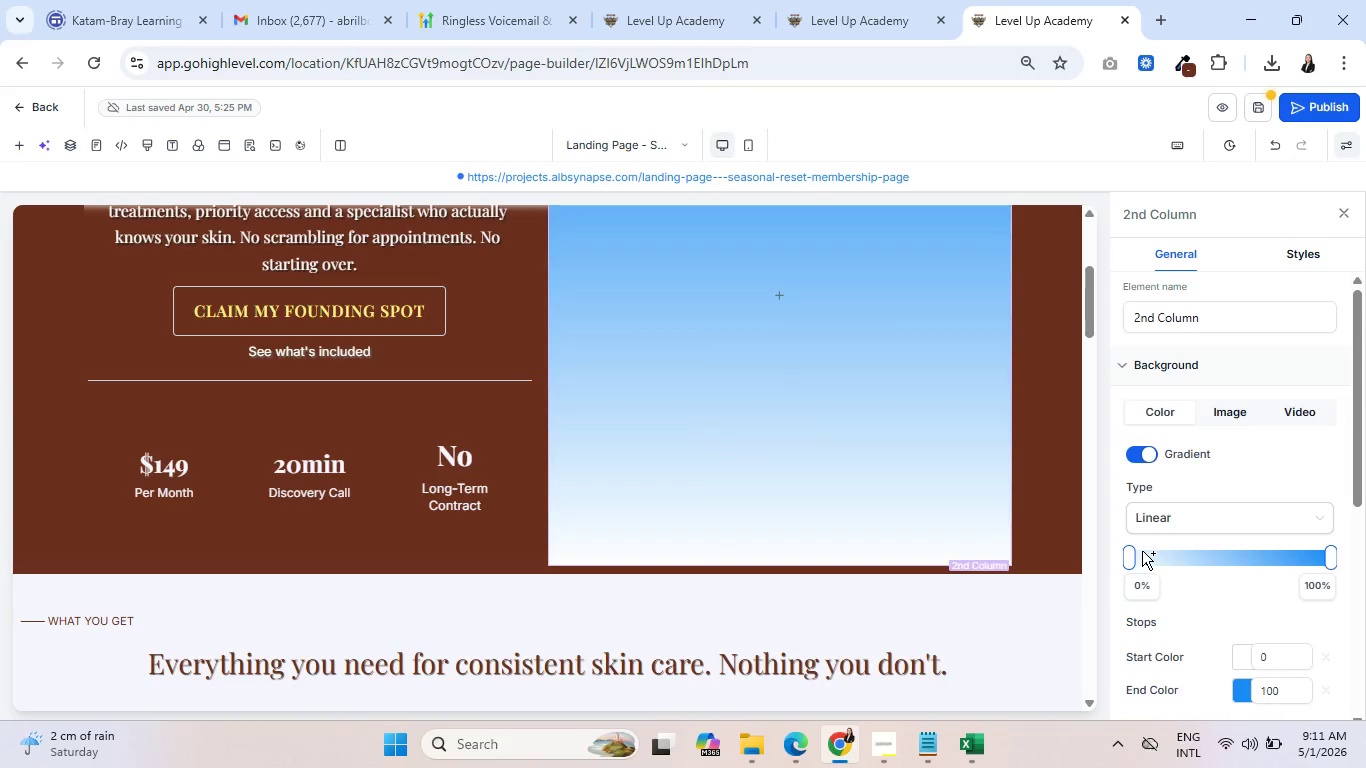 
left_click([1245, 688])
 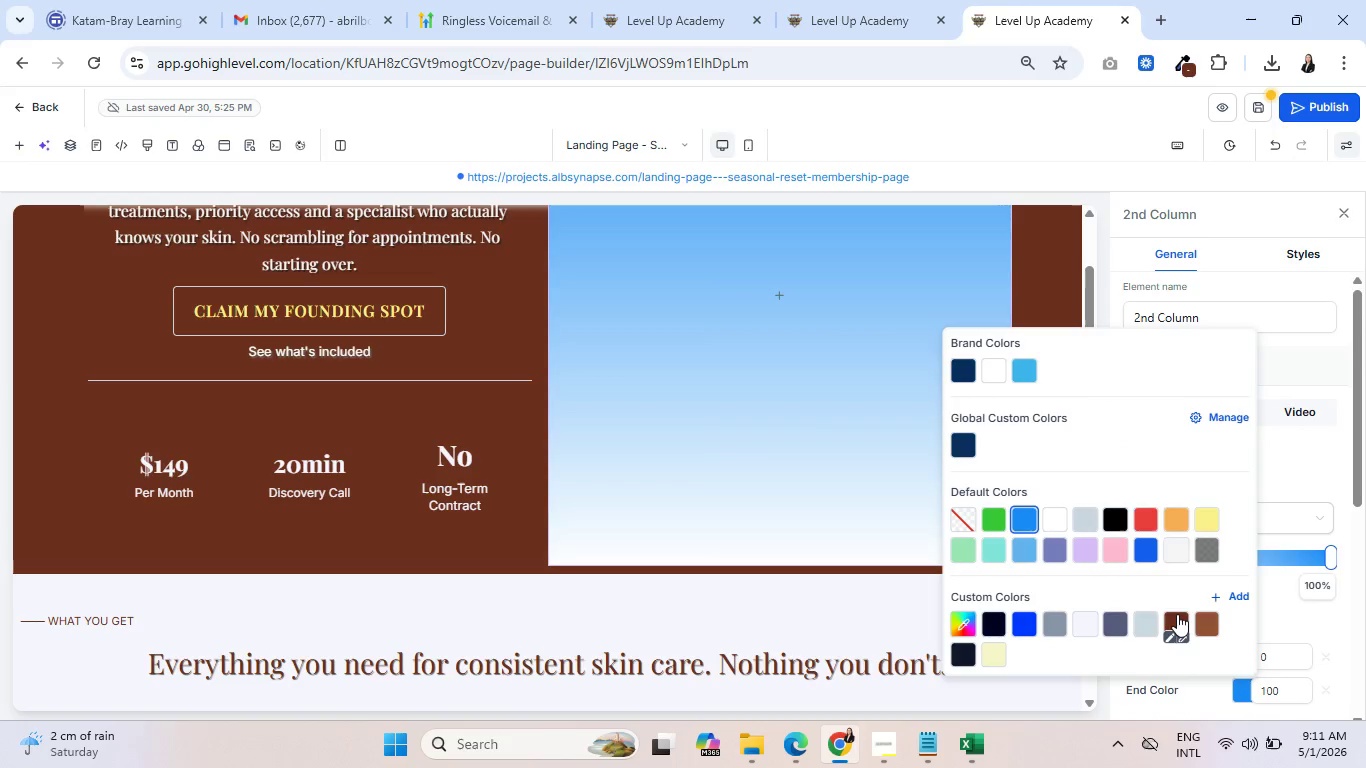 
left_click([1178, 618])
 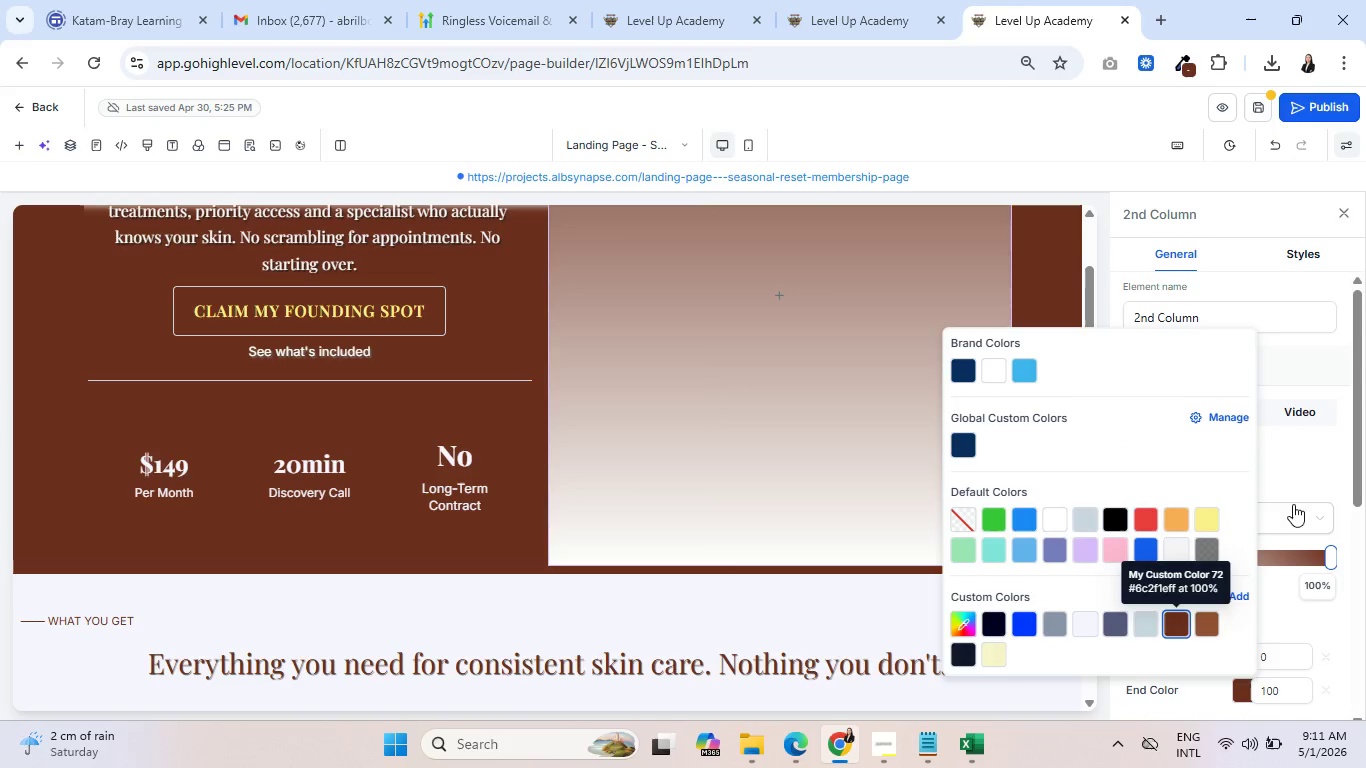 
left_click([1289, 470])
 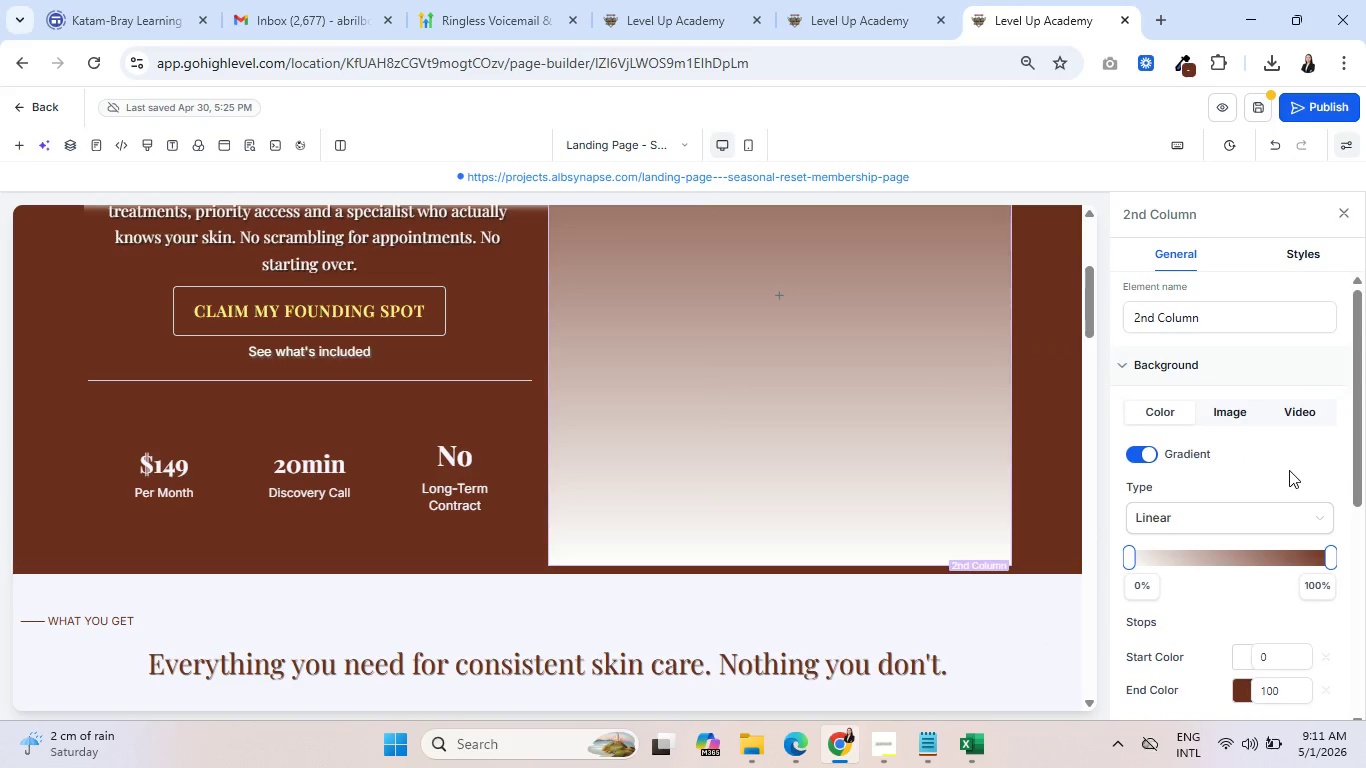 
scroll: coordinate [1290, 470], scroll_direction: down, amount: 1.0
 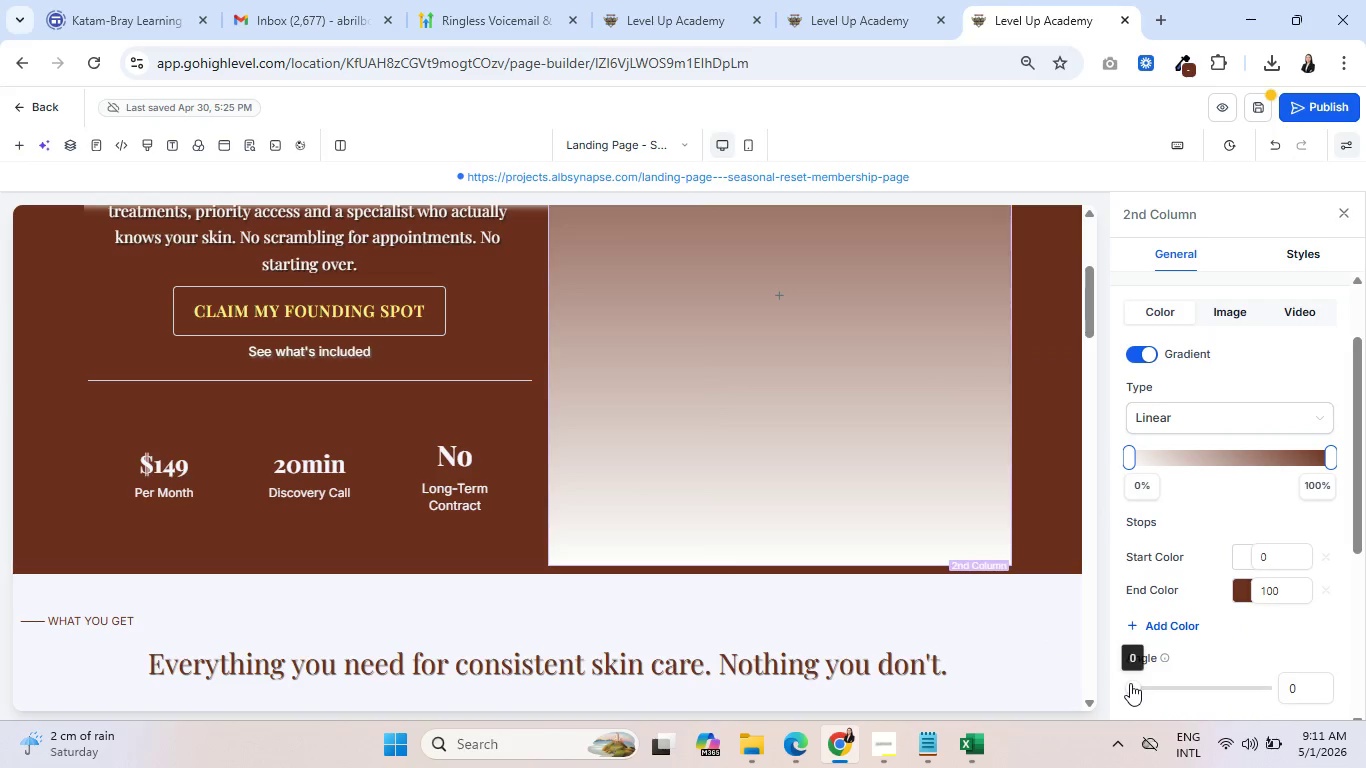 
left_click_drag(start_coordinate=[1136, 686], to_coordinate=[1229, 683])
 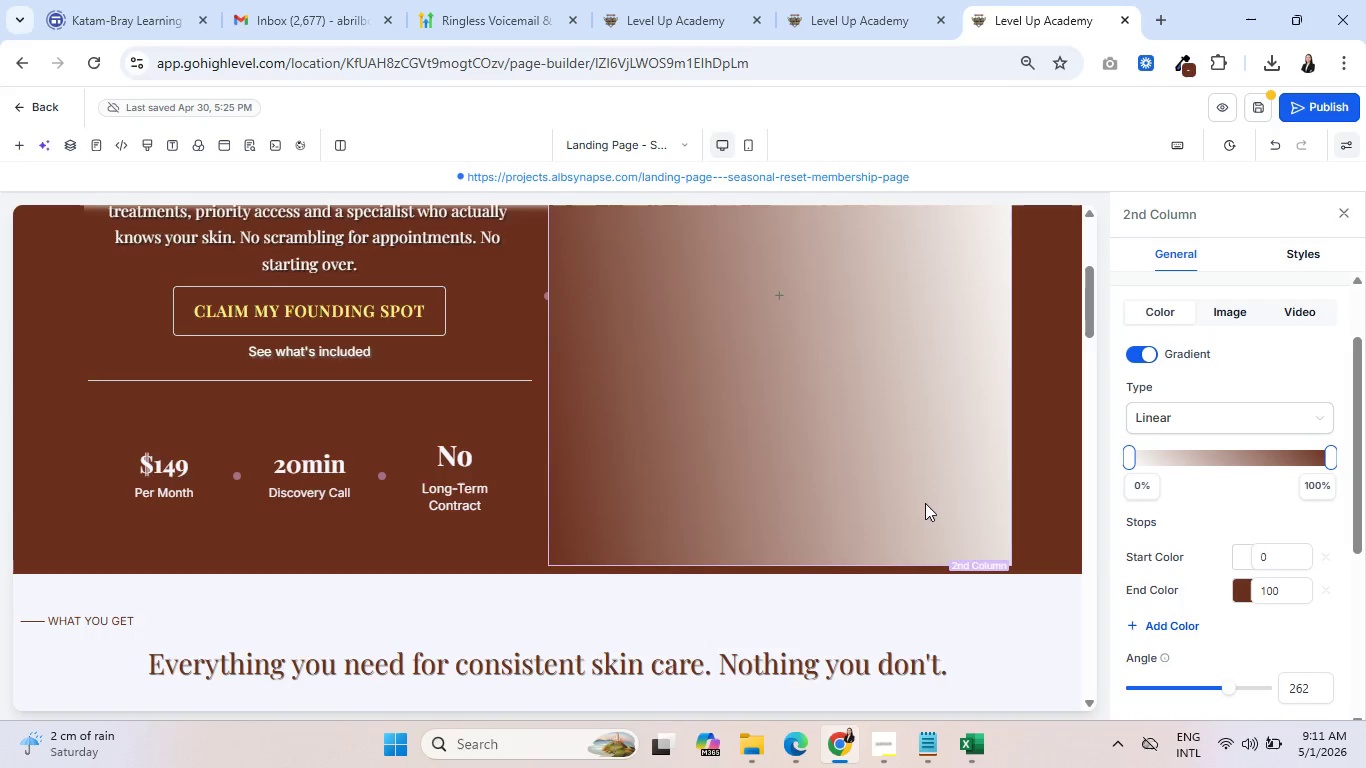 
scroll: coordinate [925, 503], scroll_direction: up, amount: 2.0
 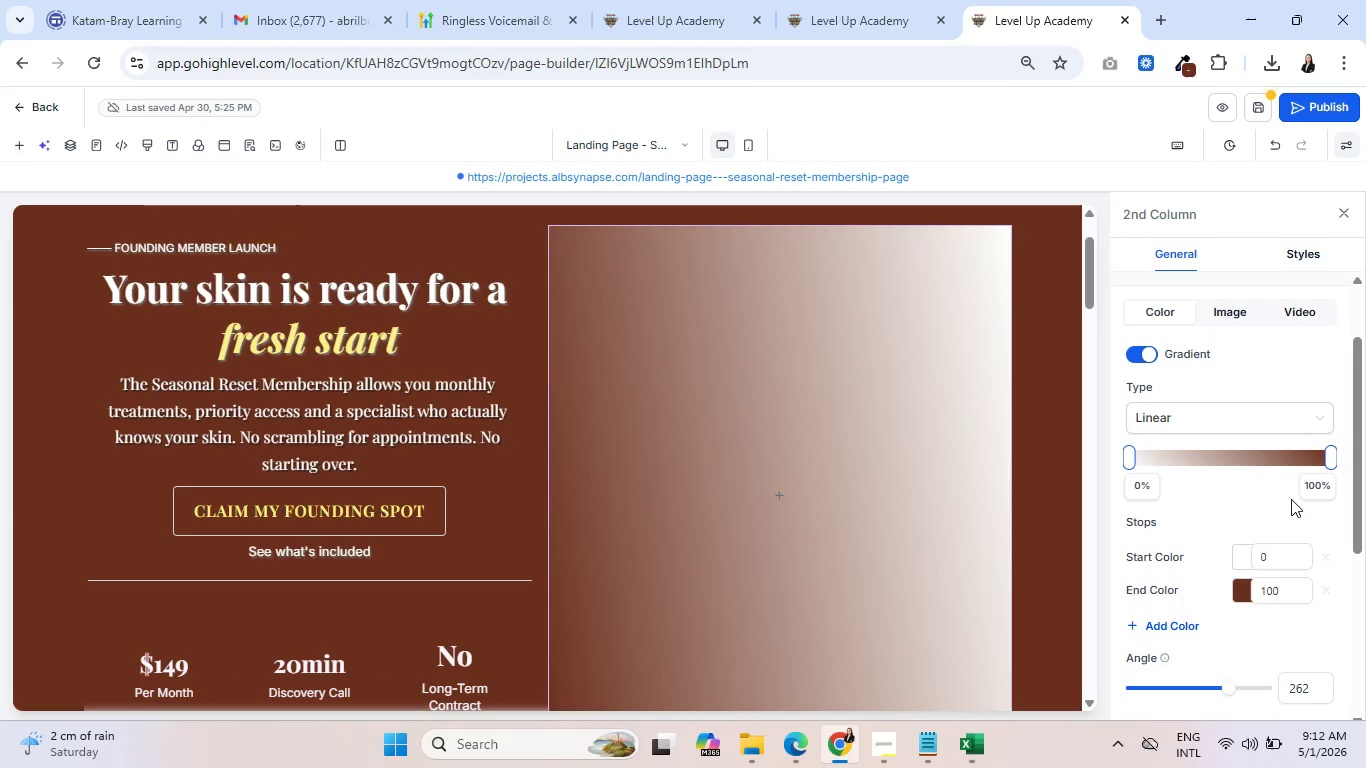 
scroll: coordinate [681, 523], scroll_direction: down, amount: 7.0
 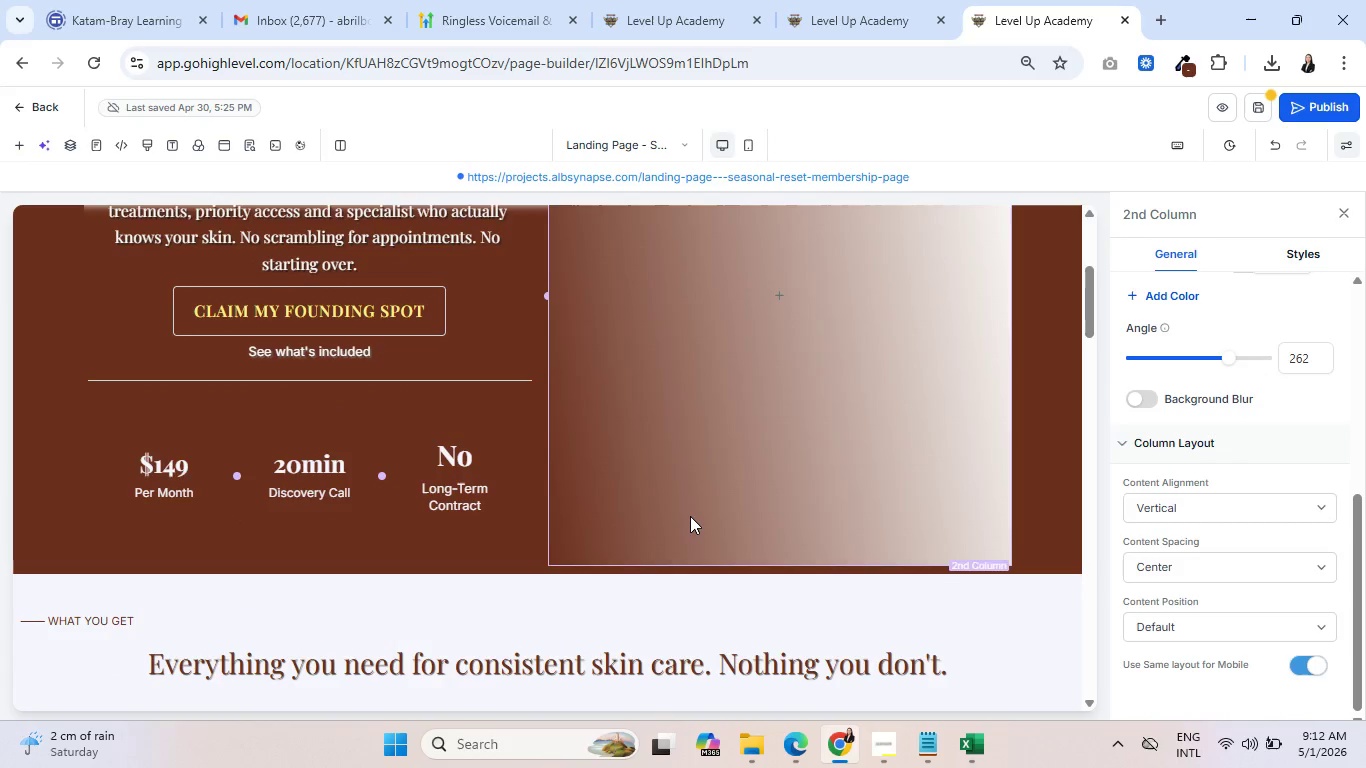 
scroll: coordinate [1213, 469], scroll_direction: up, amount: 5.0
 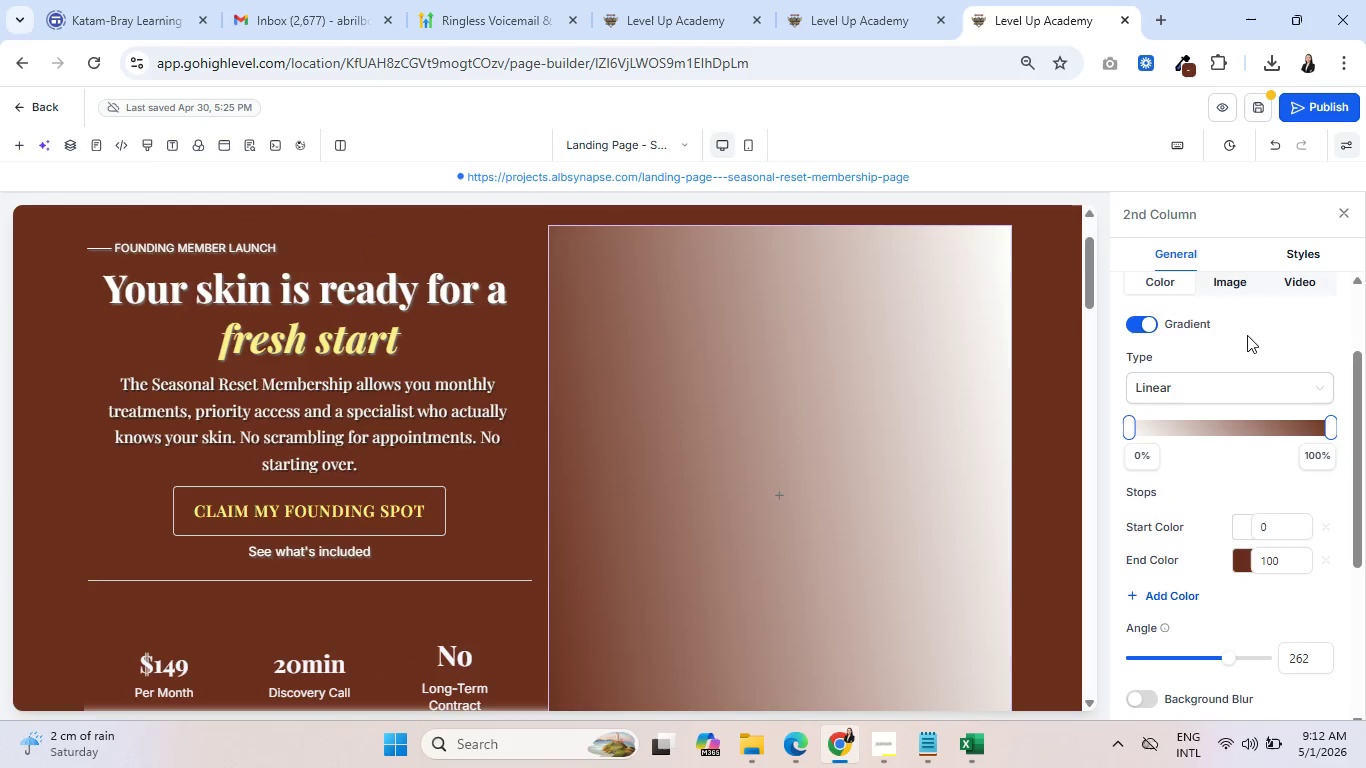 
left_click([1237, 288])
 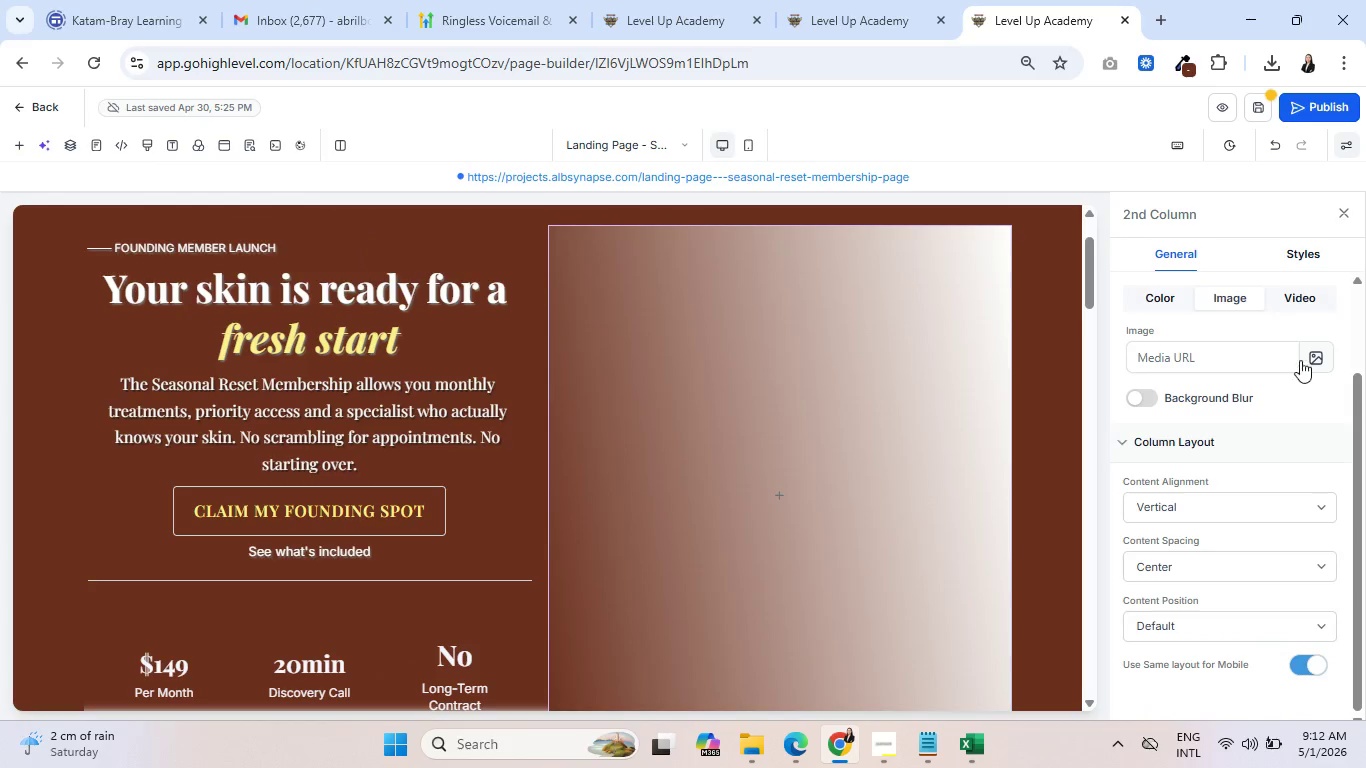 
left_click([1290, 304])
 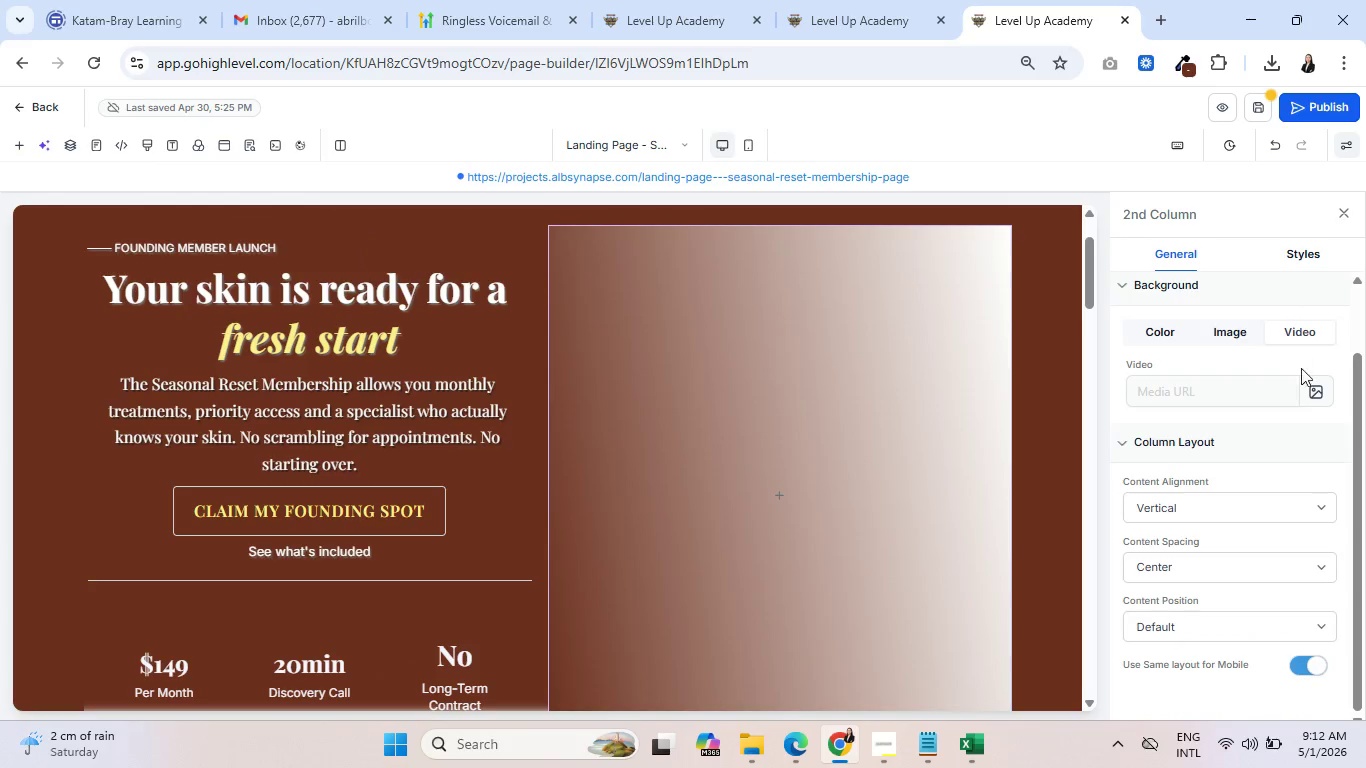 
left_click([1310, 396])
 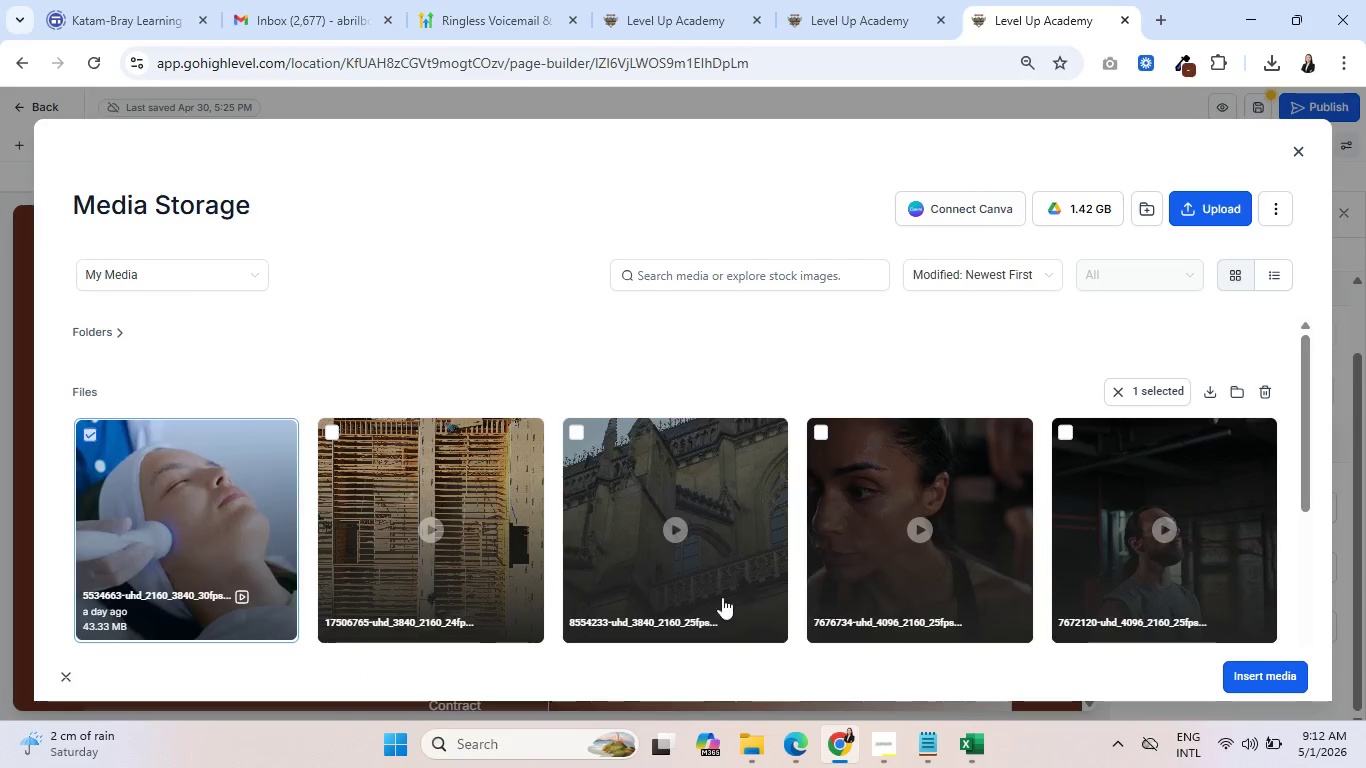 
left_click([1268, 679])
 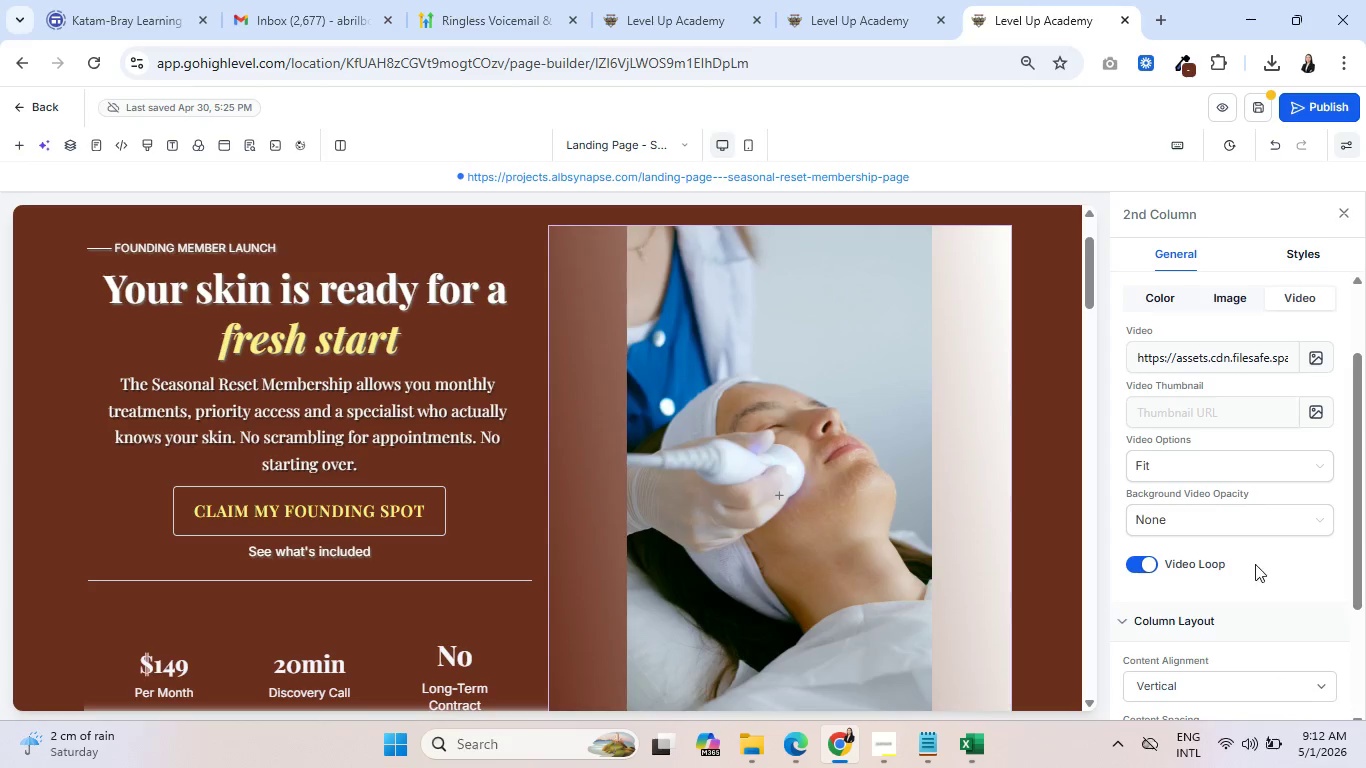 
left_click([1214, 465])
 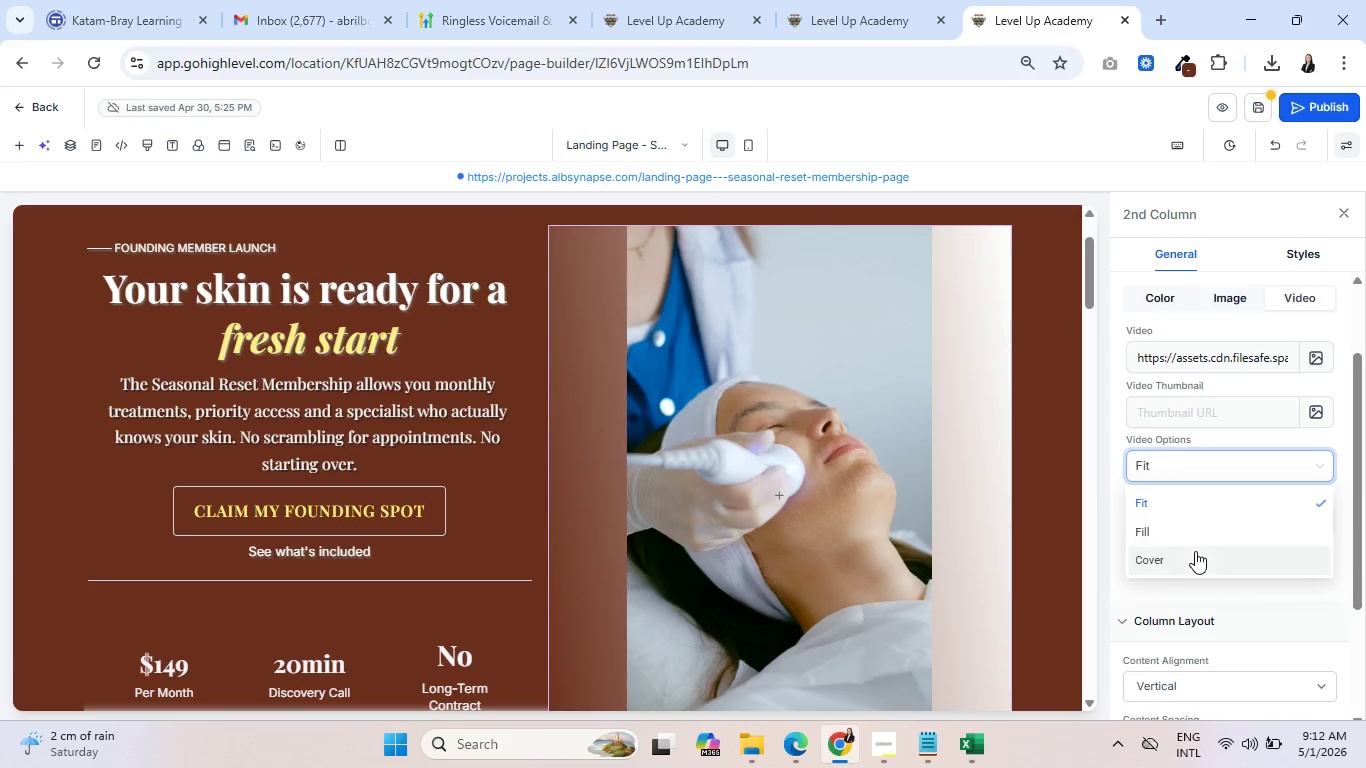 
left_click([1205, 534])
 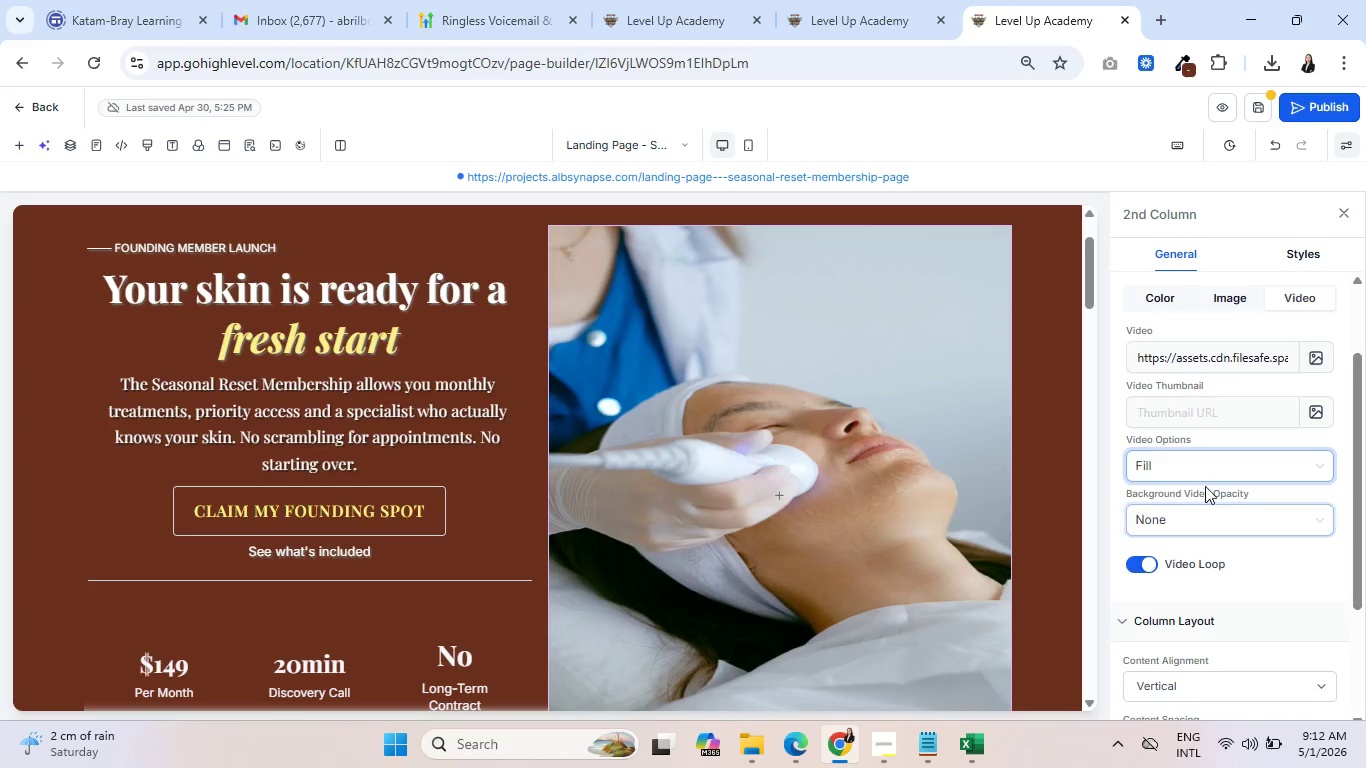 
left_click([1204, 474])
 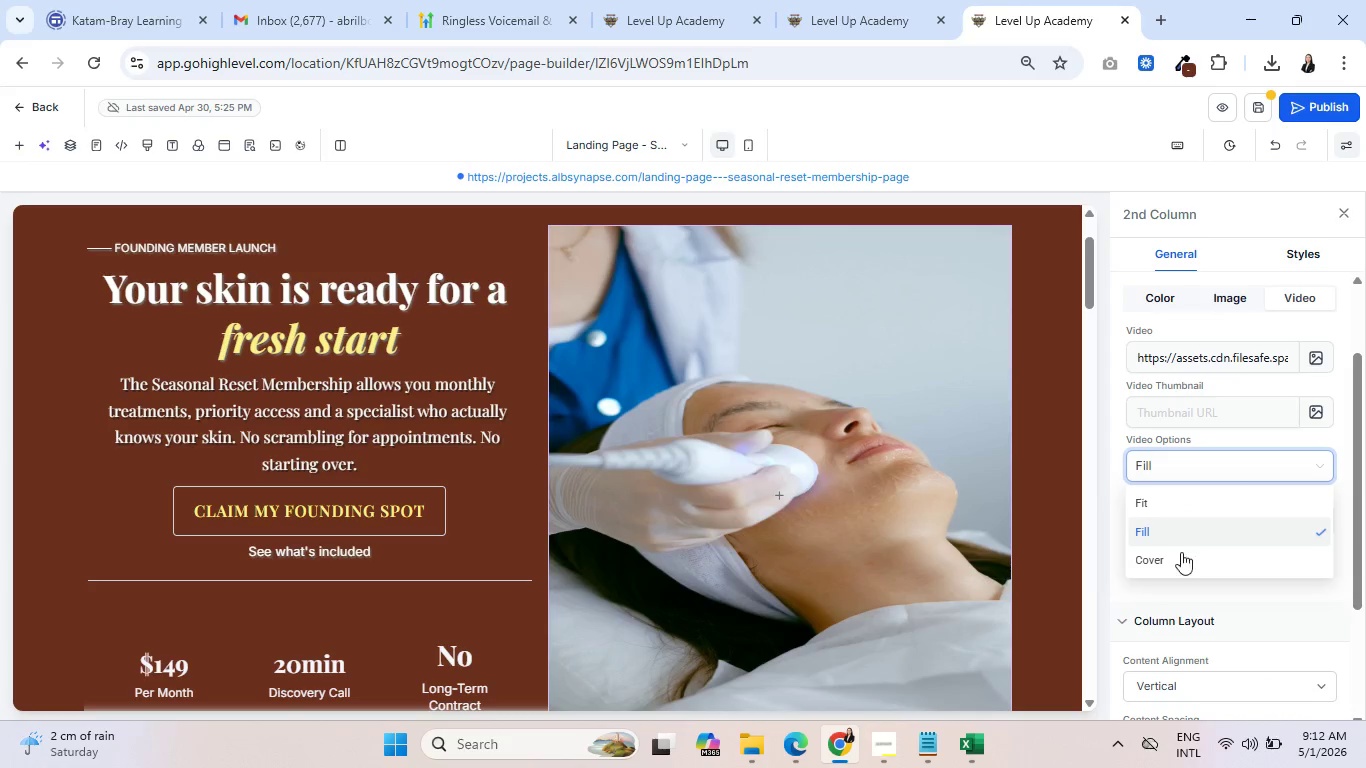 
left_click([1181, 558])
 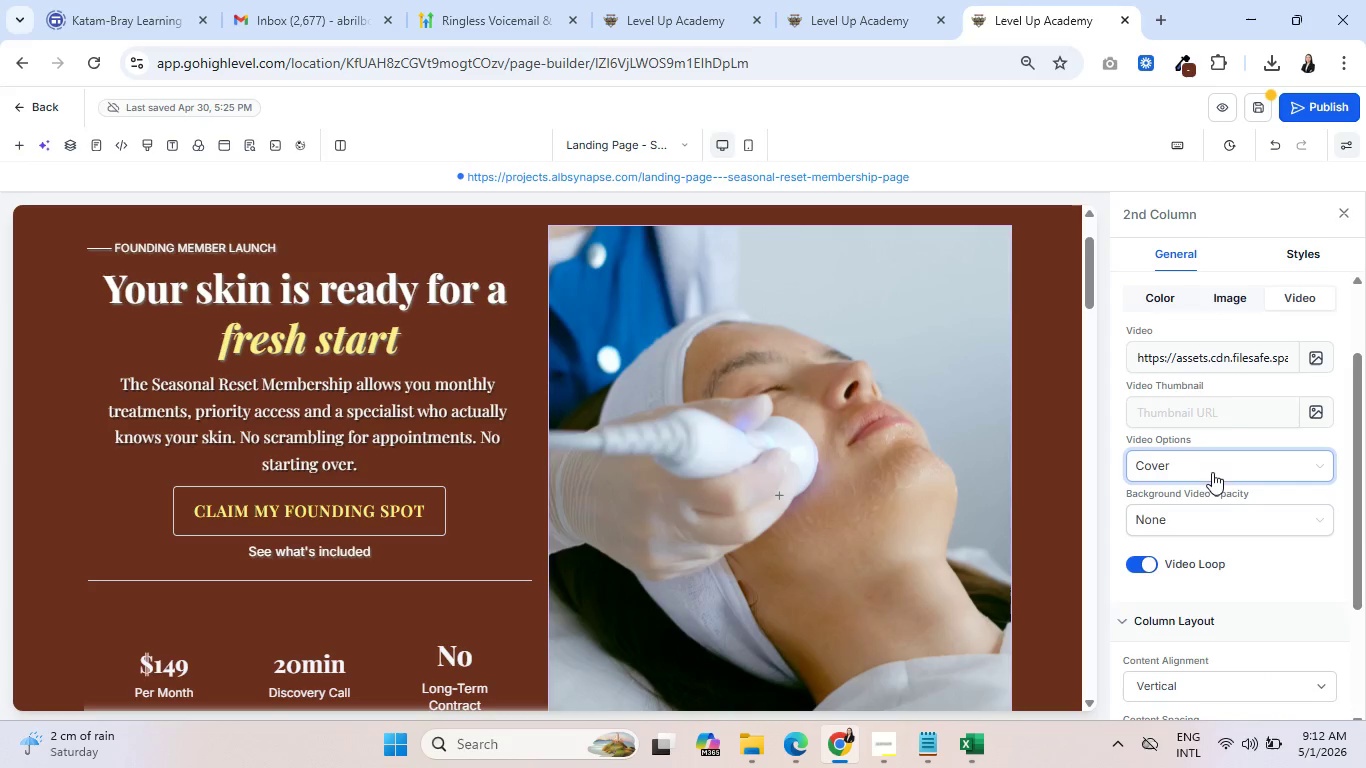 
left_click([1151, 304])
 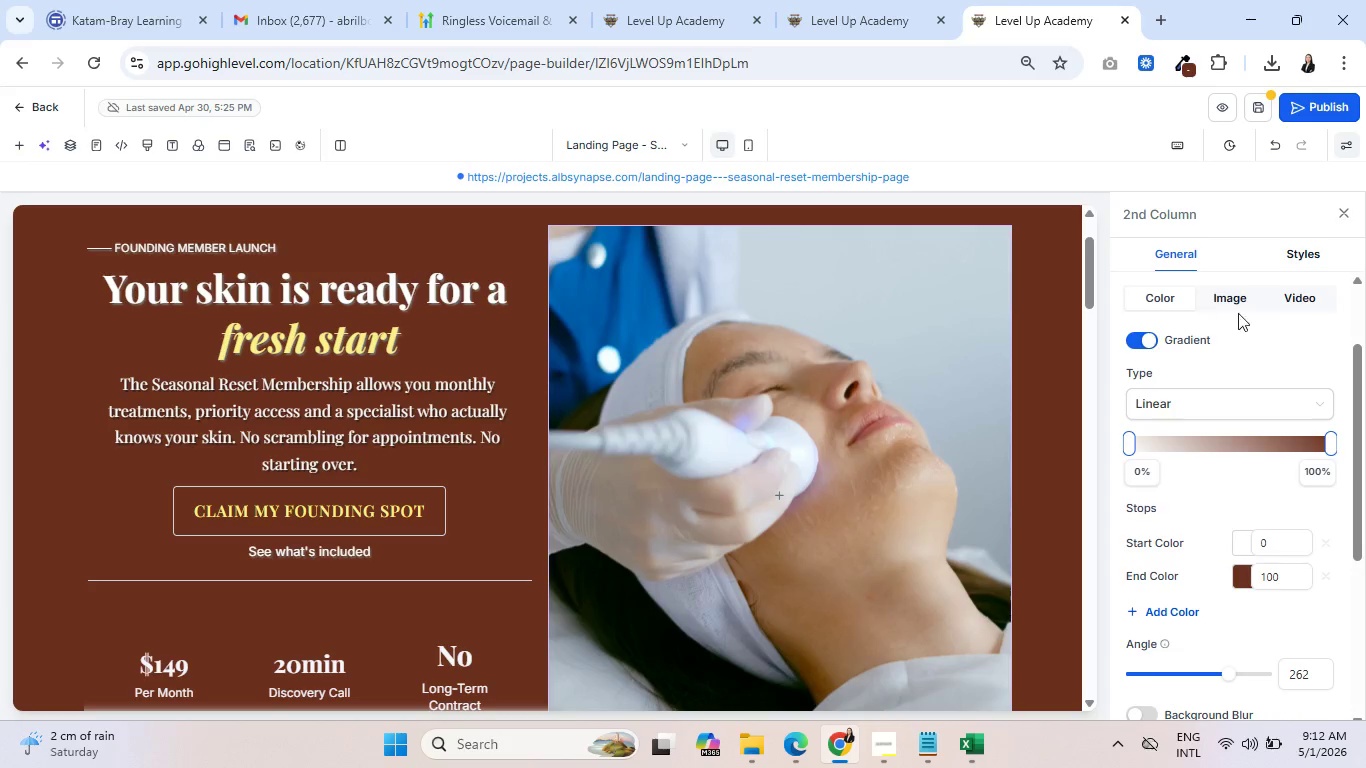 
left_click([1303, 297])
 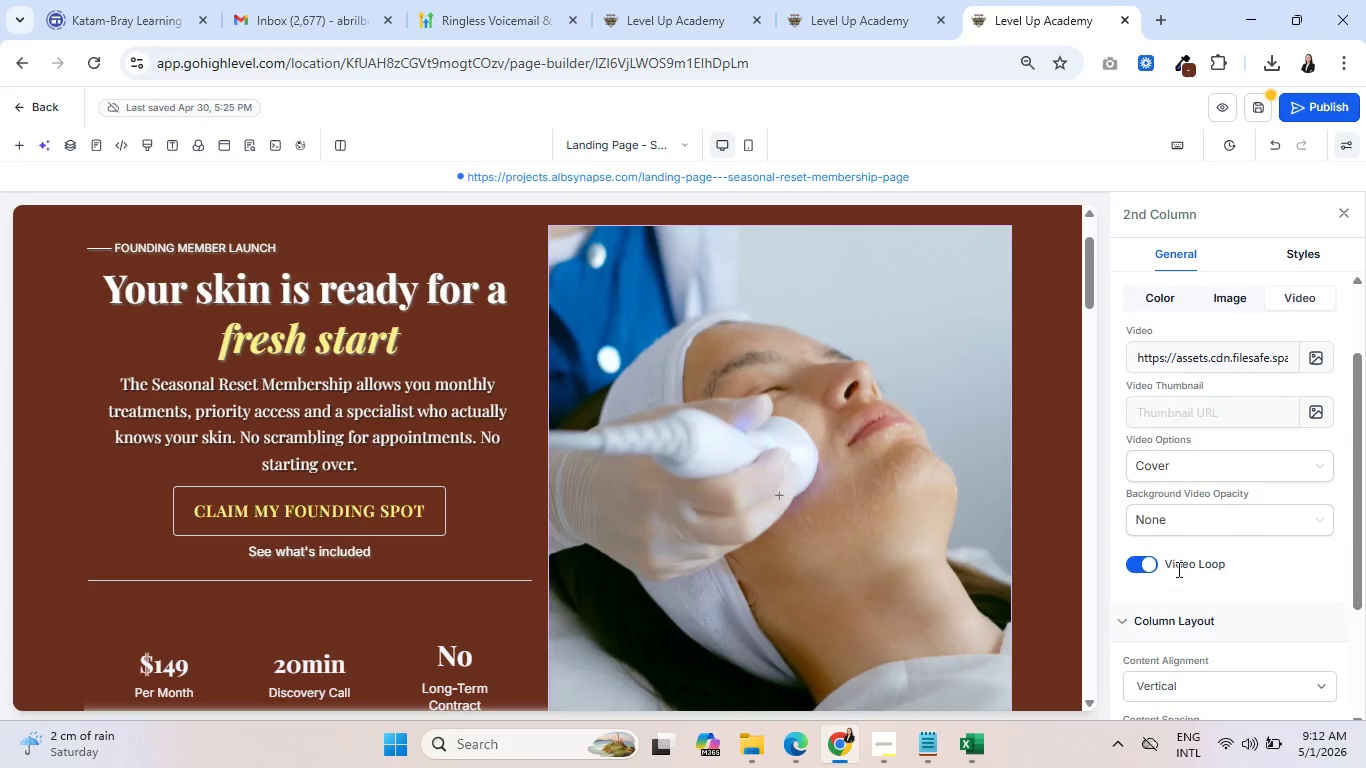 
left_click([1200, 517])
 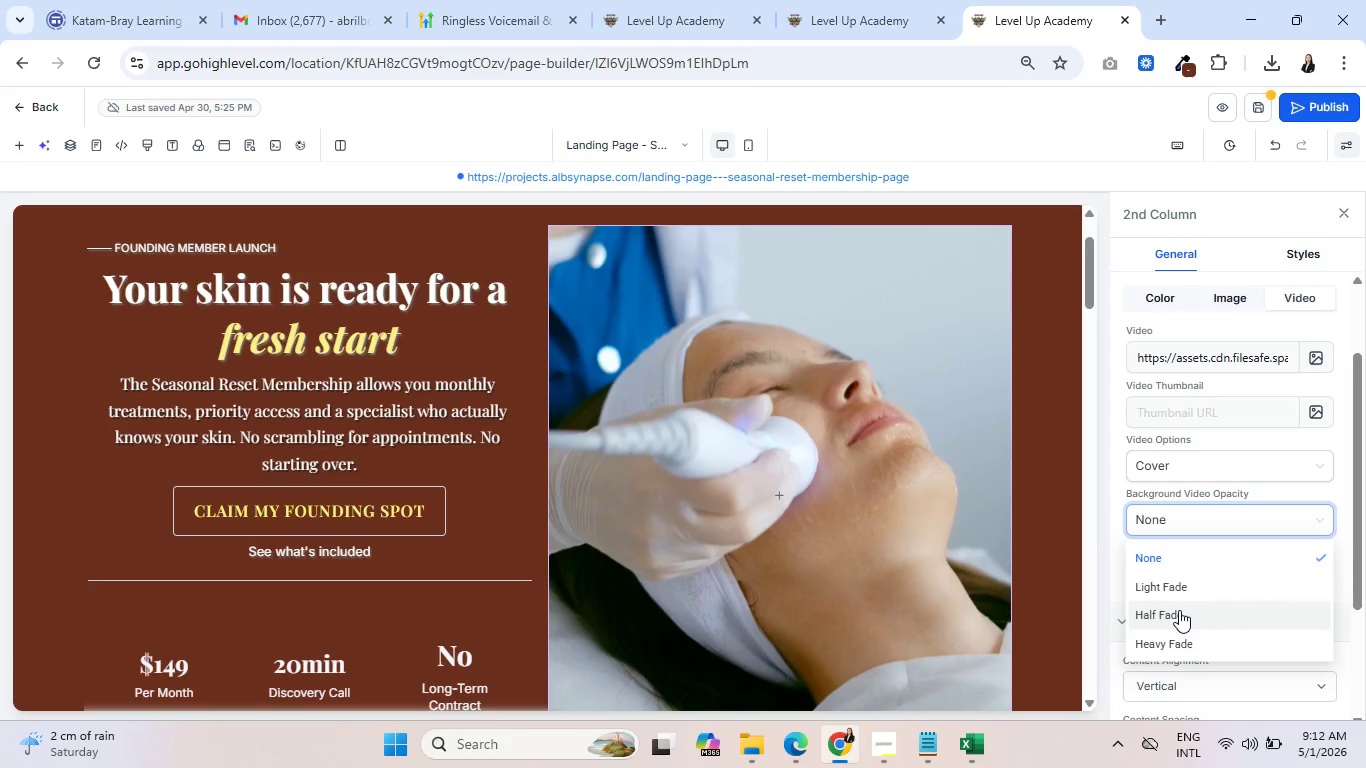 
left_click([1179, 610])
 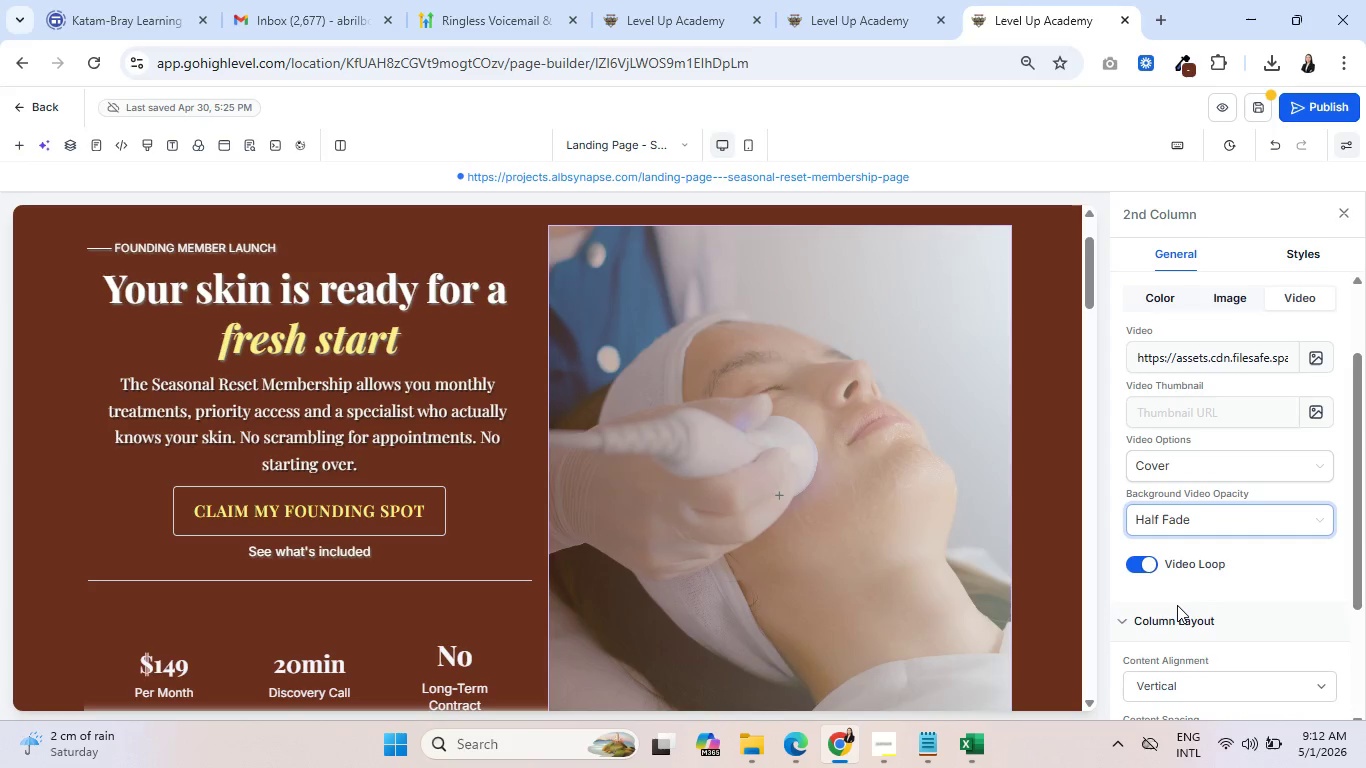 
left_click([1180, 530])
 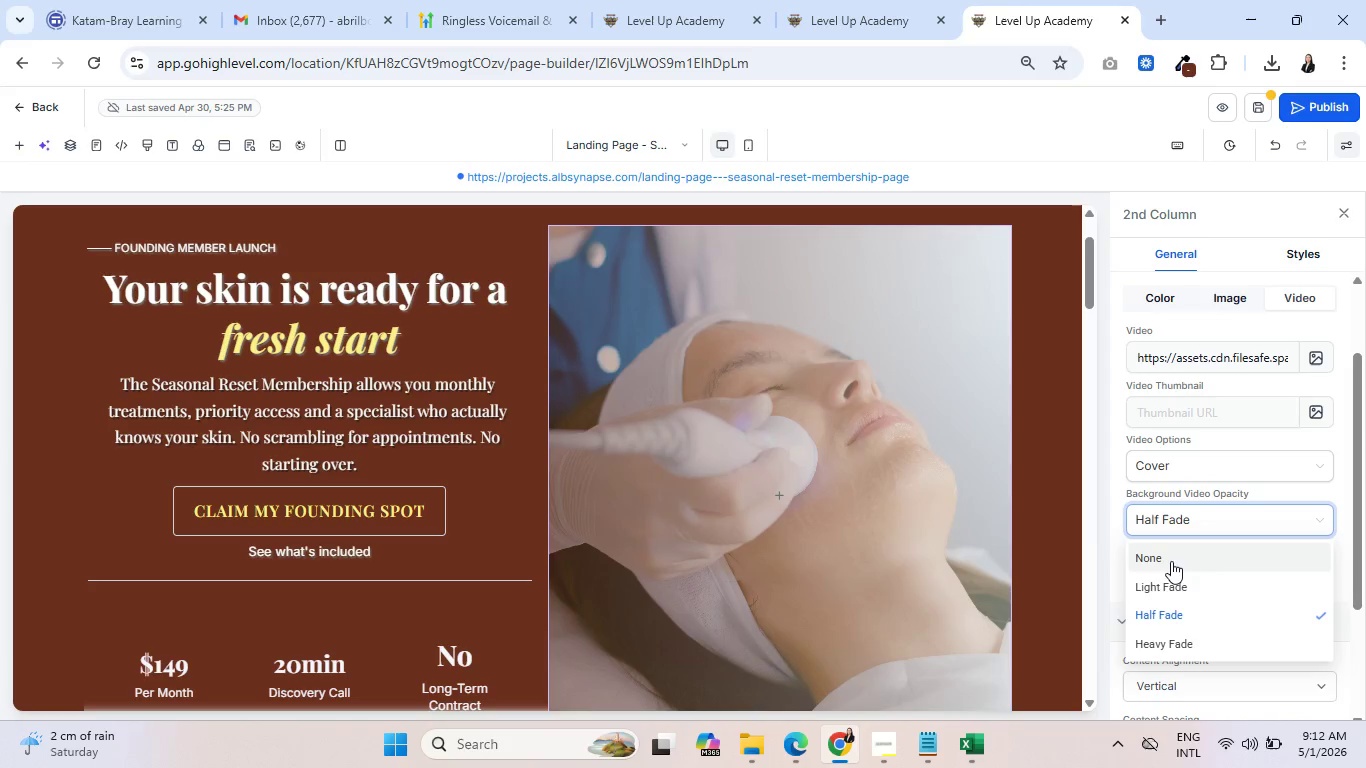 
left_click([1174, 580])
 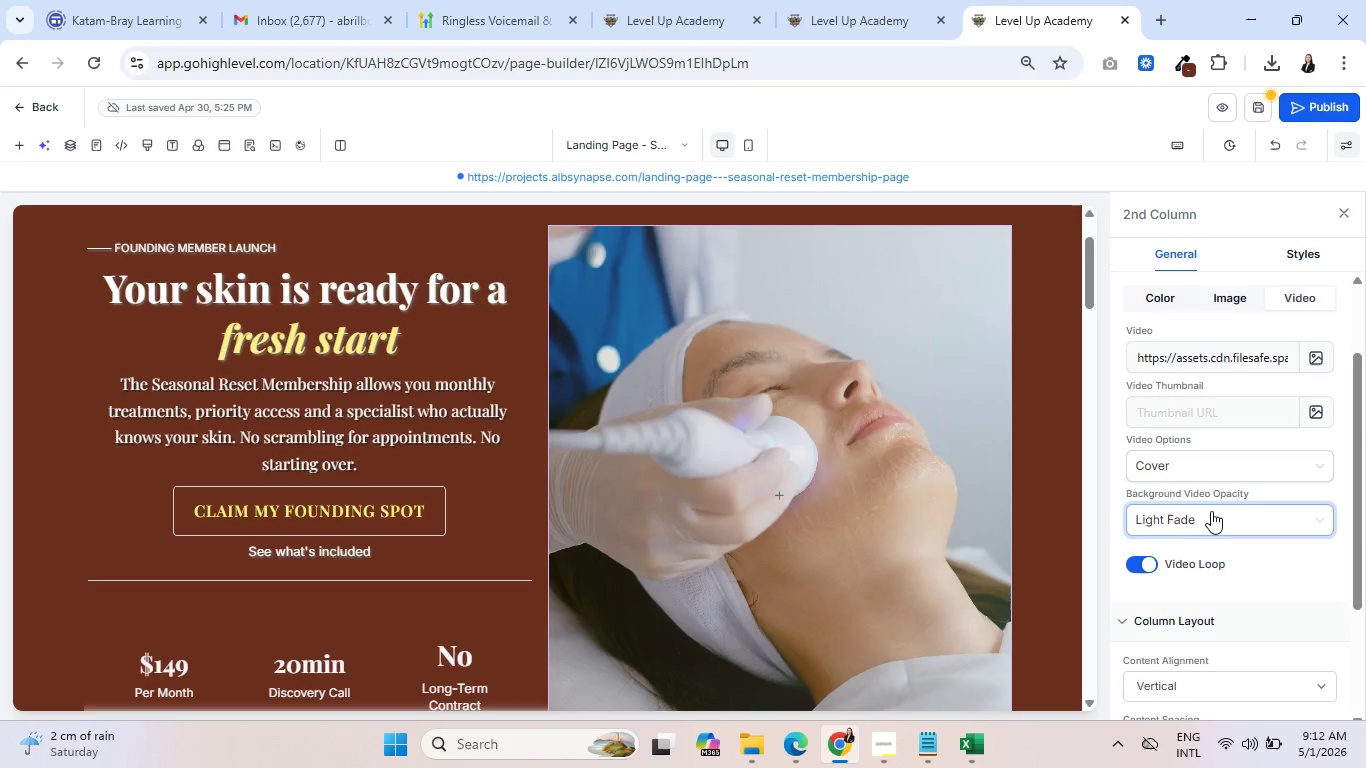 
scroll: coordinate [782, 539], scroll_direction: up, amount: 3.0
 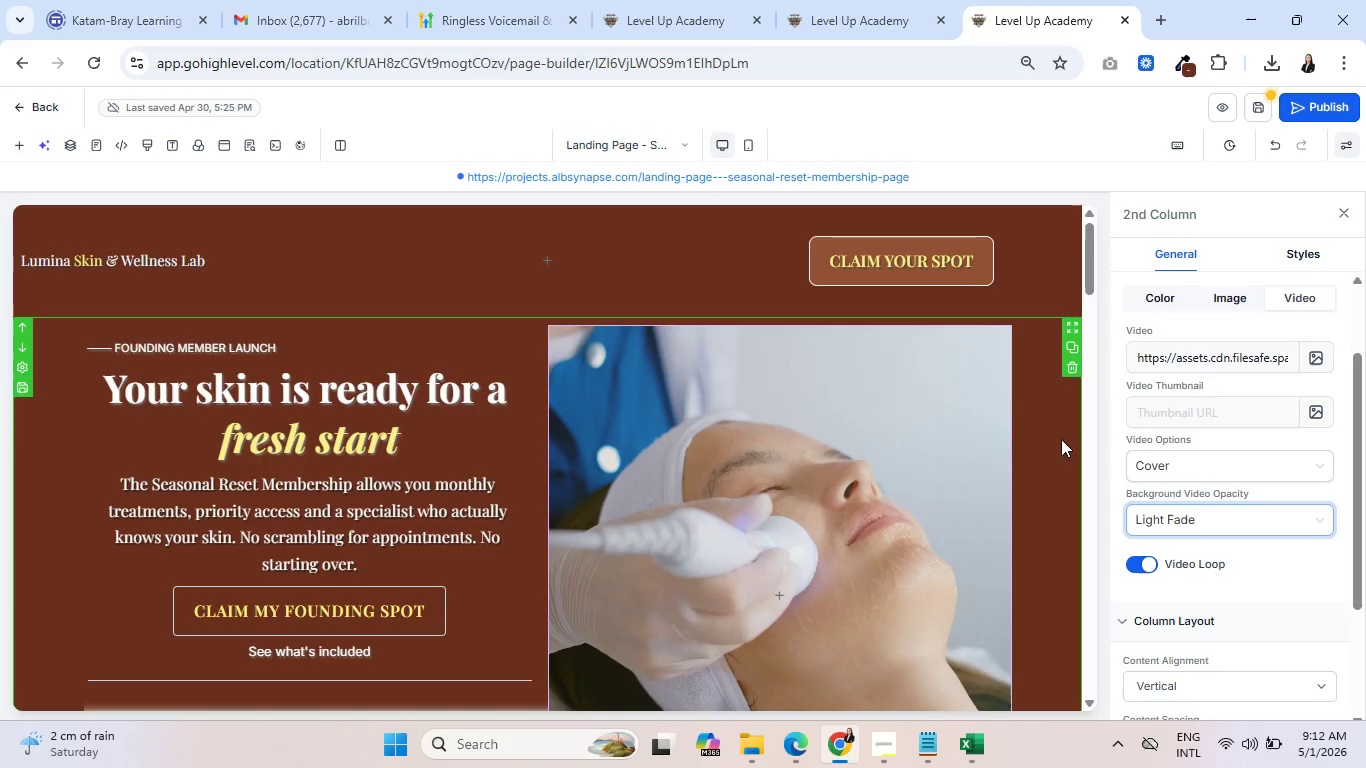 
scroll: coordinate [1061, 439], scroll_direction: down, amount: 4.0
 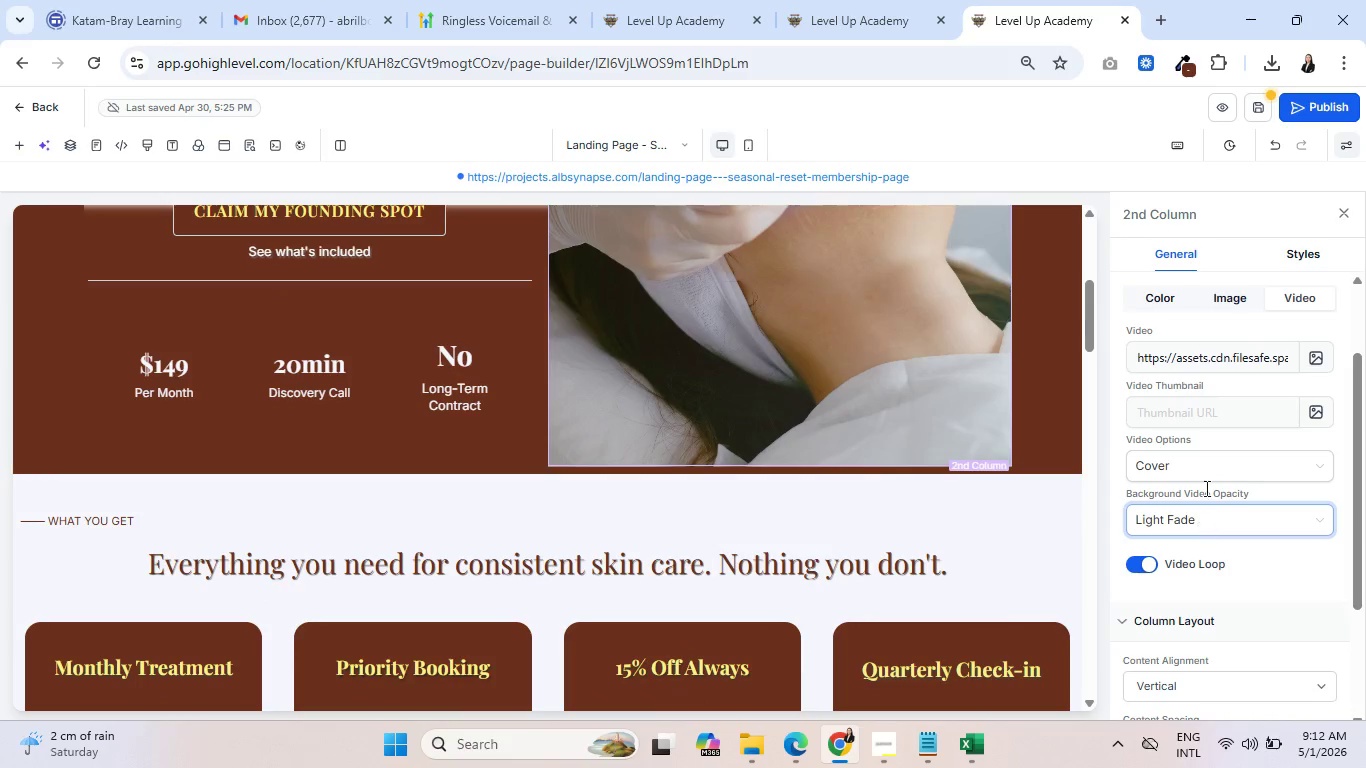 
left_click([1148, 294])
 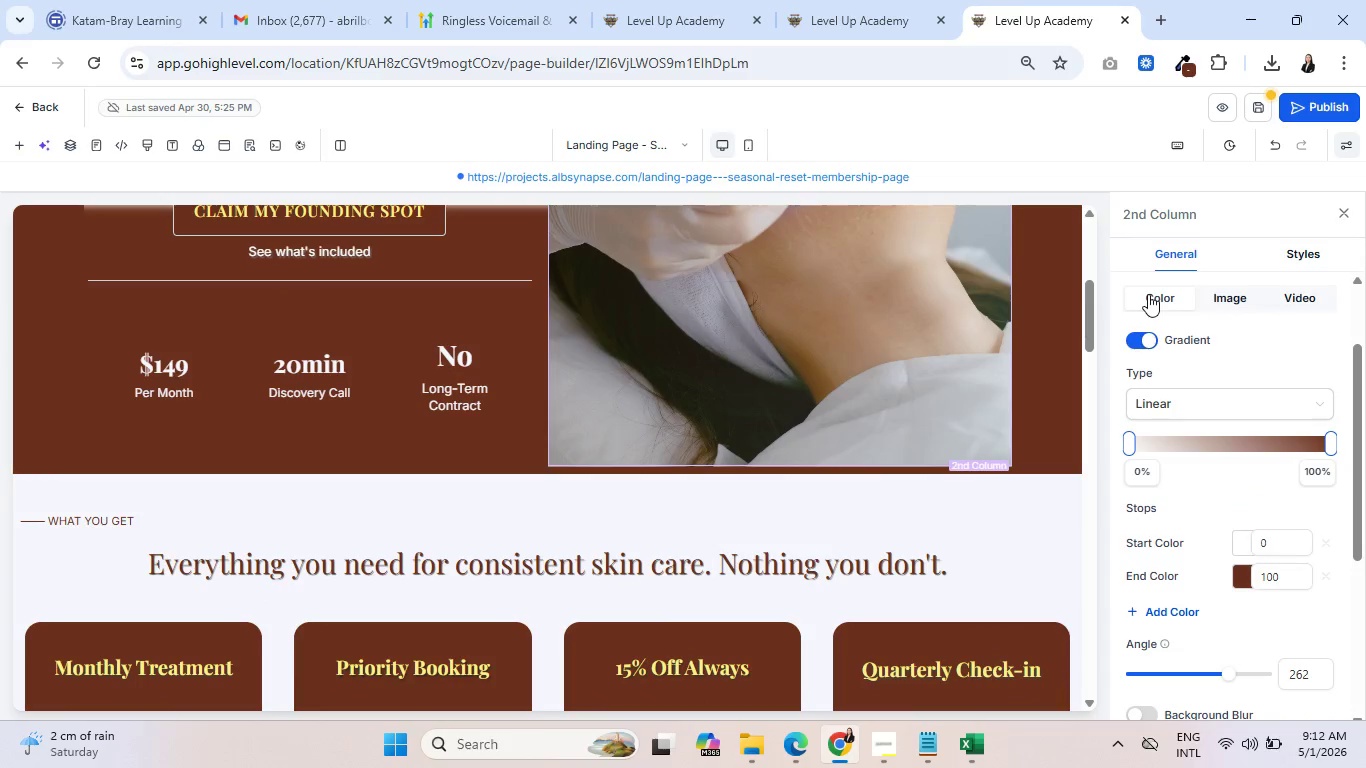 
wait(5.69)
 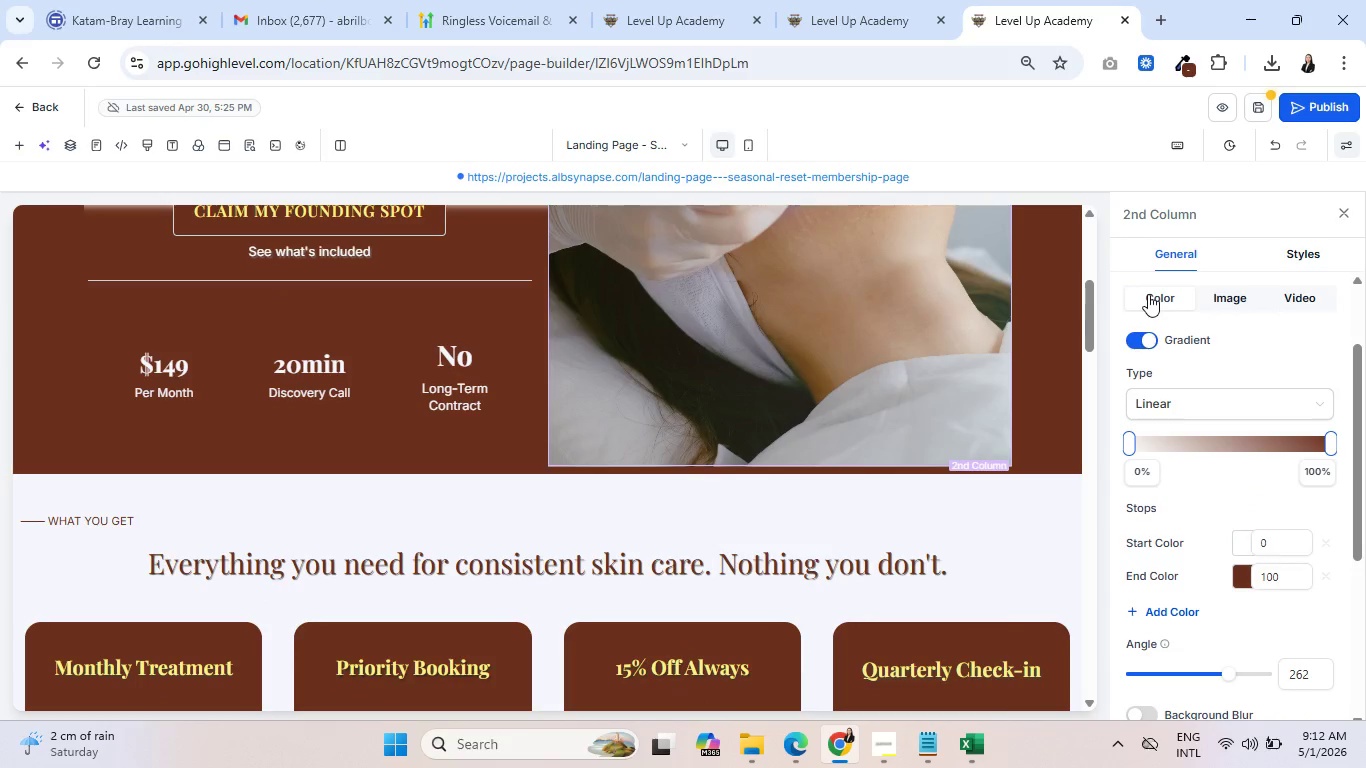 
left_click([1325, 680])
 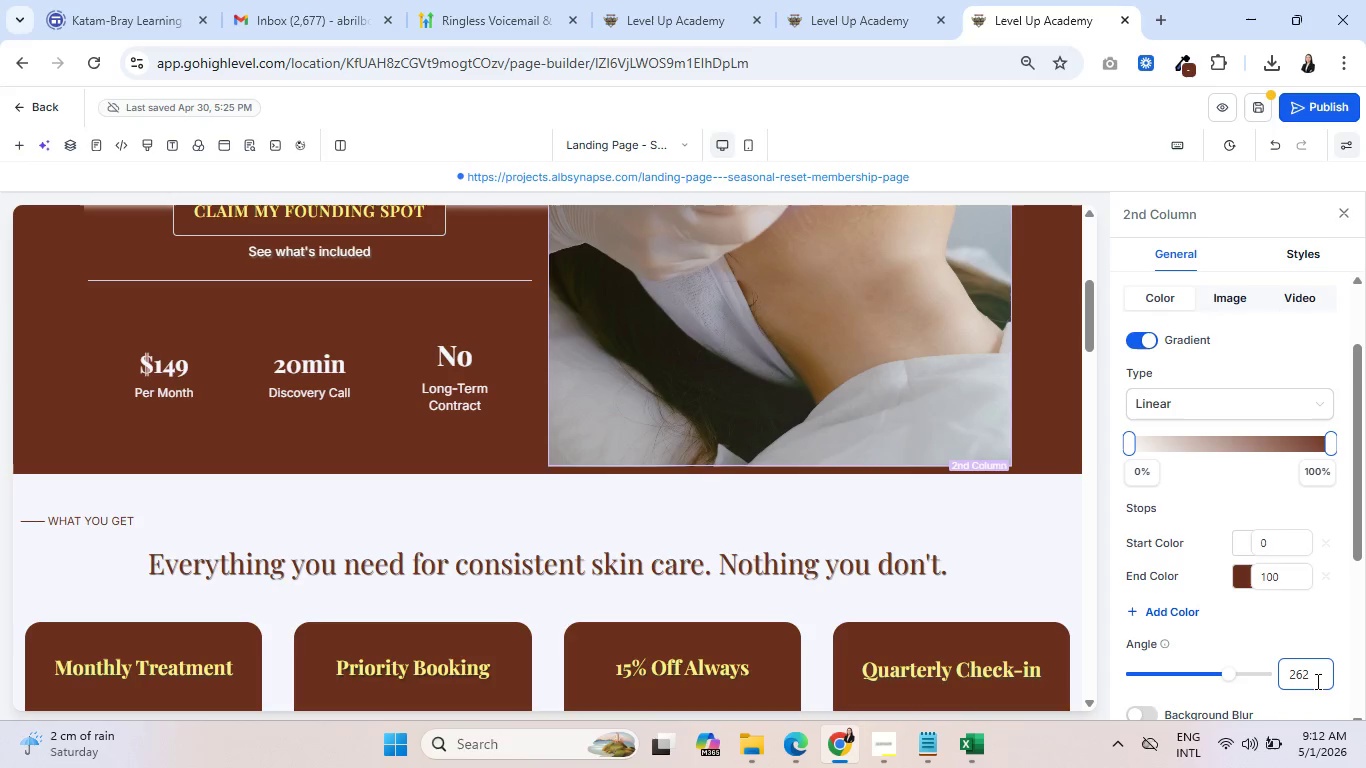 
left_click([1311, 676])
 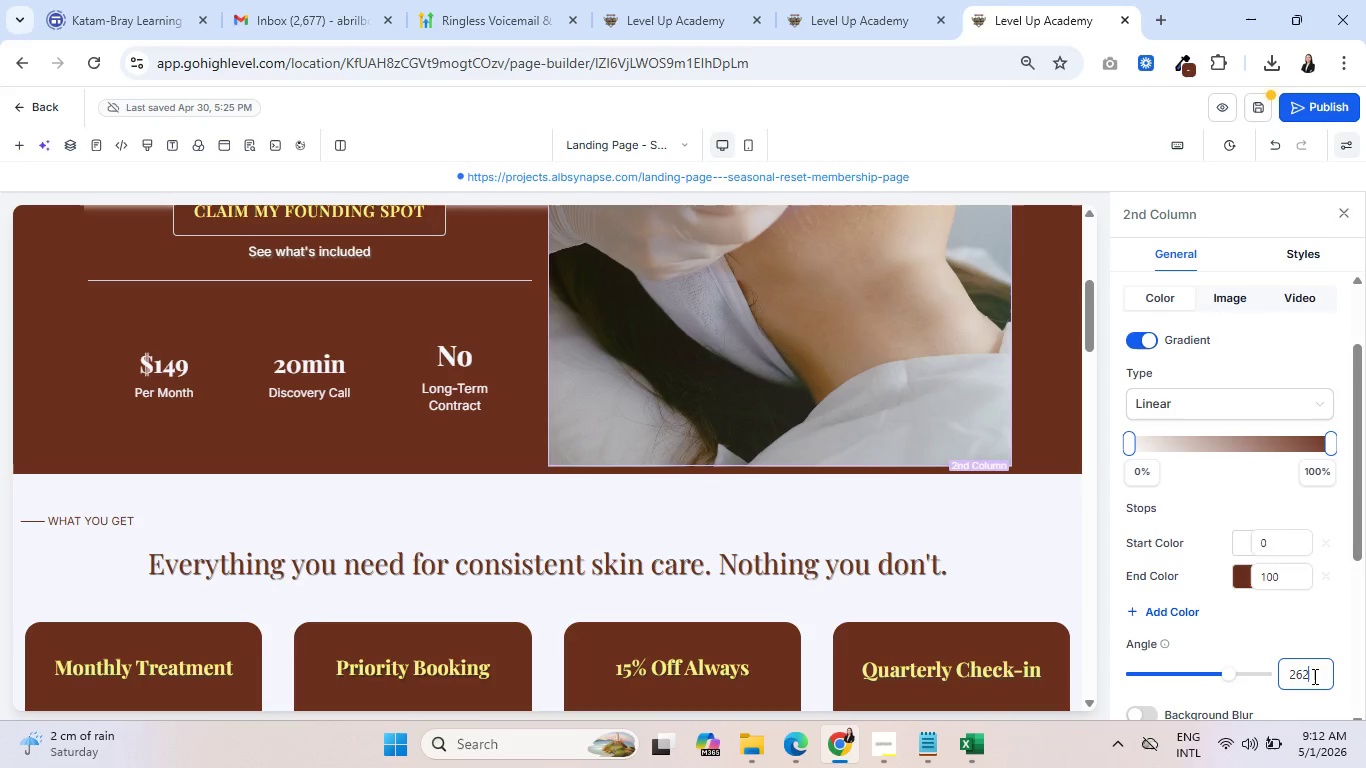 
key(Backspace)
 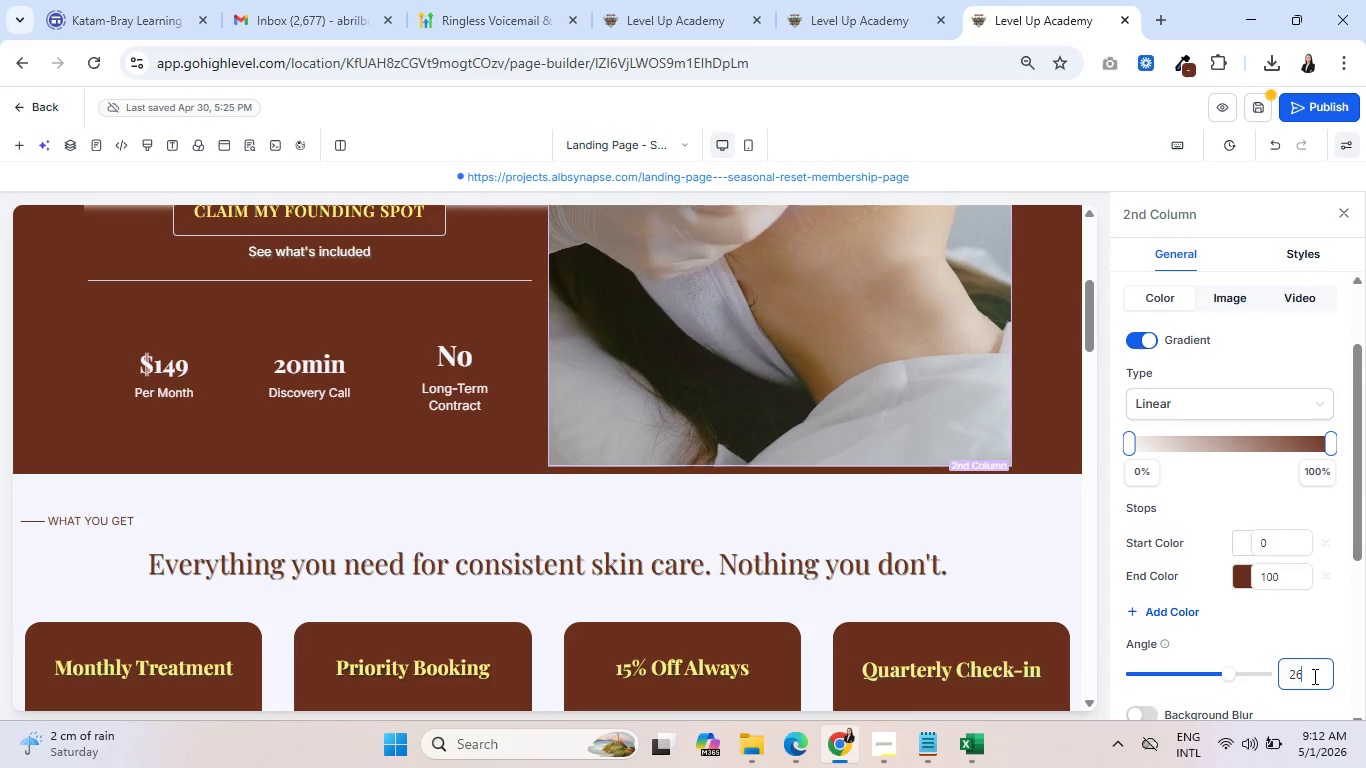 
key(5)
 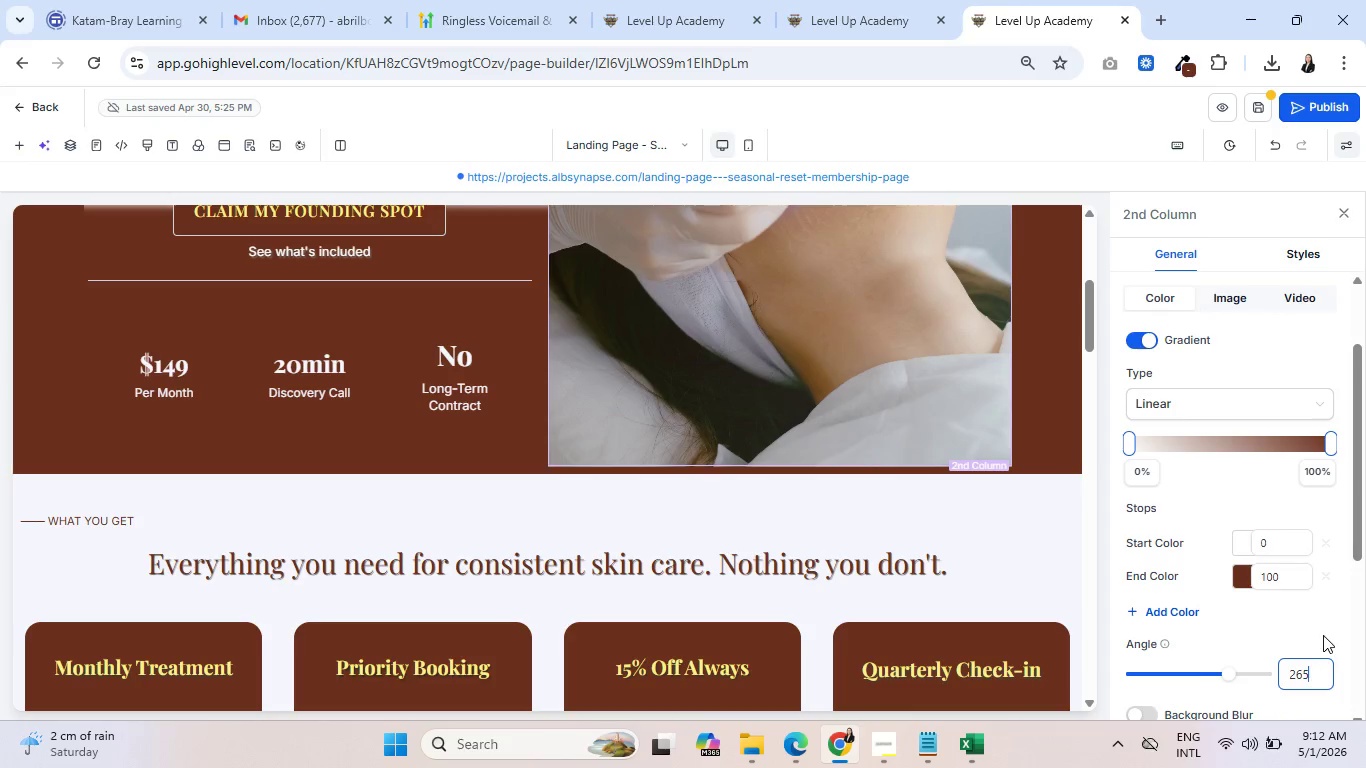 
left_click([1323, 633])
 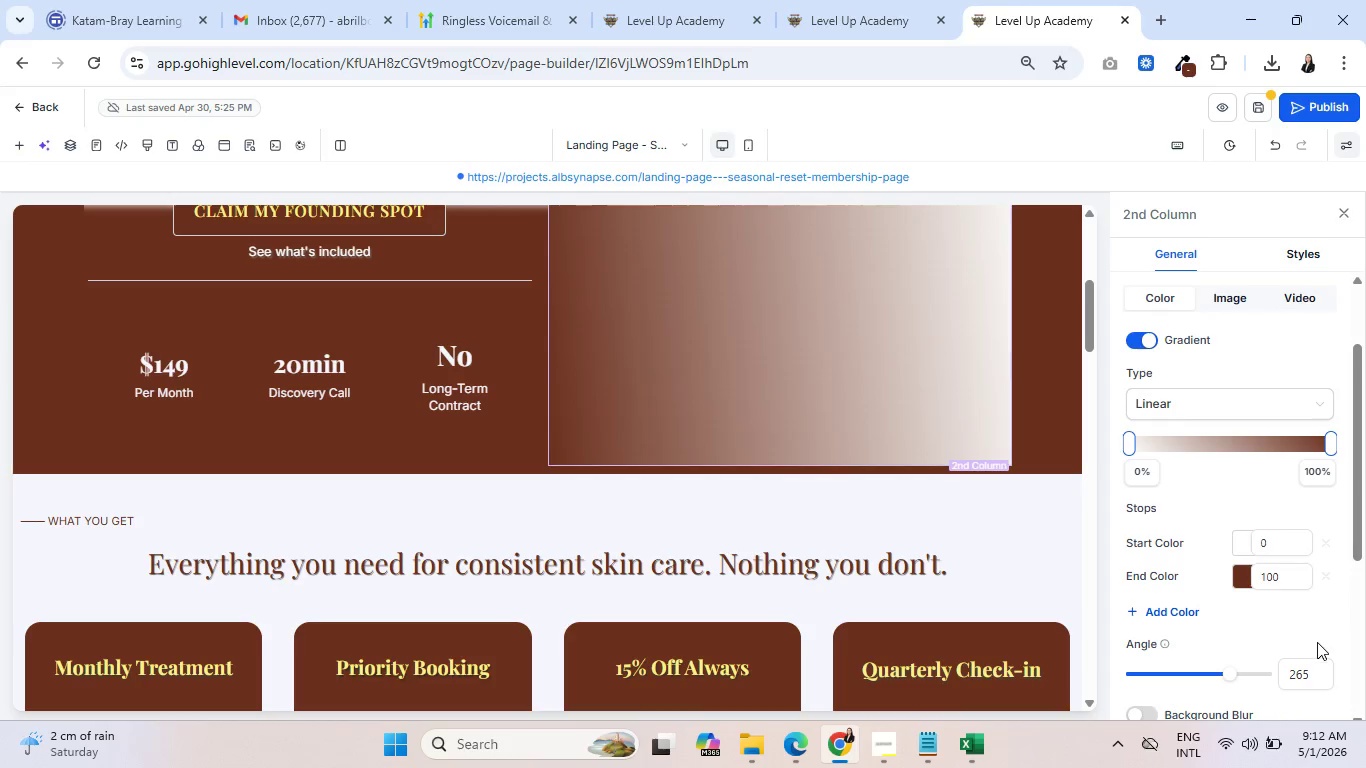 
scroll: coordinate [679, 583], scroll_direction: up, amount: 5.0
 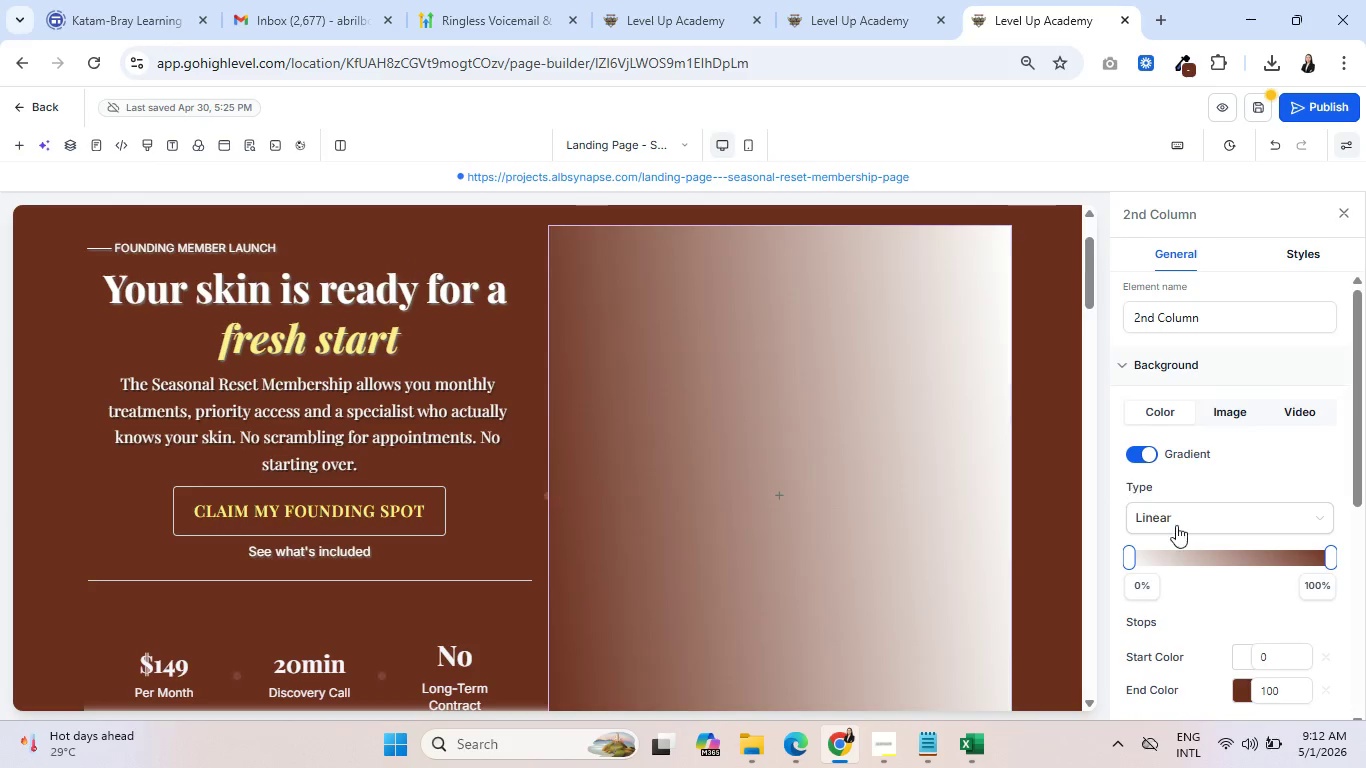 
left_click_drag(start_coordinate=[1125, 563], to_coordinate=[1173, 564])
 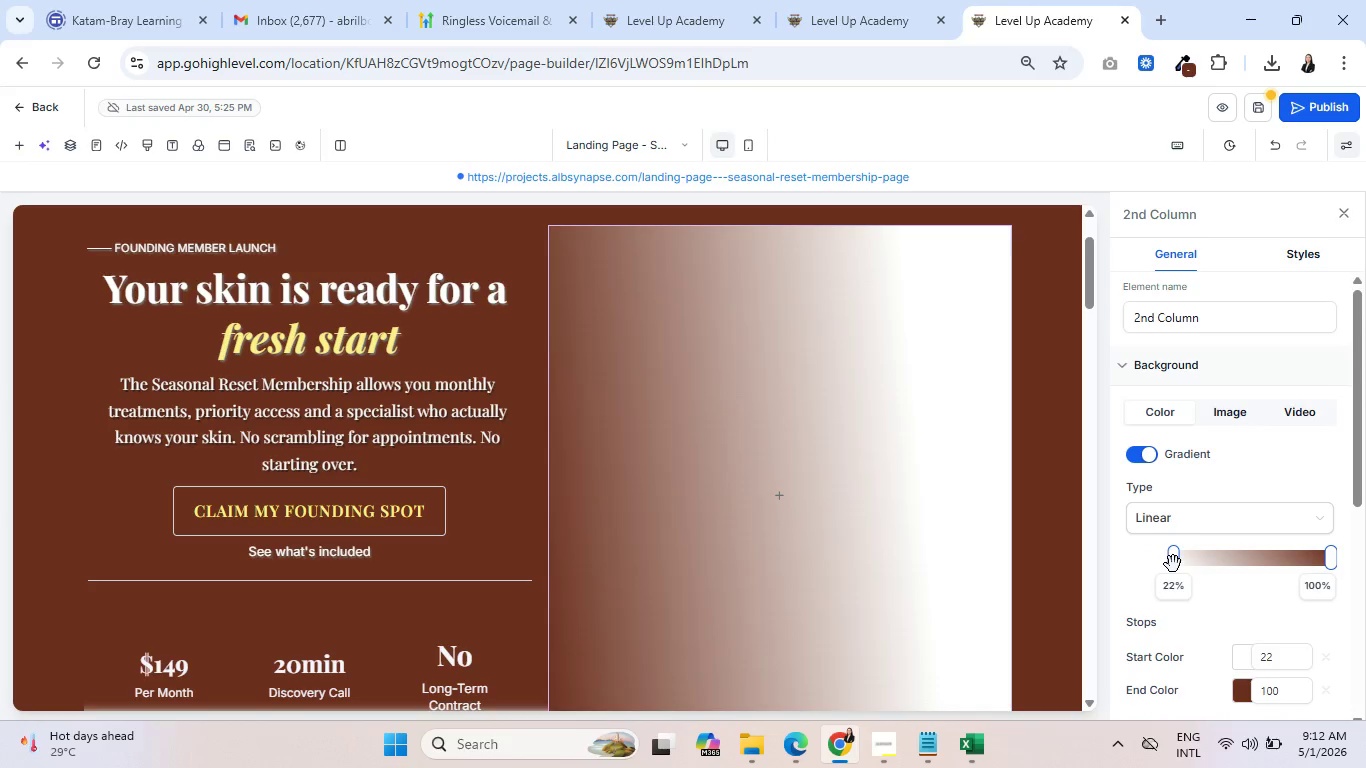 
left_click_drag(start_coordinate=[1173, 564], to_coordinate=[1272, 563])
 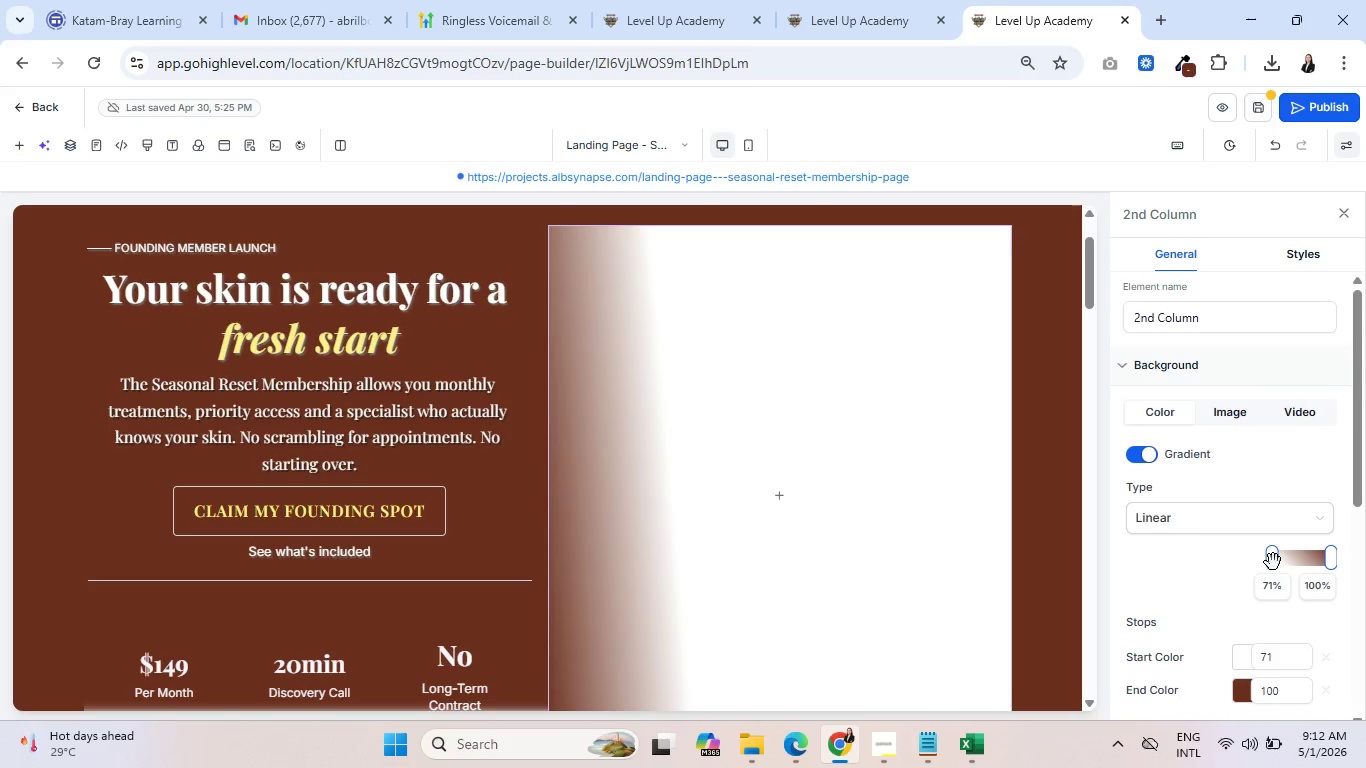 
left_click_drag(start_coordinate=[1274, 562], to_coordinate=[1123, 555])
 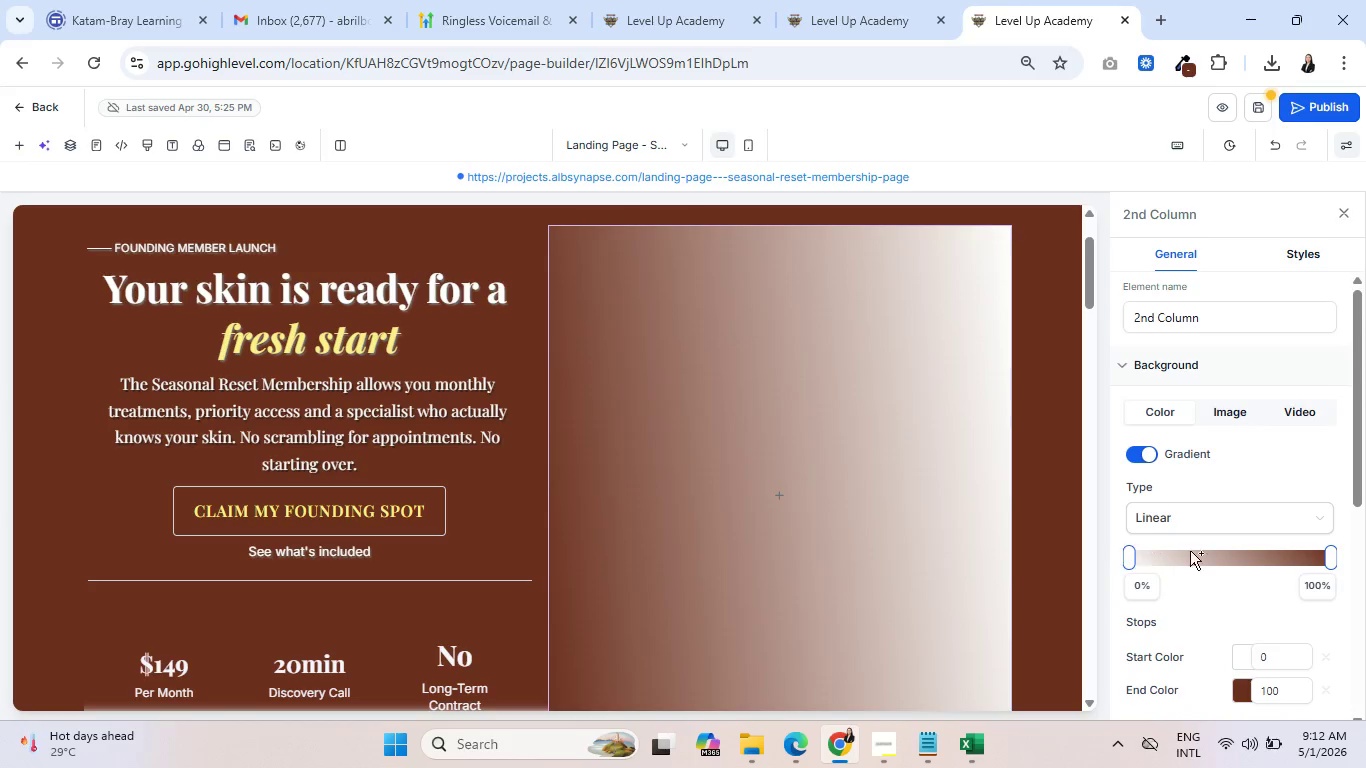 
scroll: coordinate [1214, 545], scroll_direction: down, amount: 1.0
 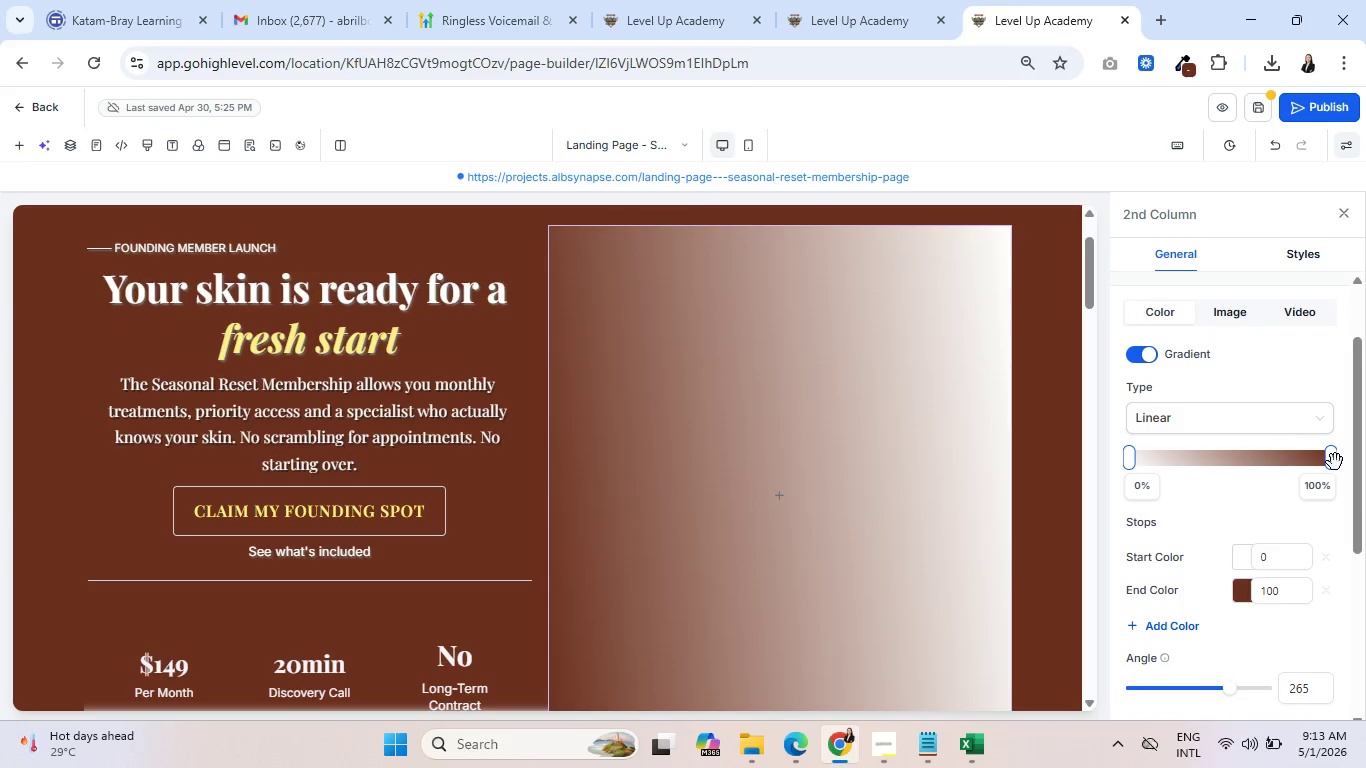 
left_click_drag(start_coordinate=[1335, 462], to_coordinate=[1236, 459])
 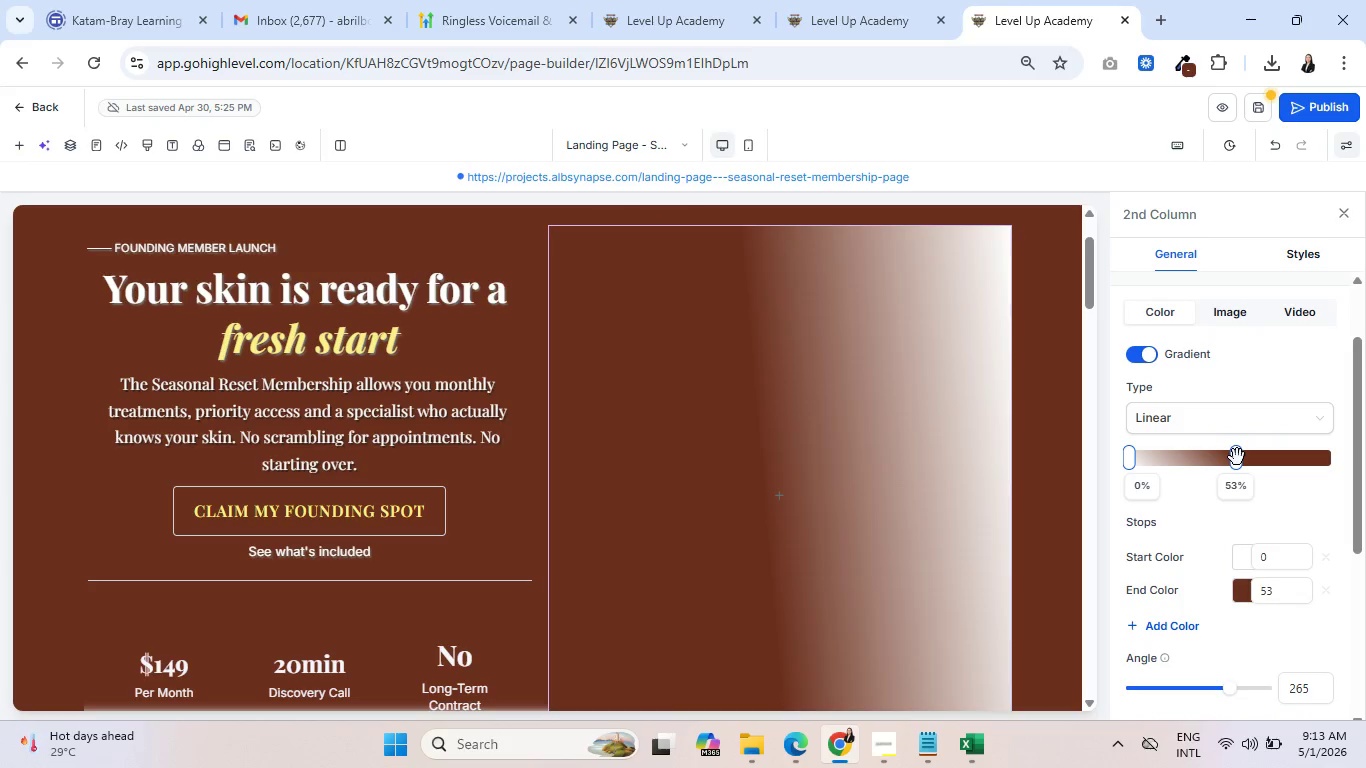 
left_click_drag(start_coordinate=[1237, 457], to_coordinate=[1261, 456])
 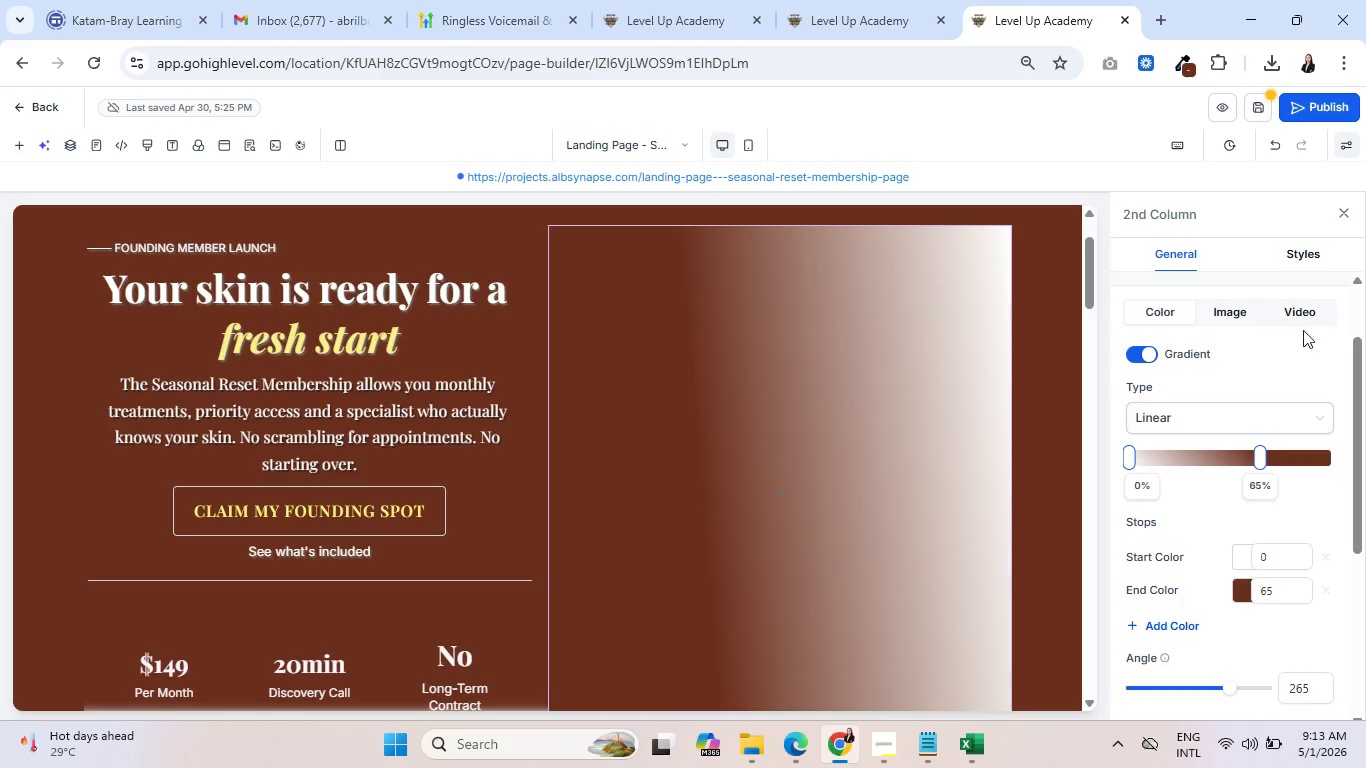 
left_click([1298, 304])
 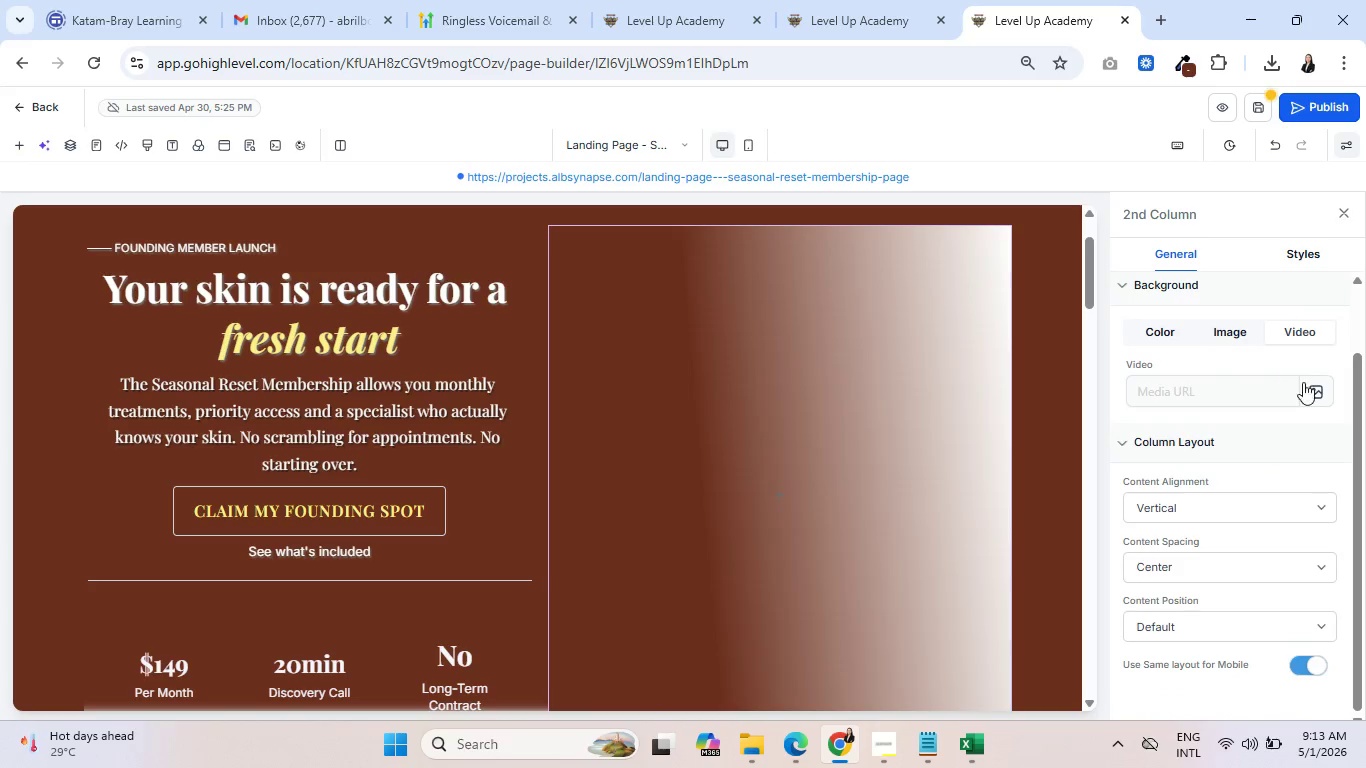 
left_click([1313, 389])
 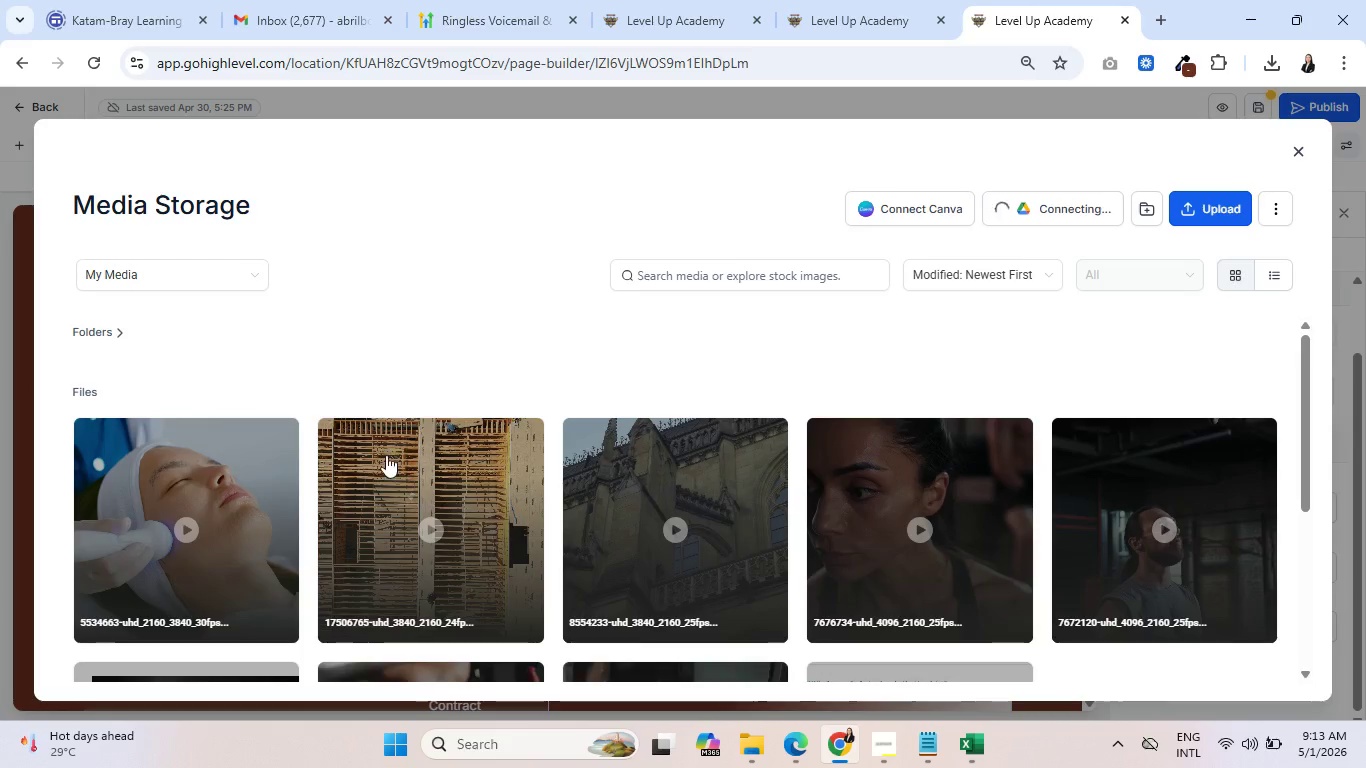 
left_click([144, 497])
 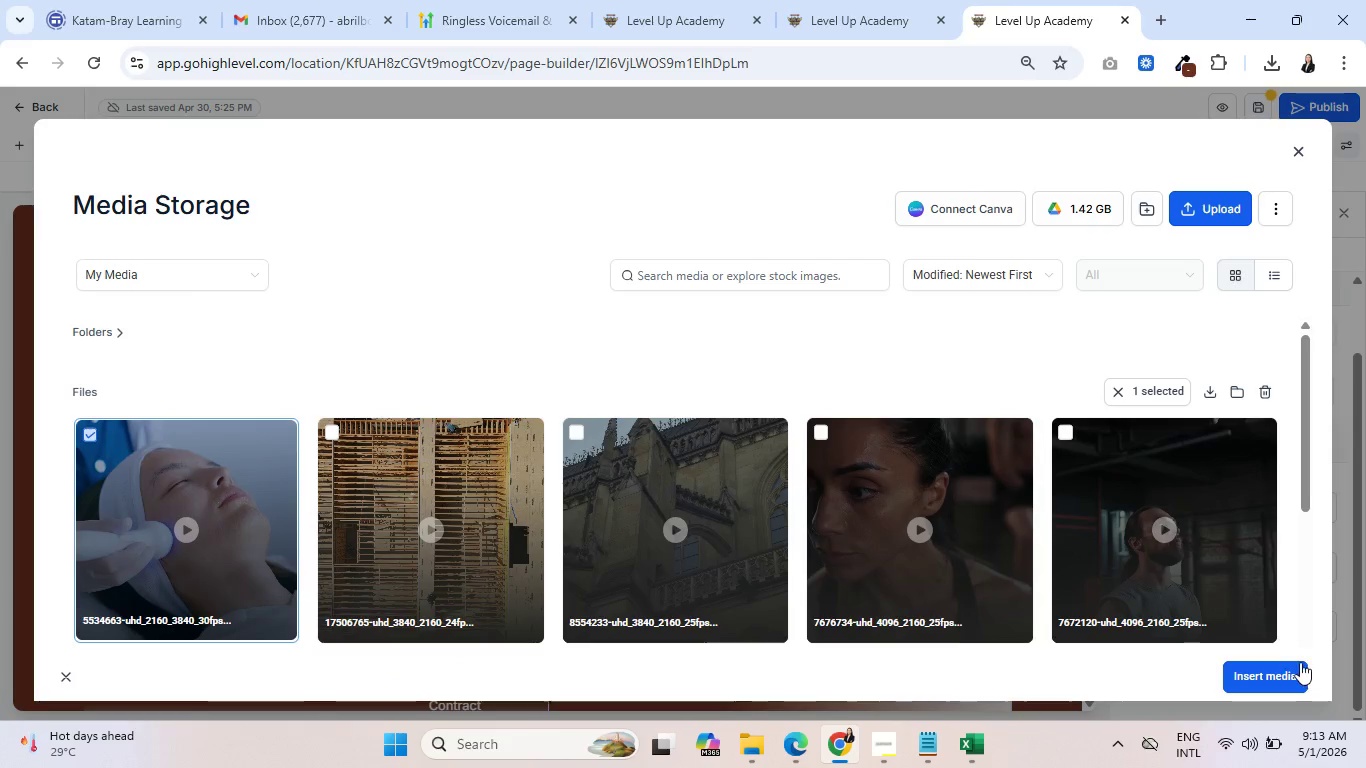 
left_click([1281, 668])
 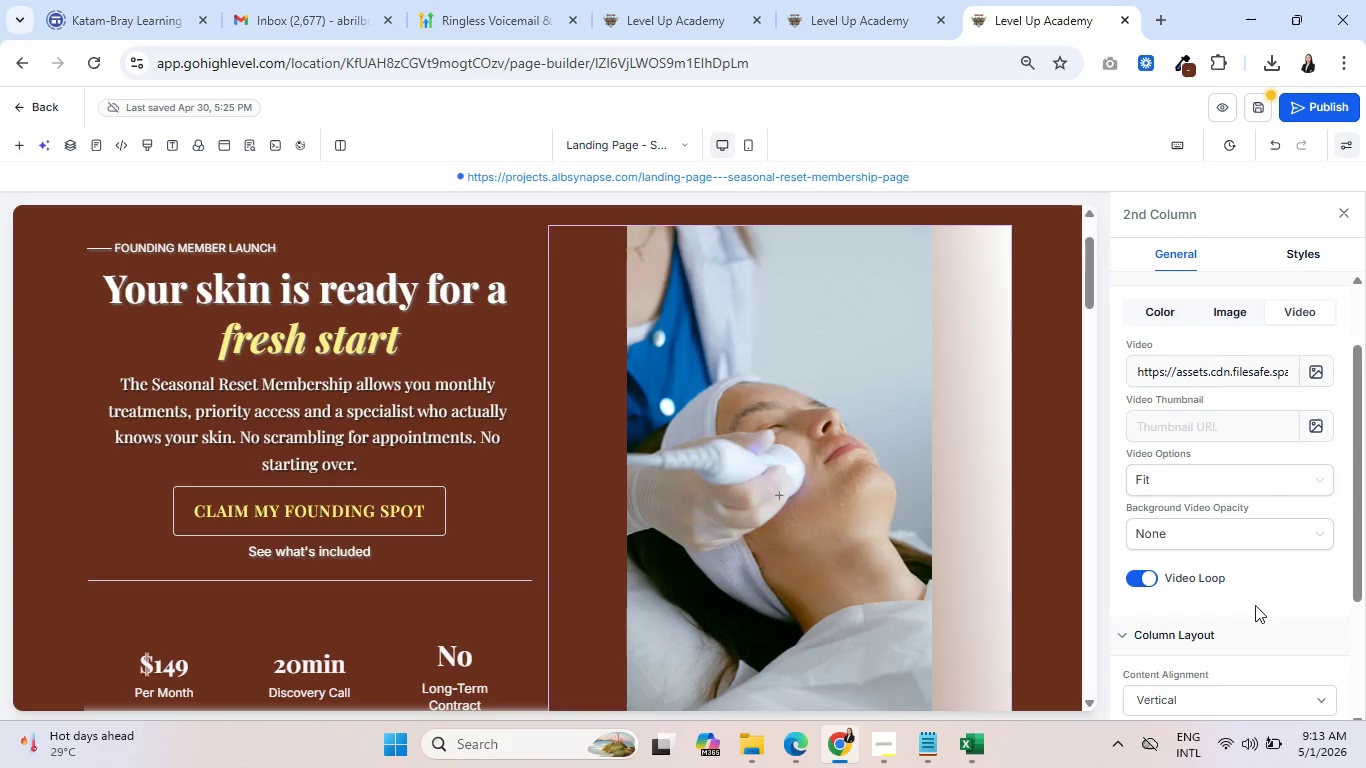 
left_click([1227, 477])
 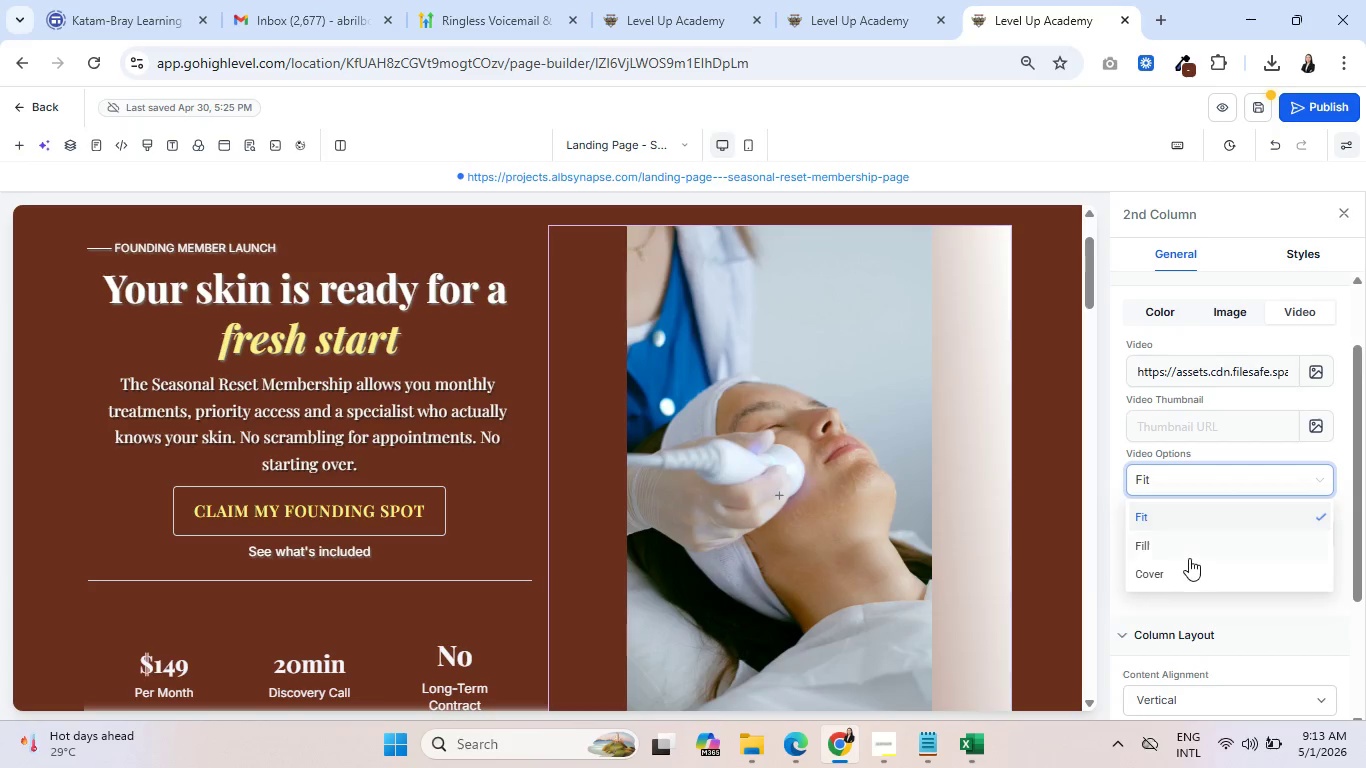 
left_click([1188, 571])
 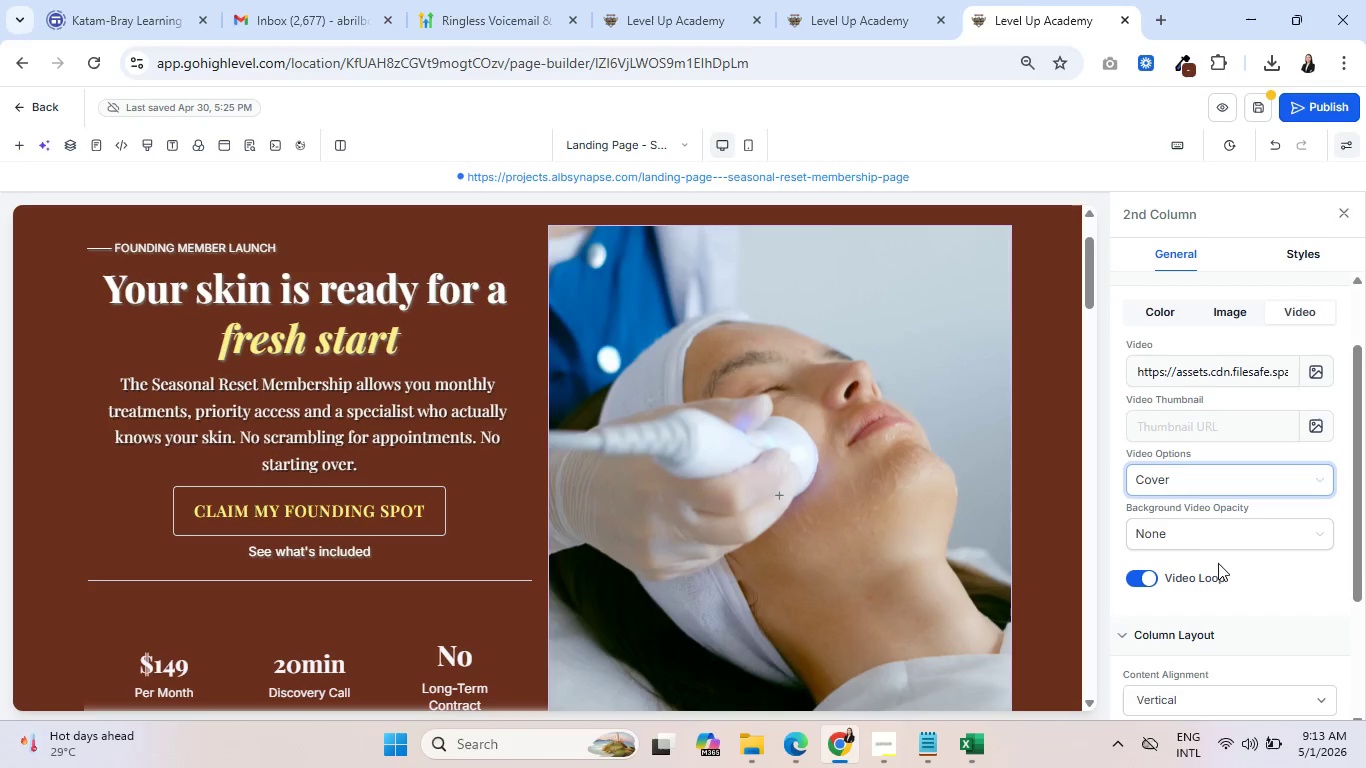 
left_click([1240, 545])
 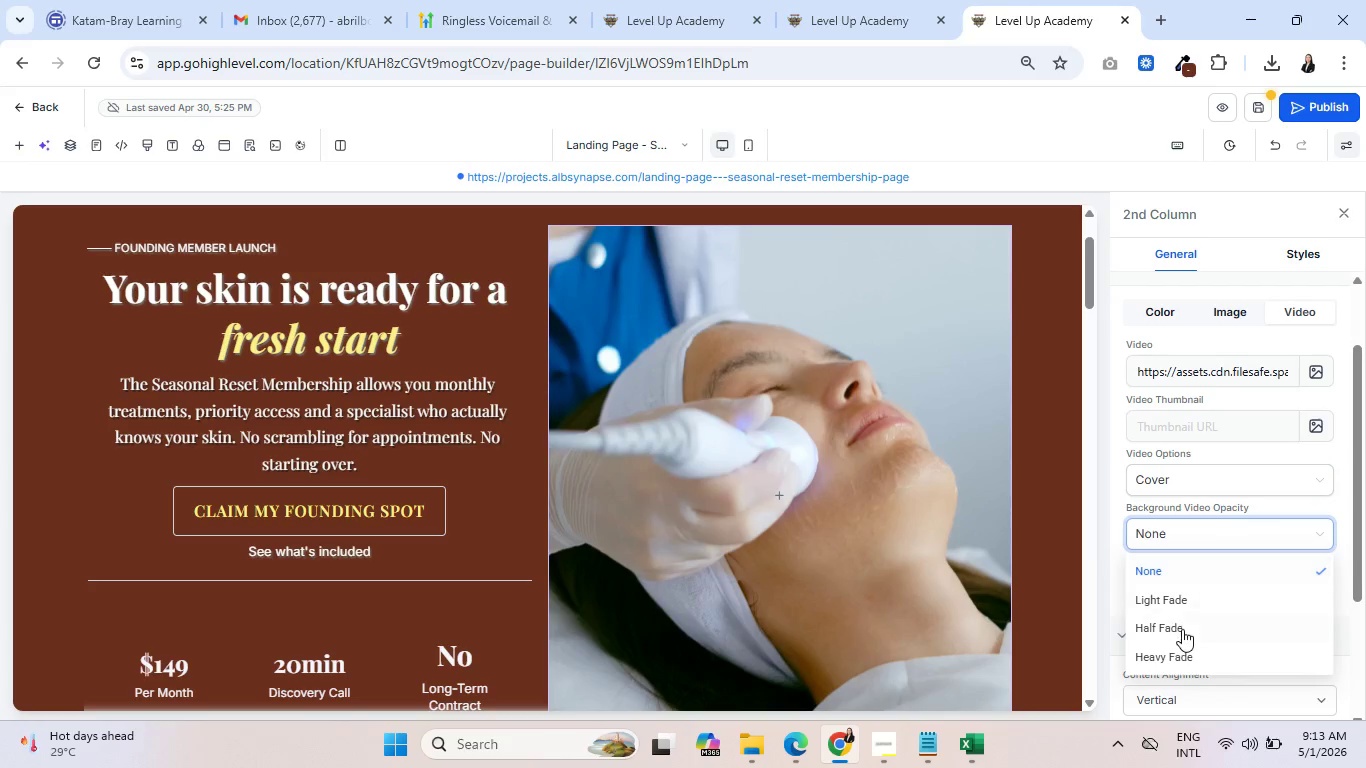 
left_click([1182, 629])
 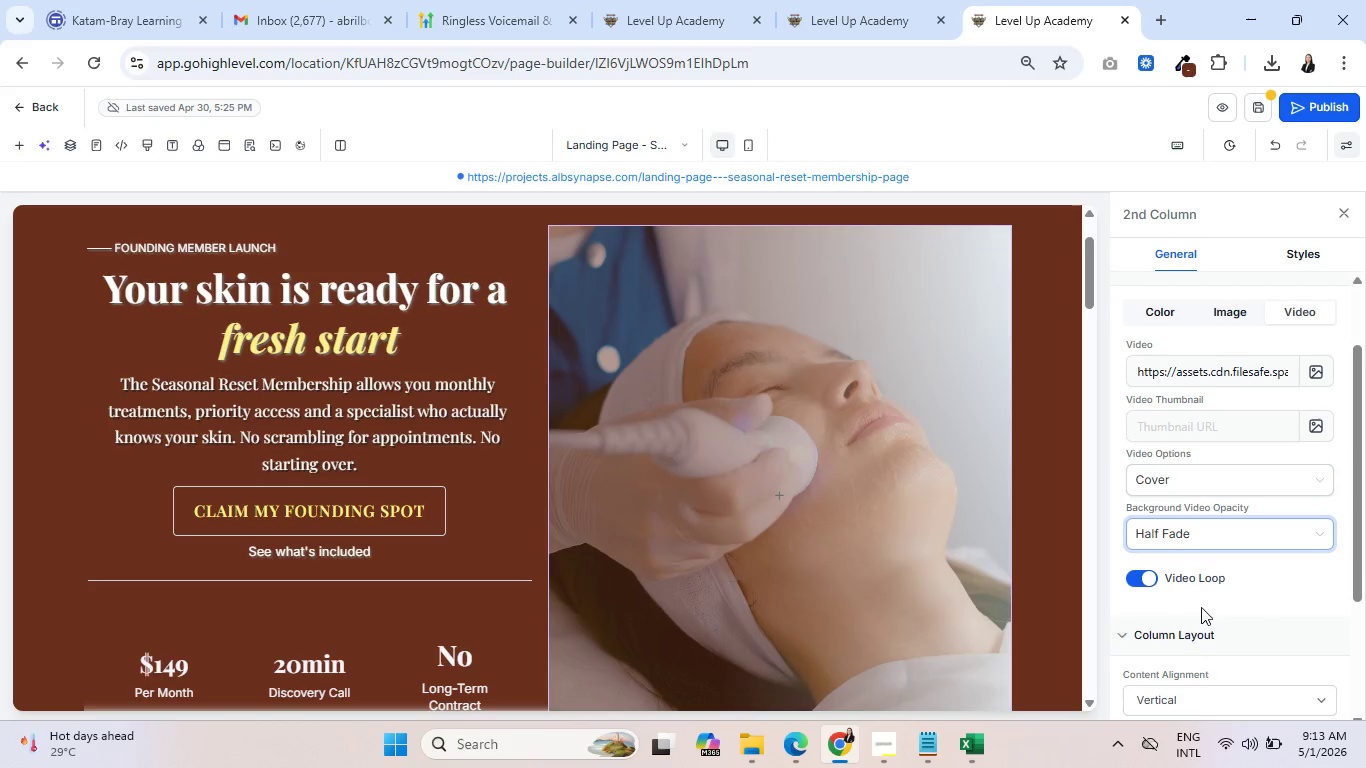 
scroll: coordinate [1288, 565], scroll_direction: down, amount: 4.0
 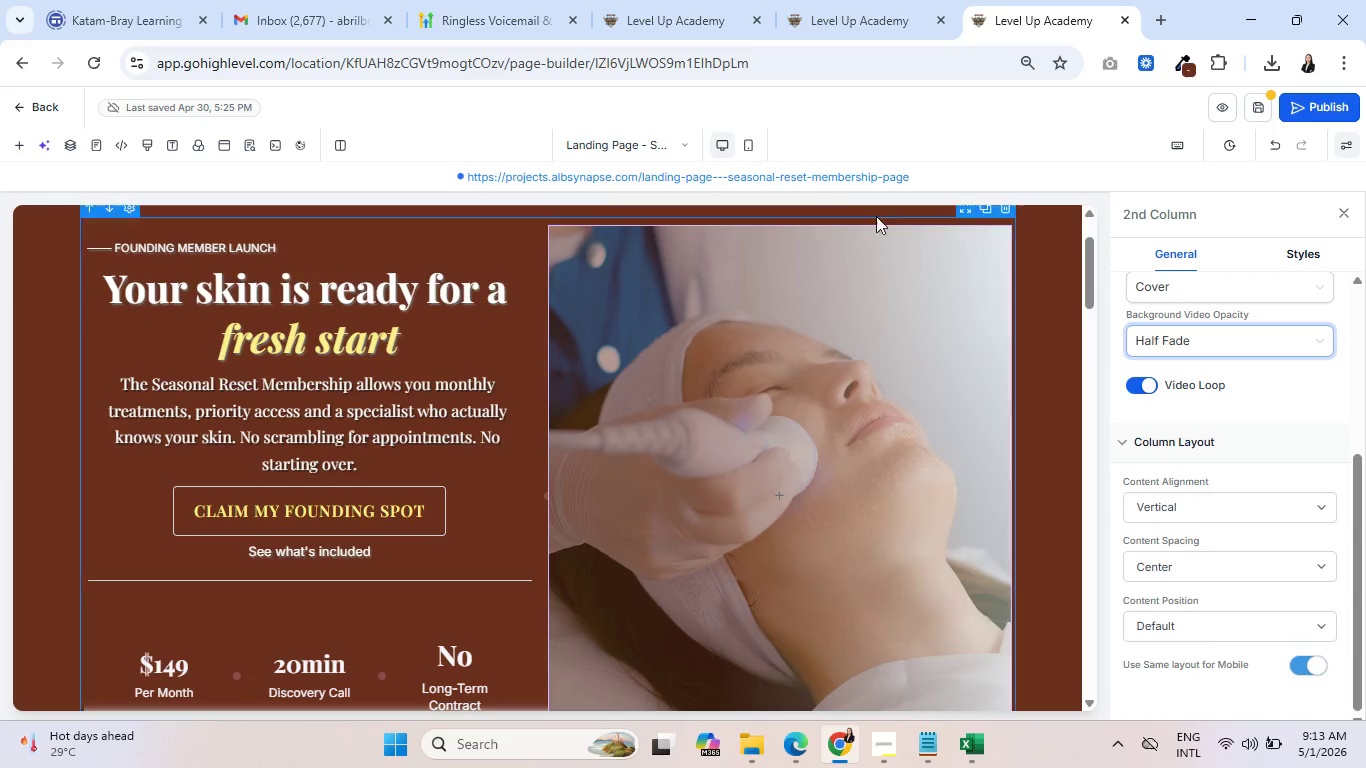 
left_click([747, 145])
 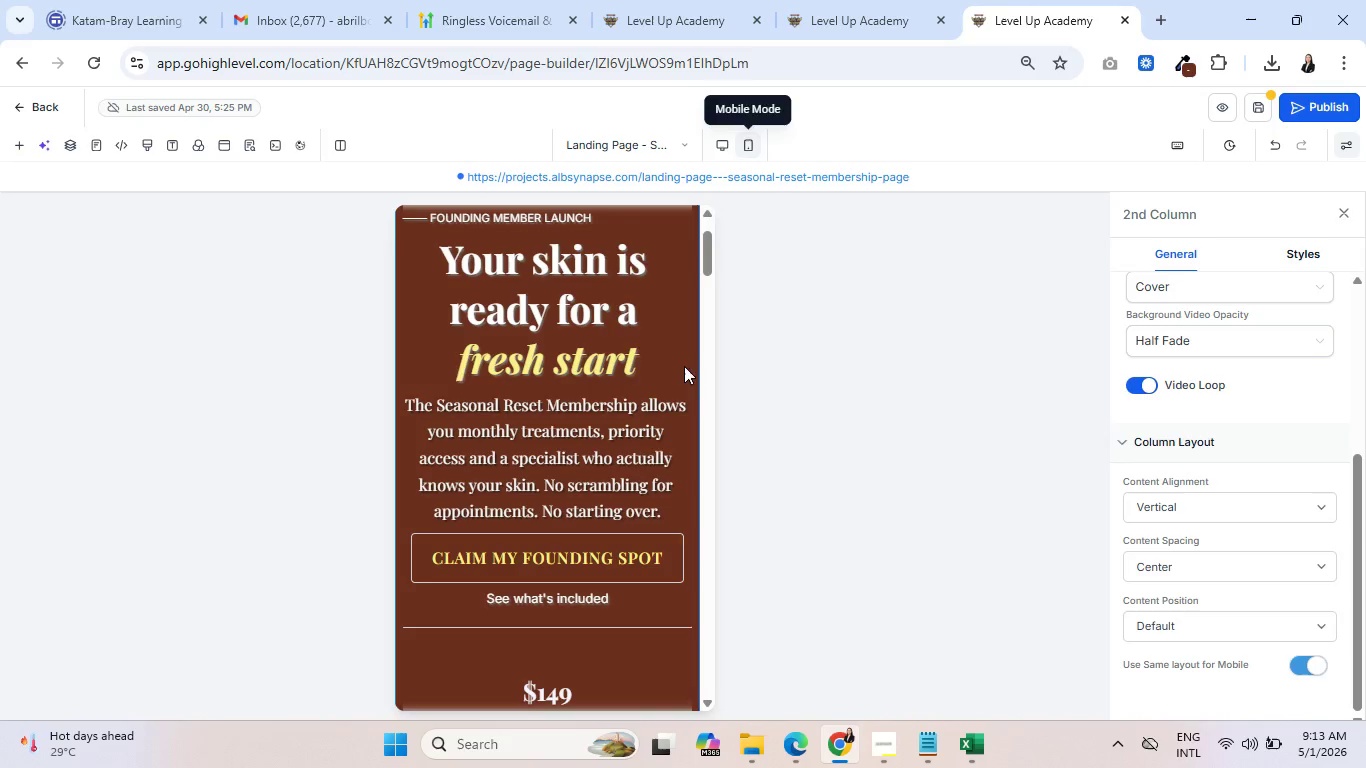 
scroll: coordinate [635, 469], scroll_direction: up, amount: 5.0
 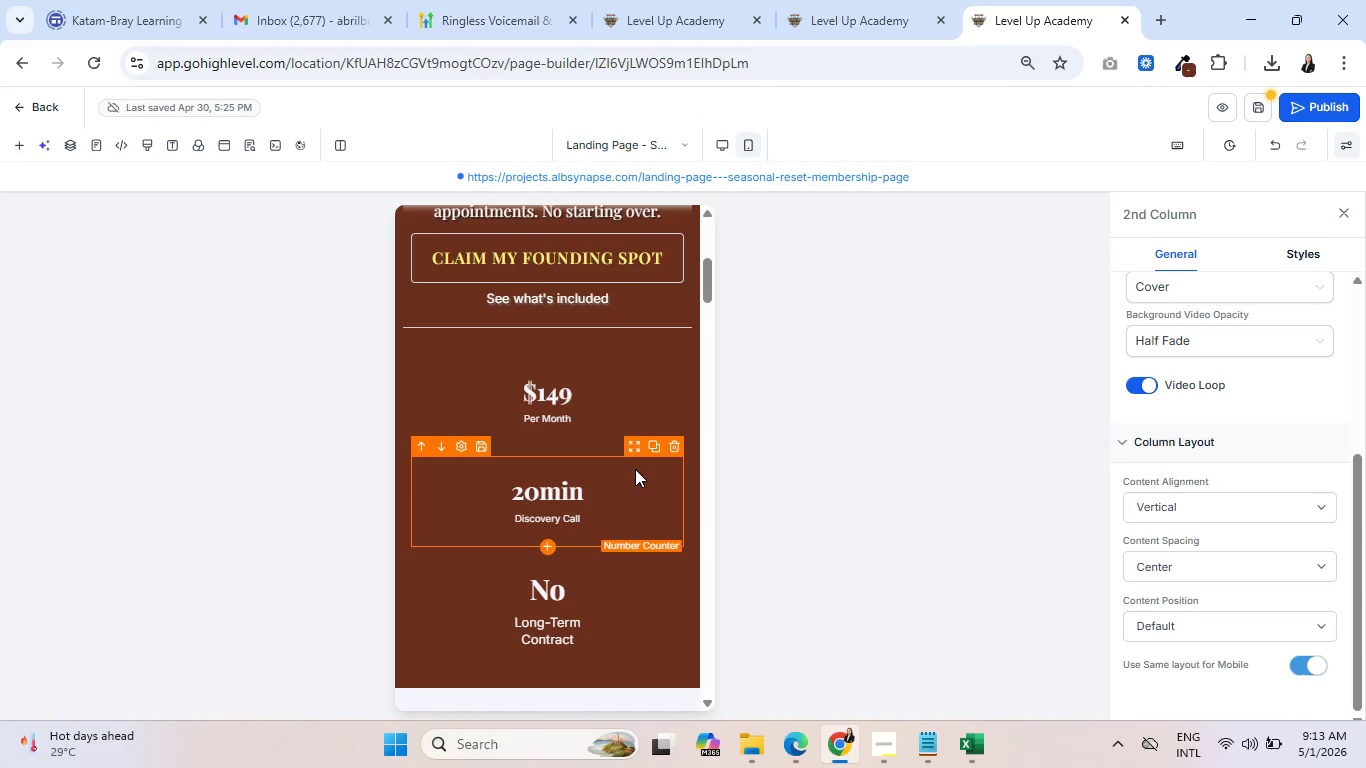 
scroll: coordinate [545, 623], scroll_direction: down, amount: 16.0
 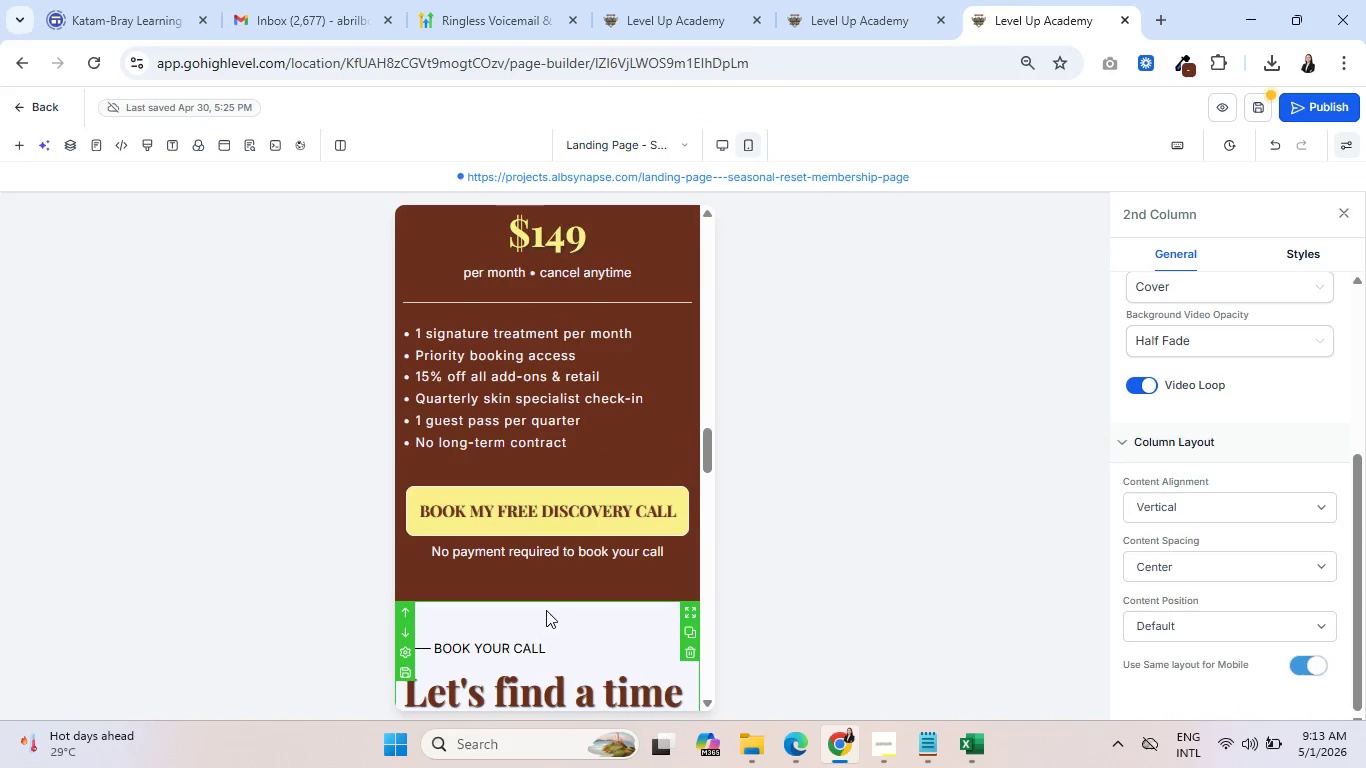 
scroll: coordinate [546, 610], scroll_direction: down, amount: 3.0
 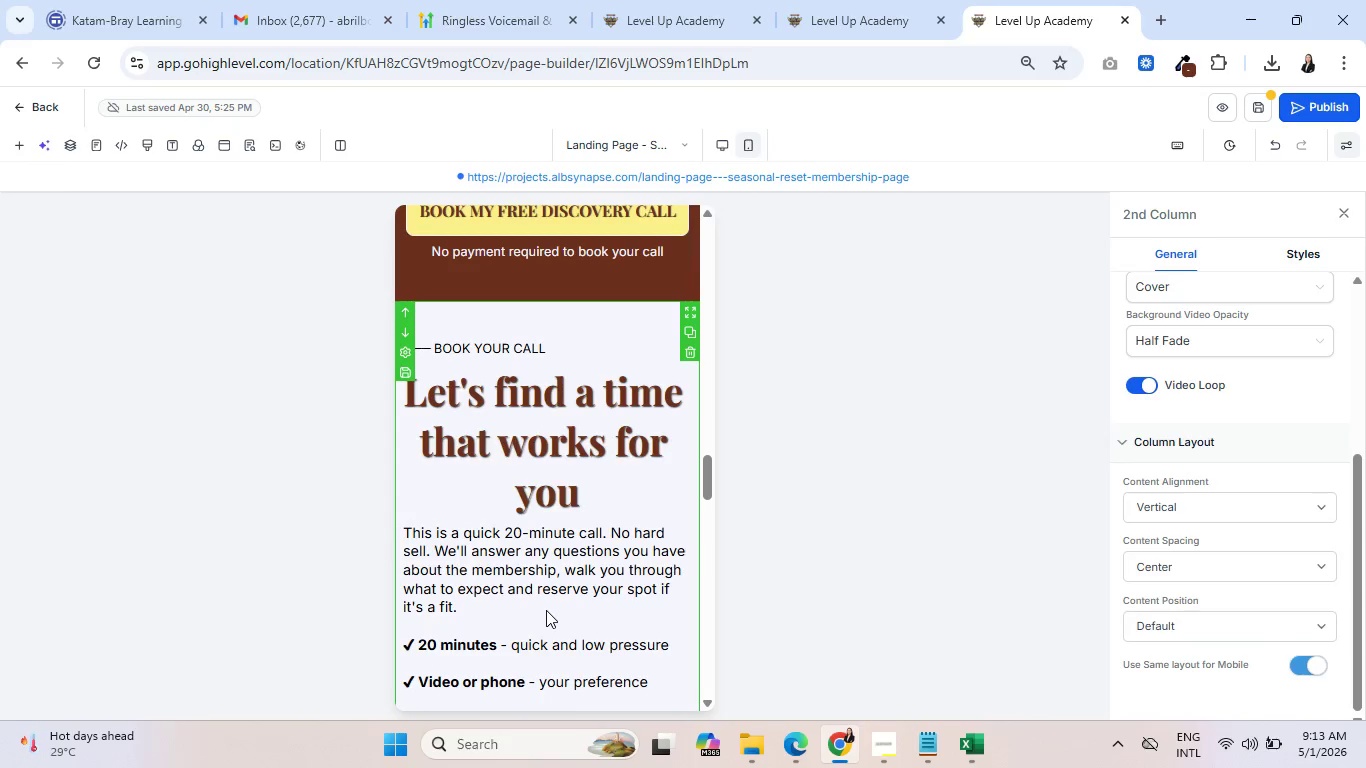 
scroll: coordinate [546, 609], scroll_direction: up, amount: 2.0
 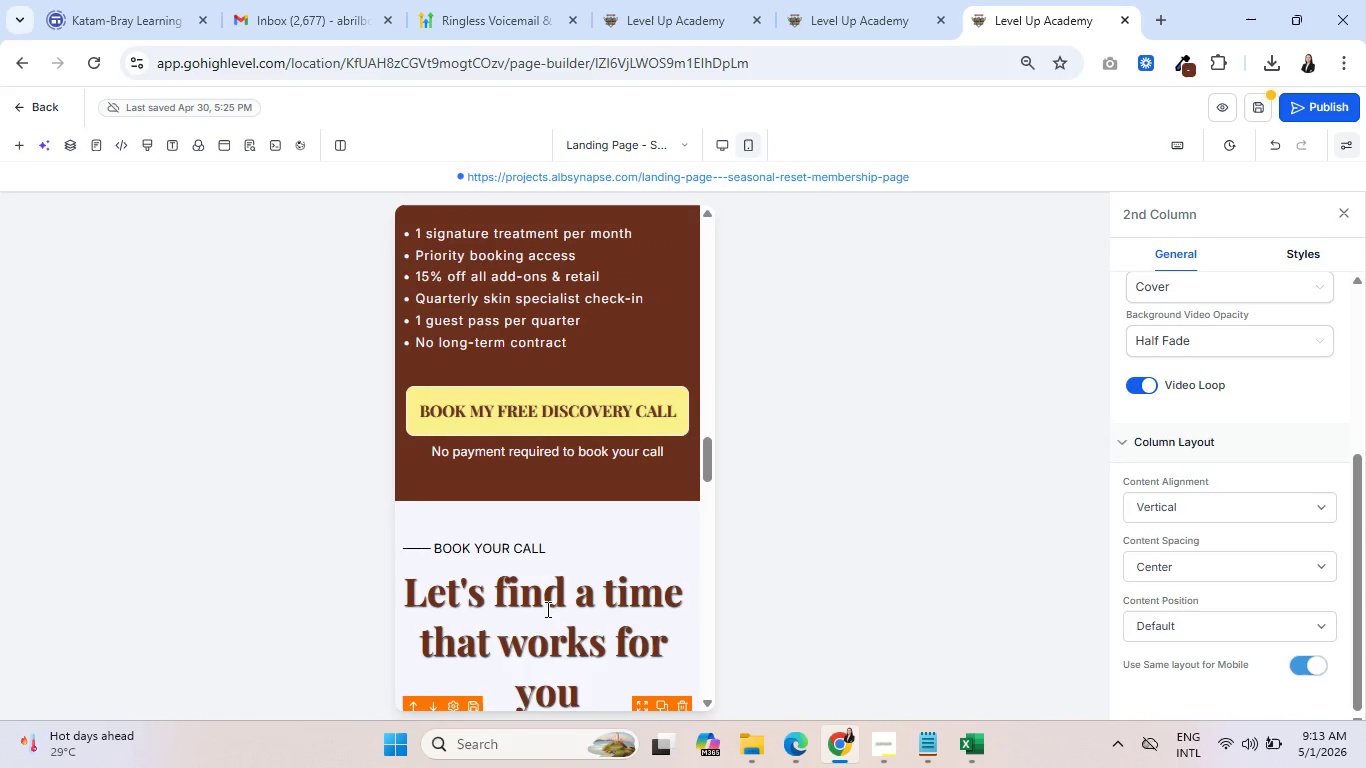 
scroll: coordinate [557, 552], scroll_direction: down, amount: 20.0
 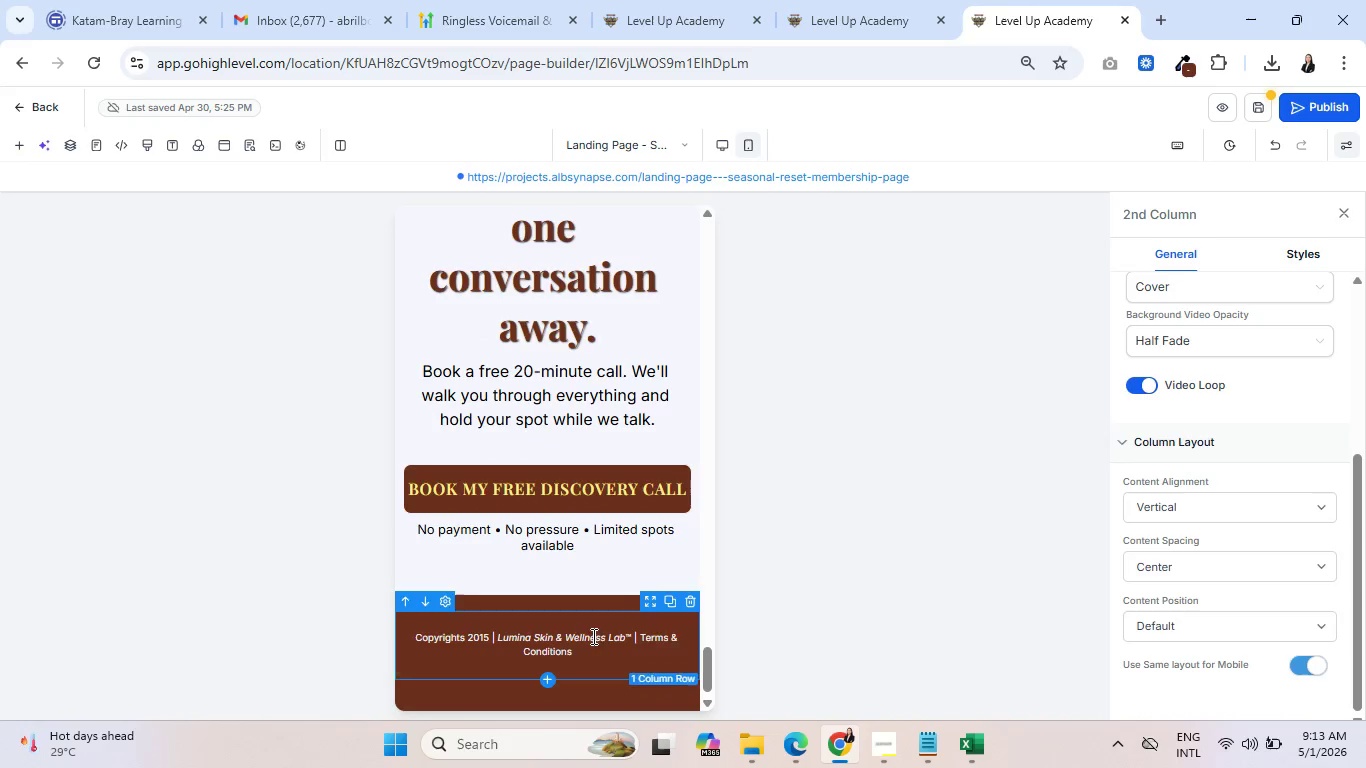 
scroll: coordinate [637, 469], scroll_direction: up, amount: 56.0
 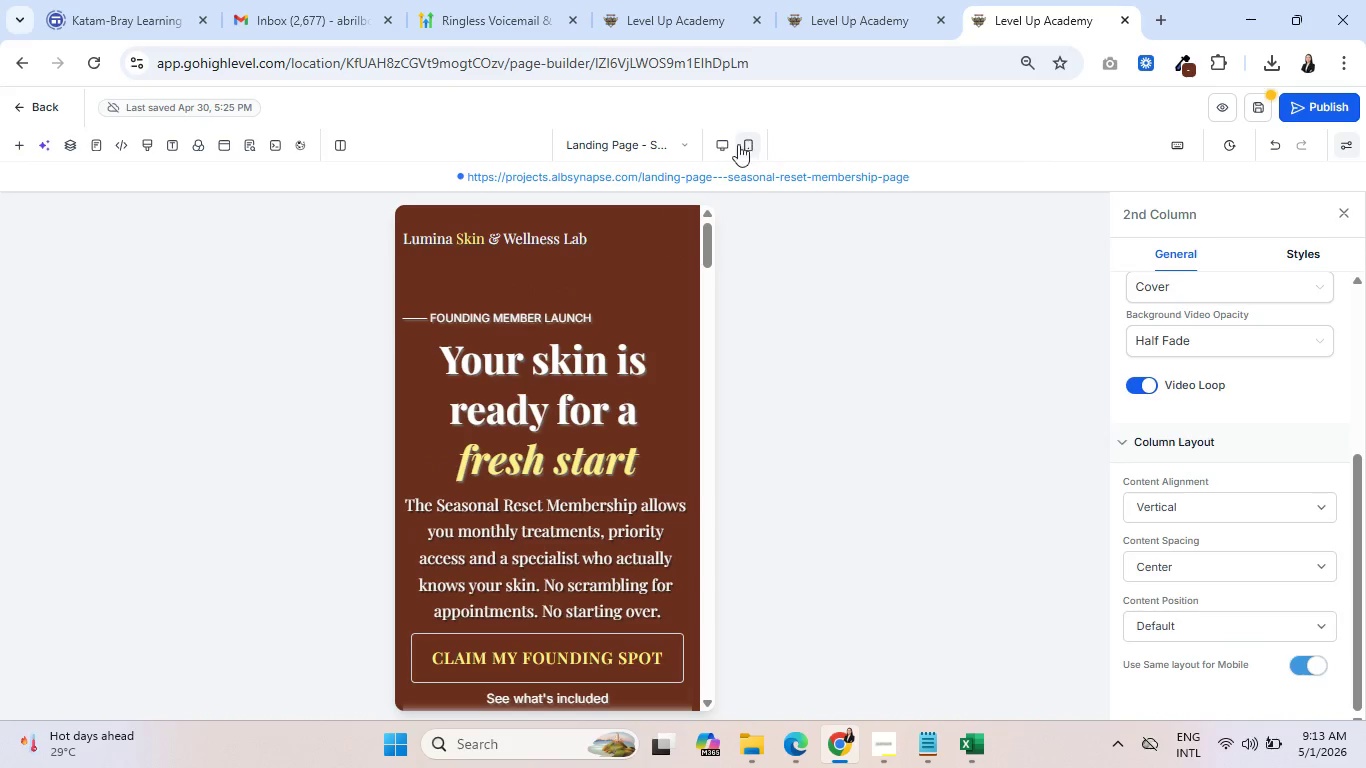 
left_click([722, 143])
 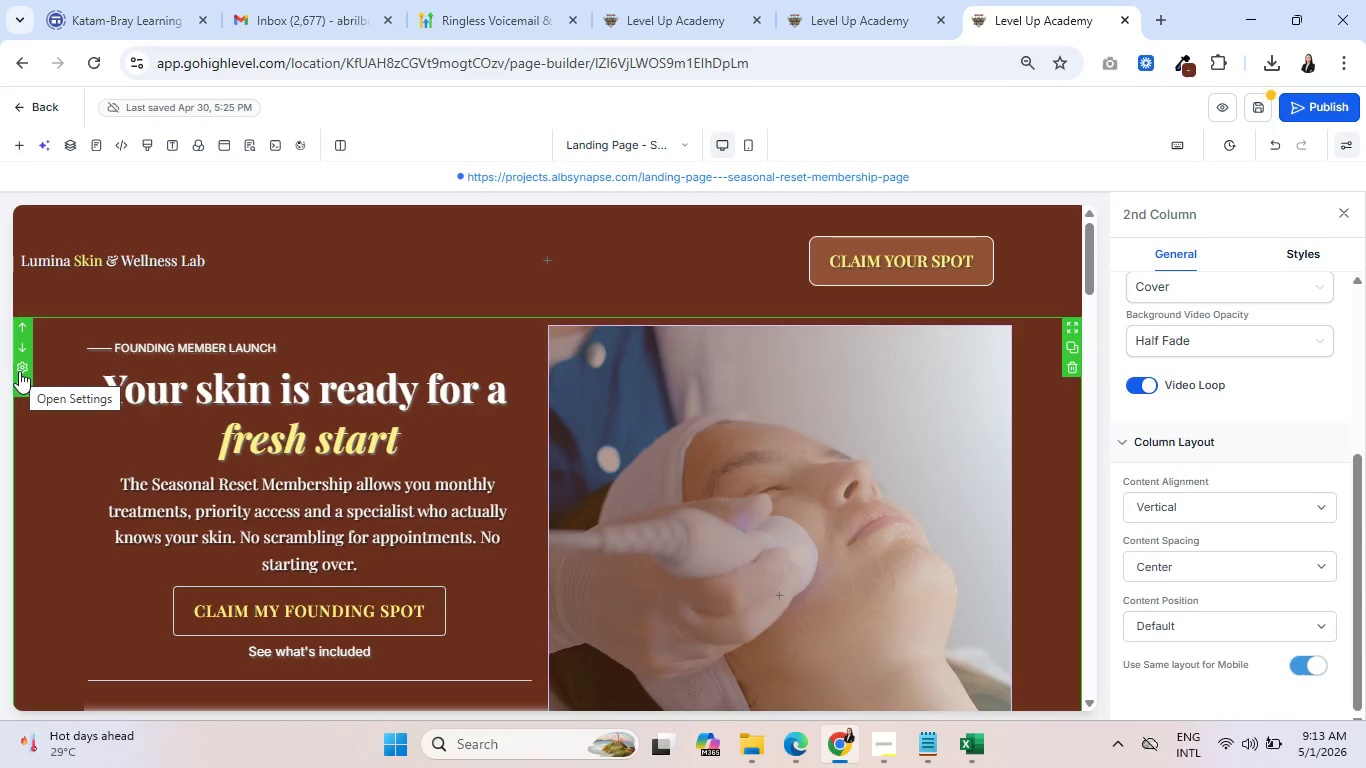 
wait(5.38)
 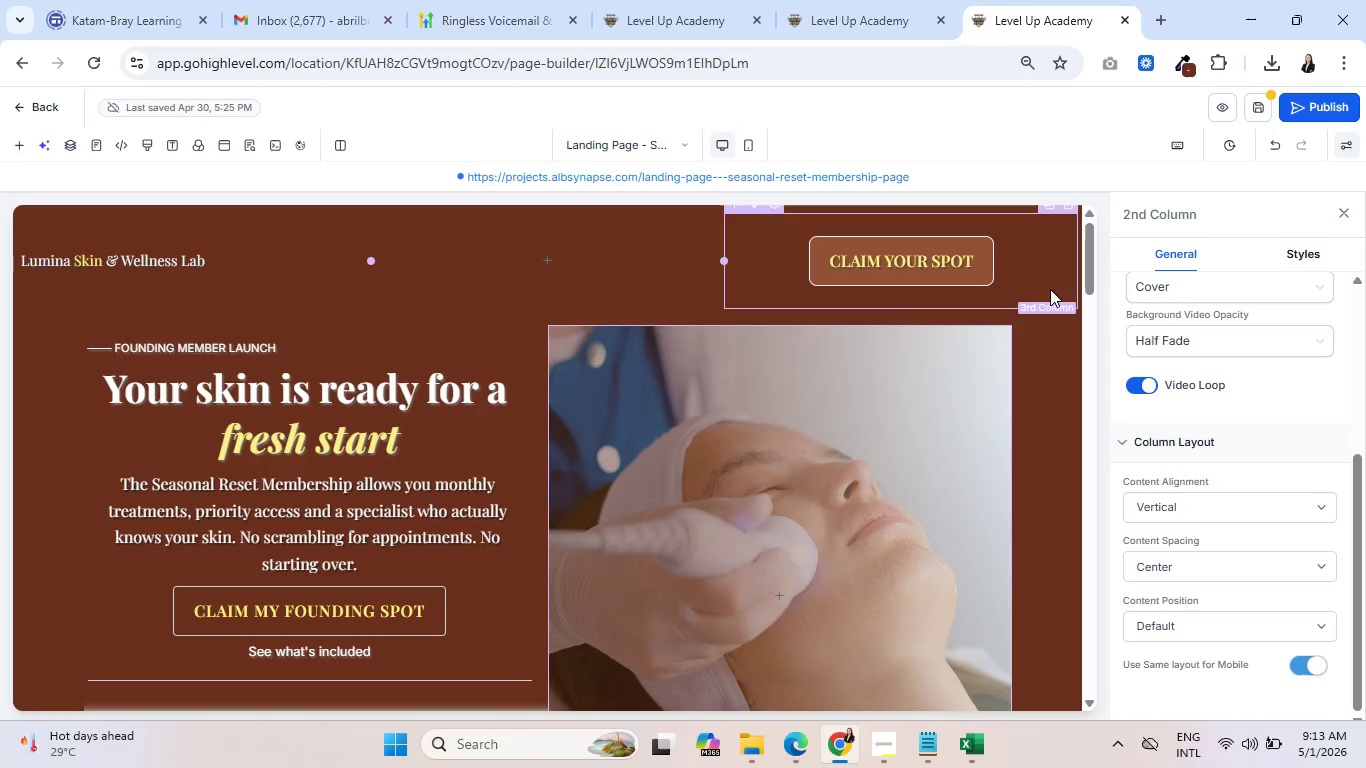 
left_click([1260, 109])
 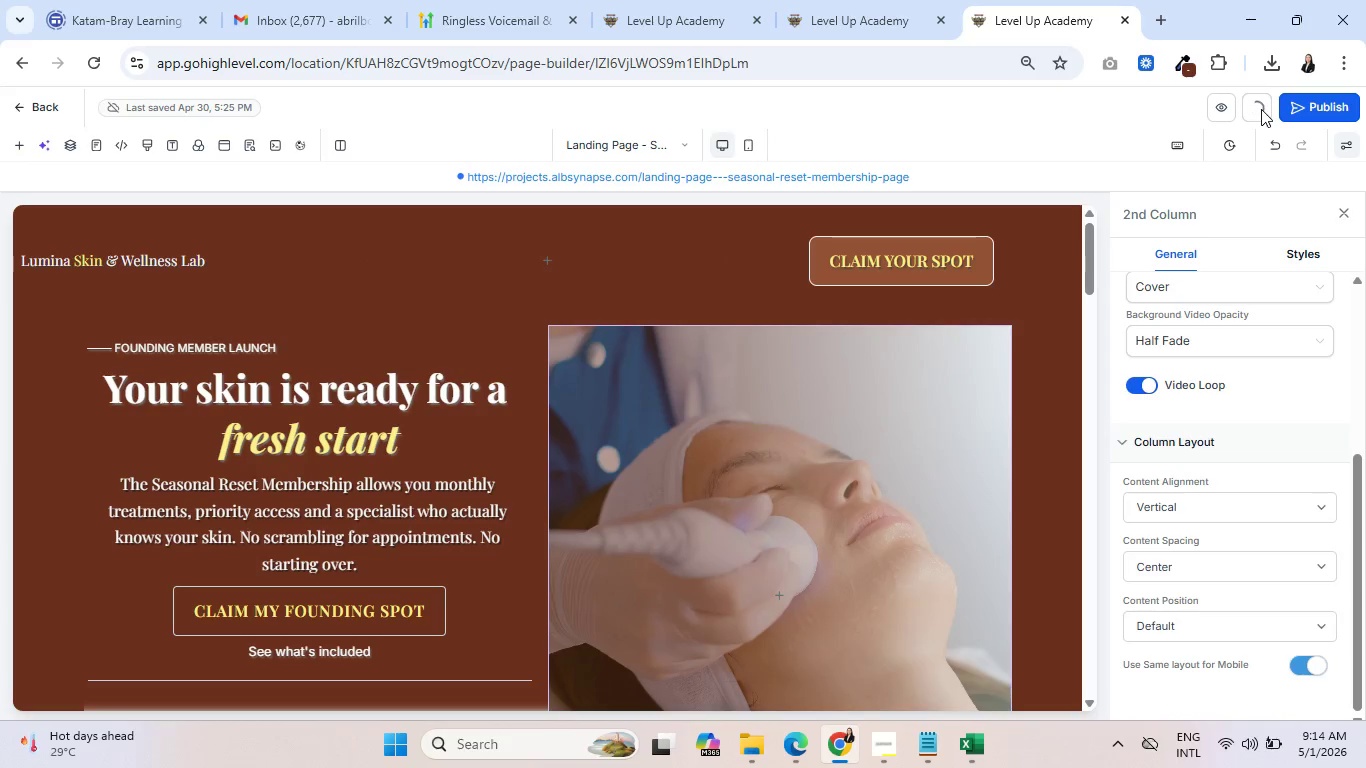 
mouse_move([286, 226])
 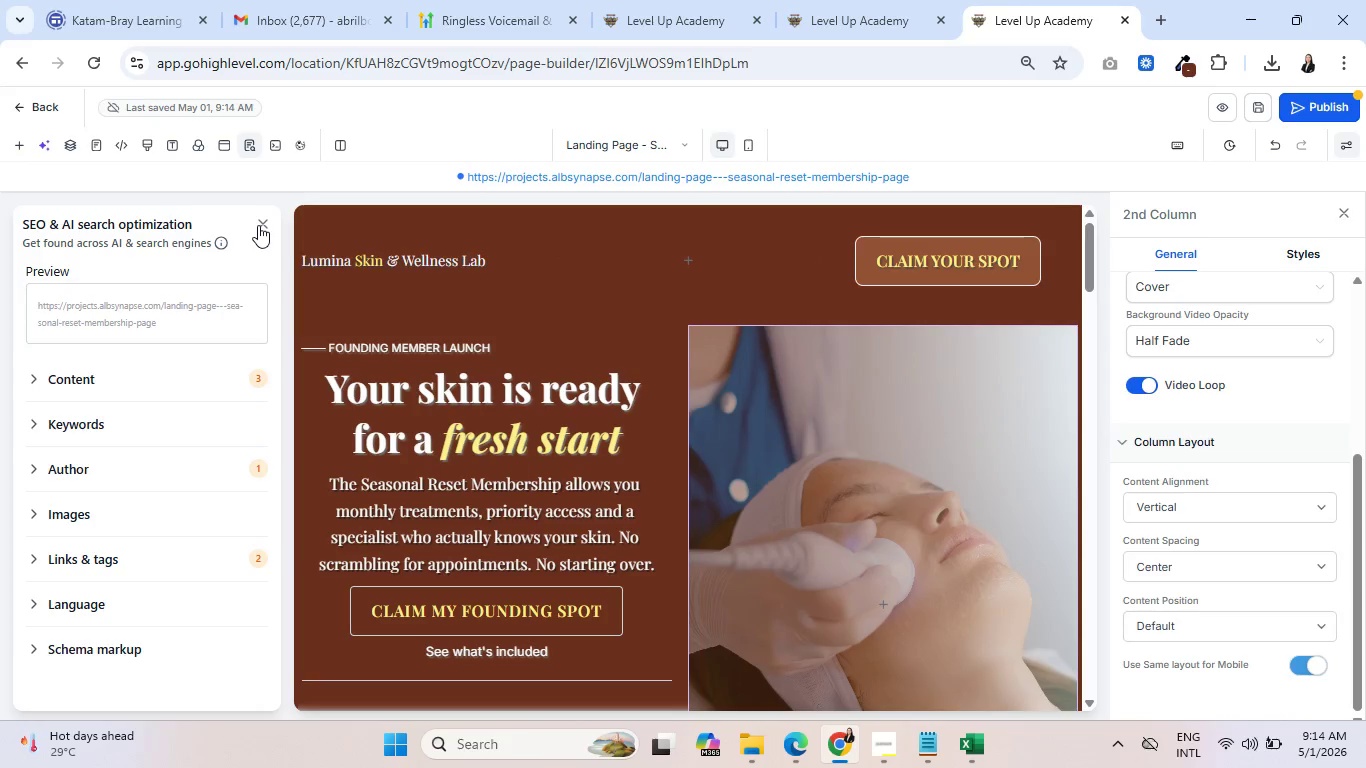 
left_click([258, 225])
 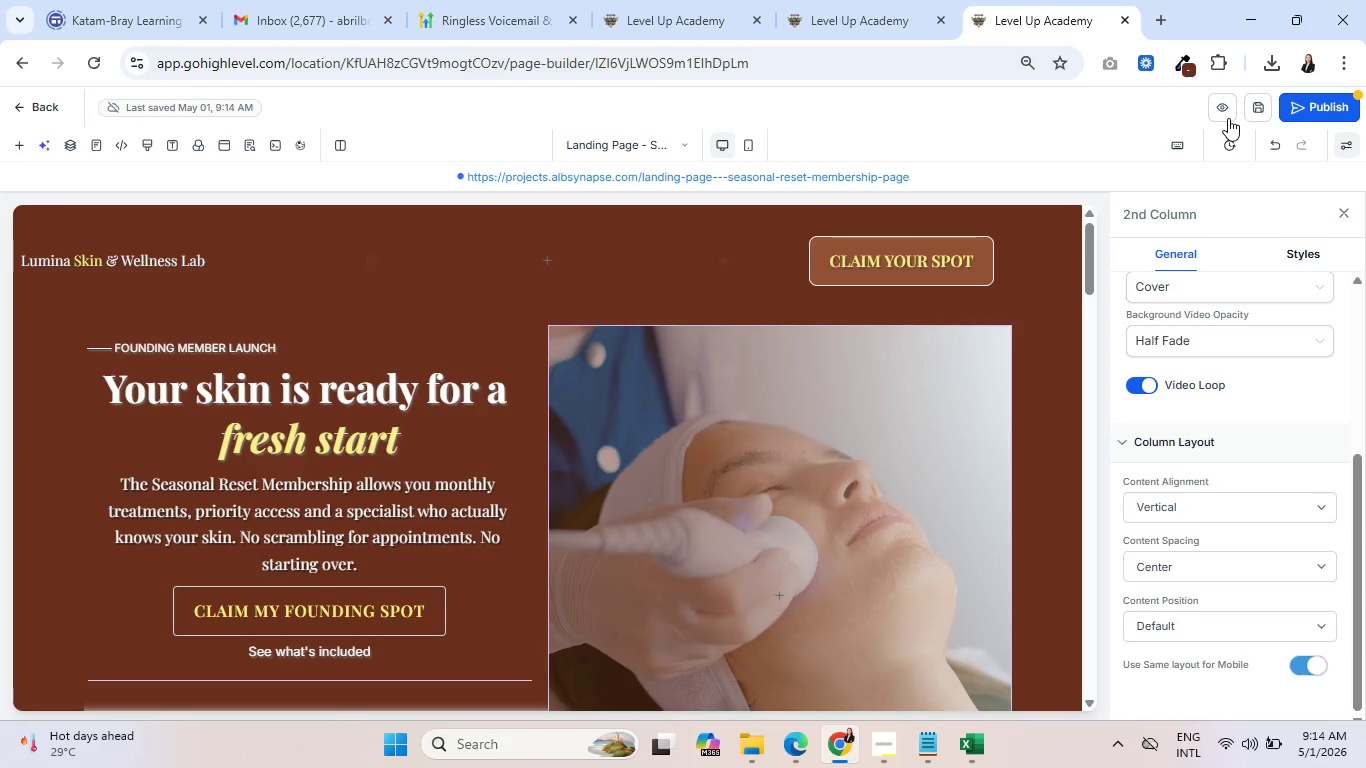 
left_click([1228, 111])
 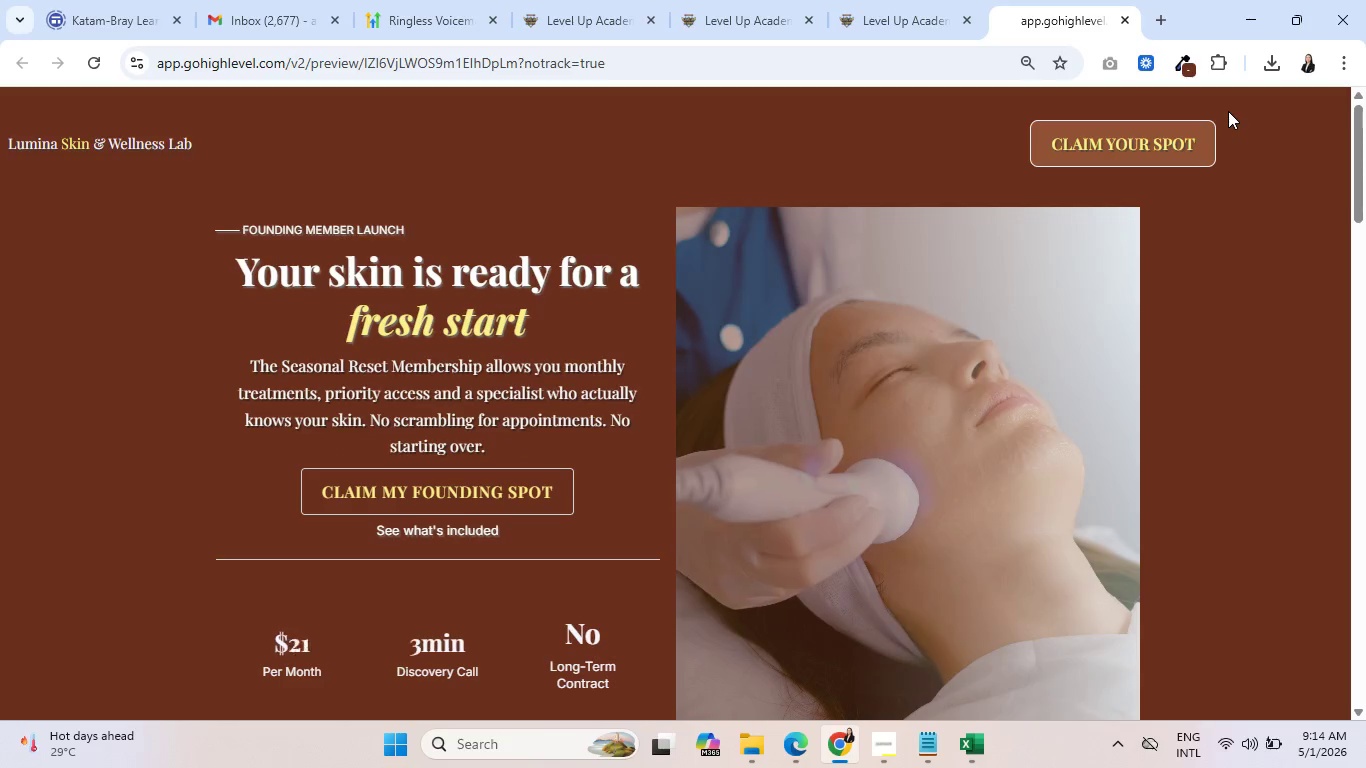 
wait(5.47)
 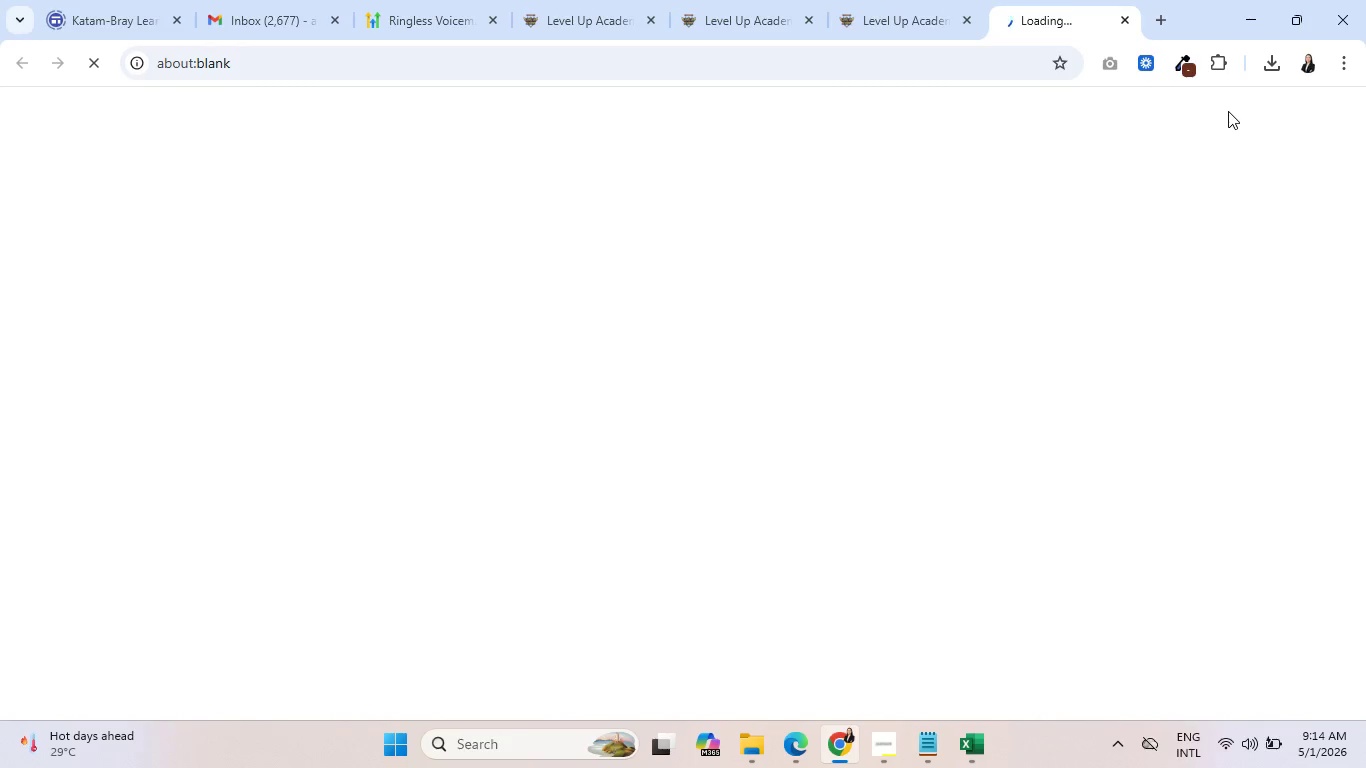 
scroll: coordinate [1269, 310], scroll_direction: down, amount: 1.0
 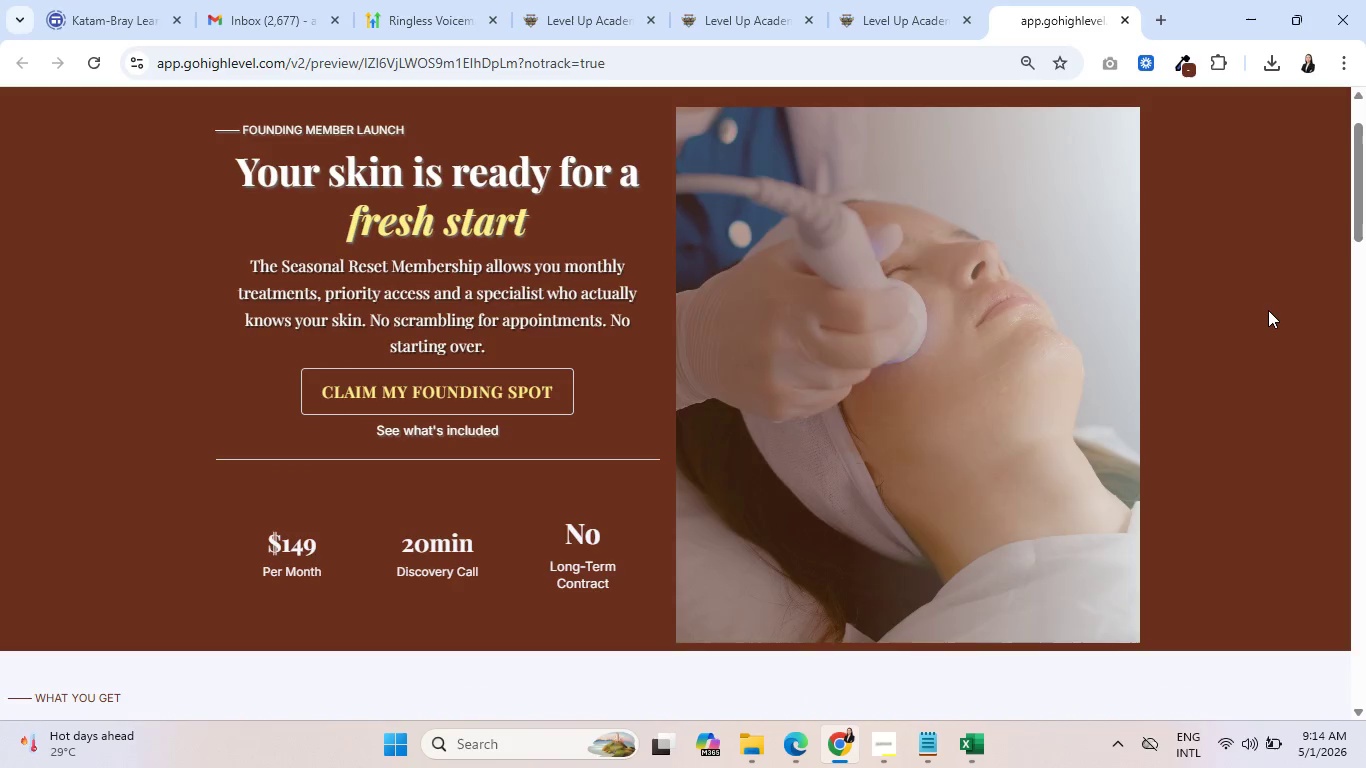 
wait(7.7)
 